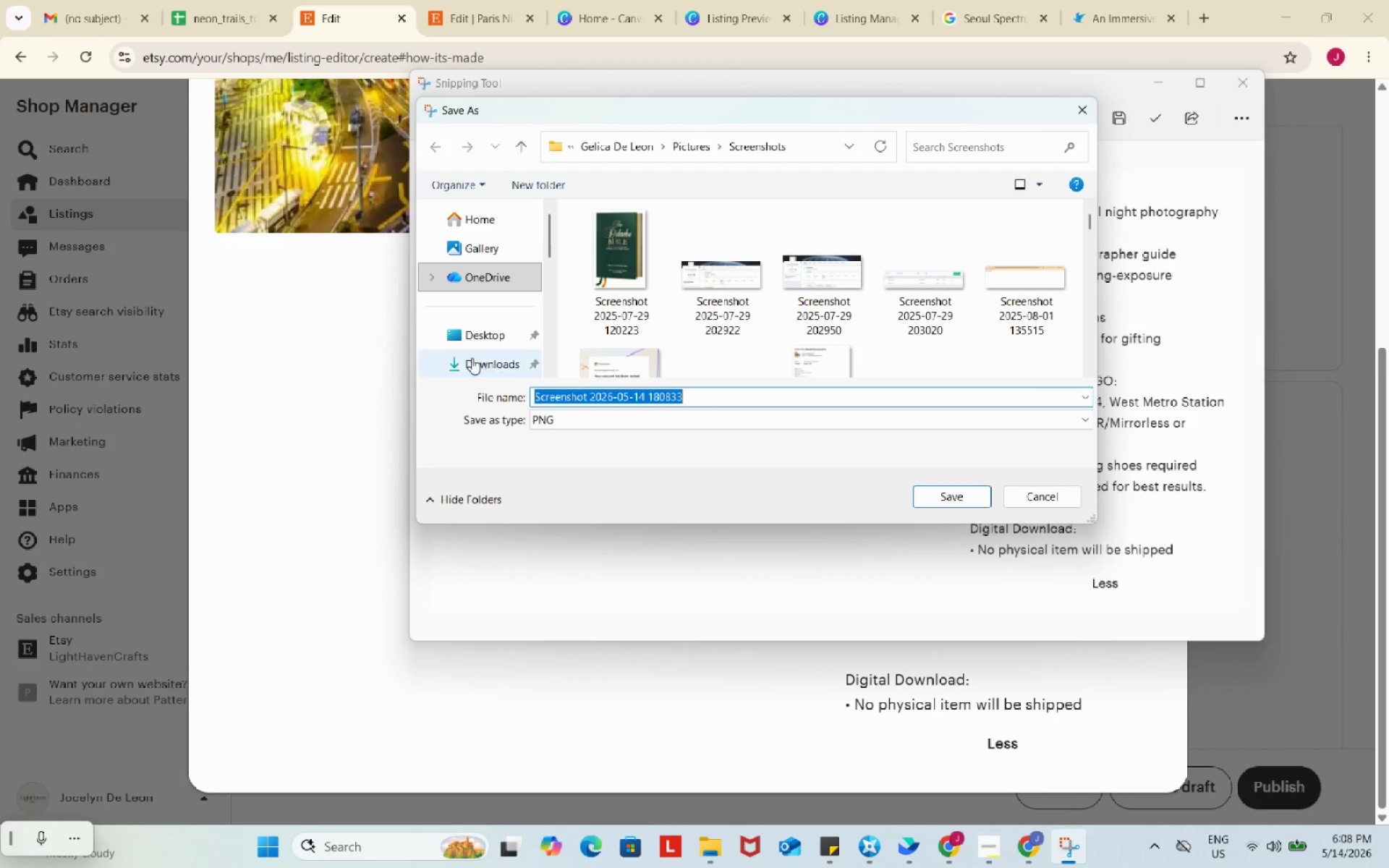 
left_click([472, 358])
 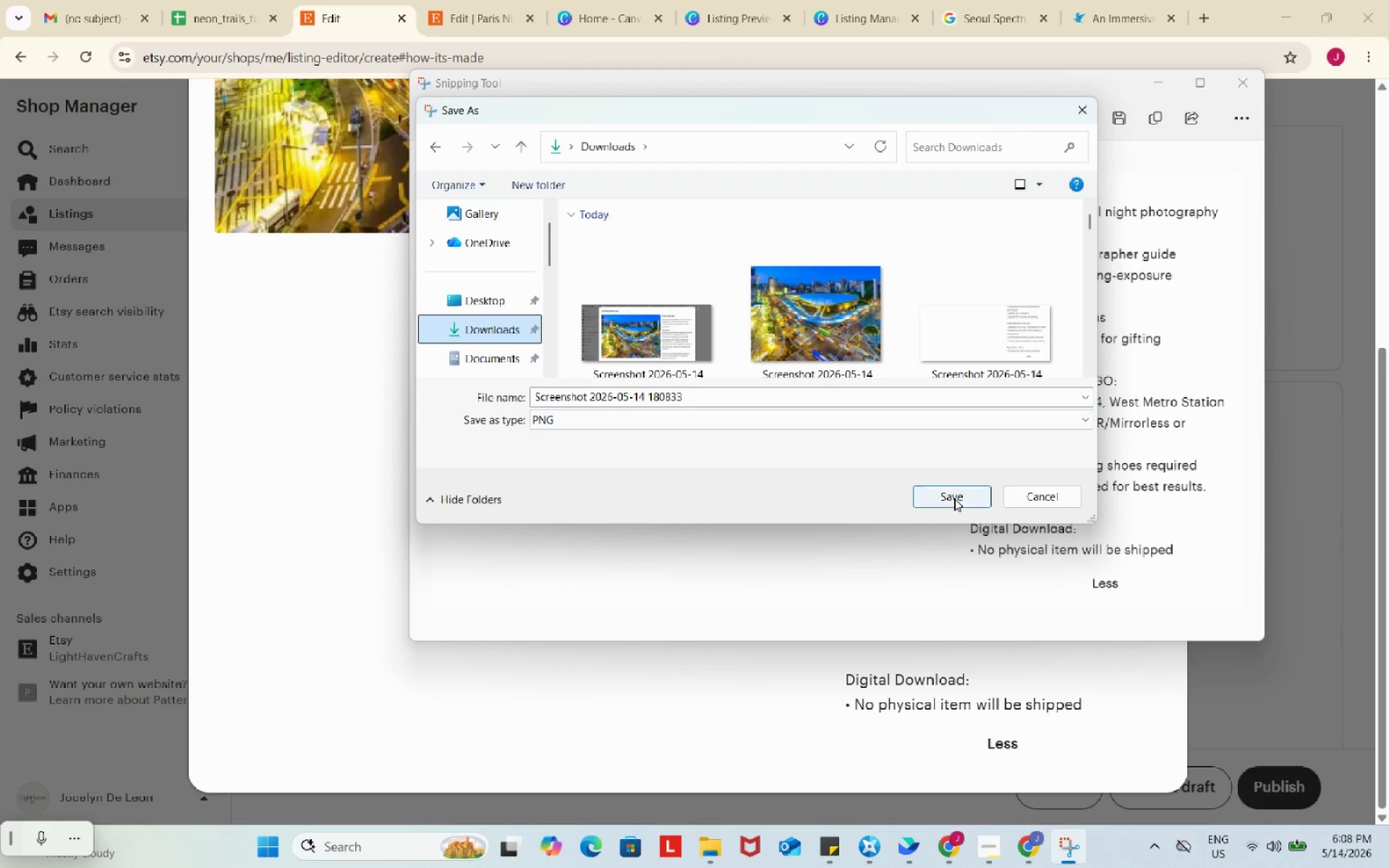 
left_click([954, 498])
 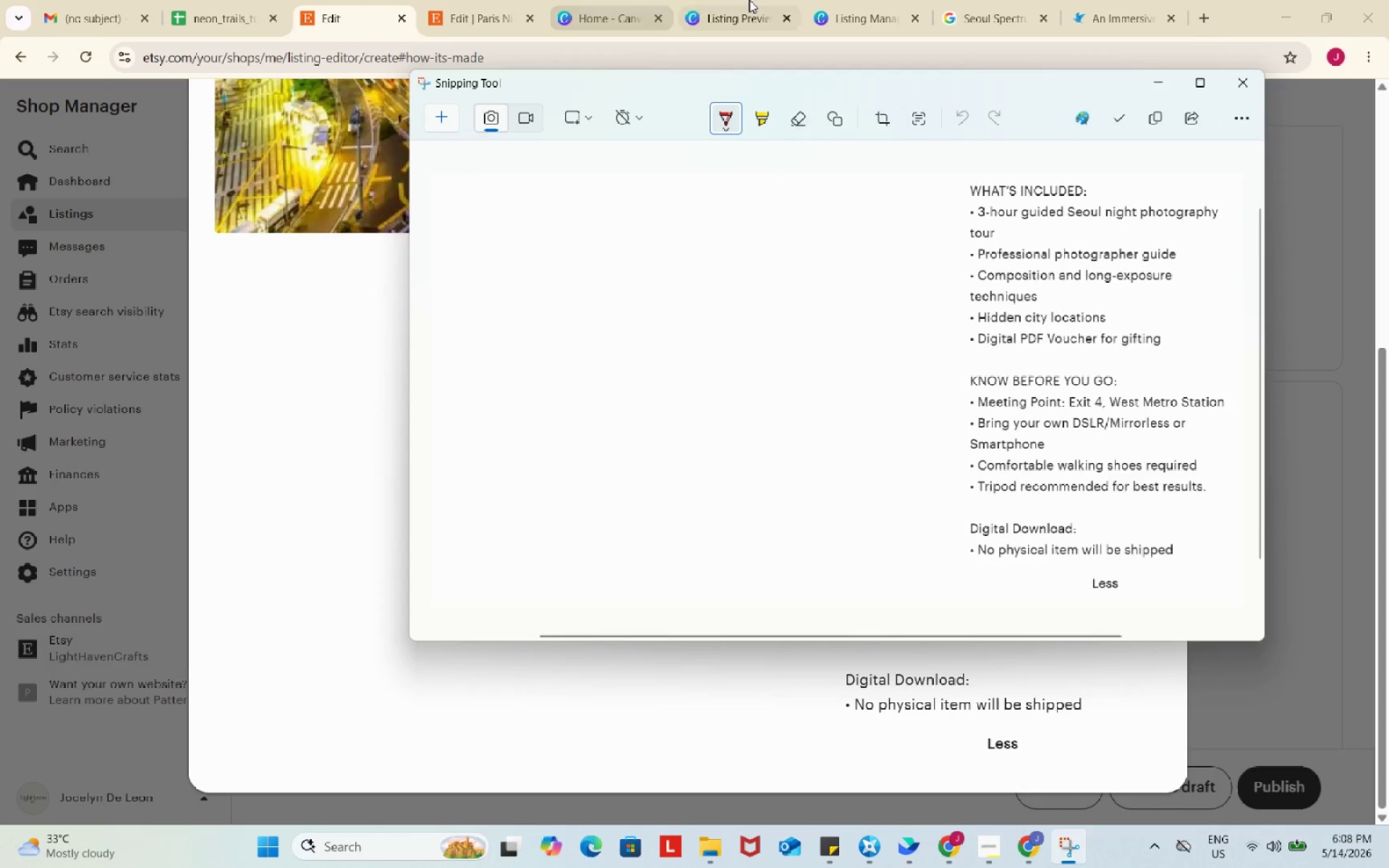 
left_click([750, 0])
 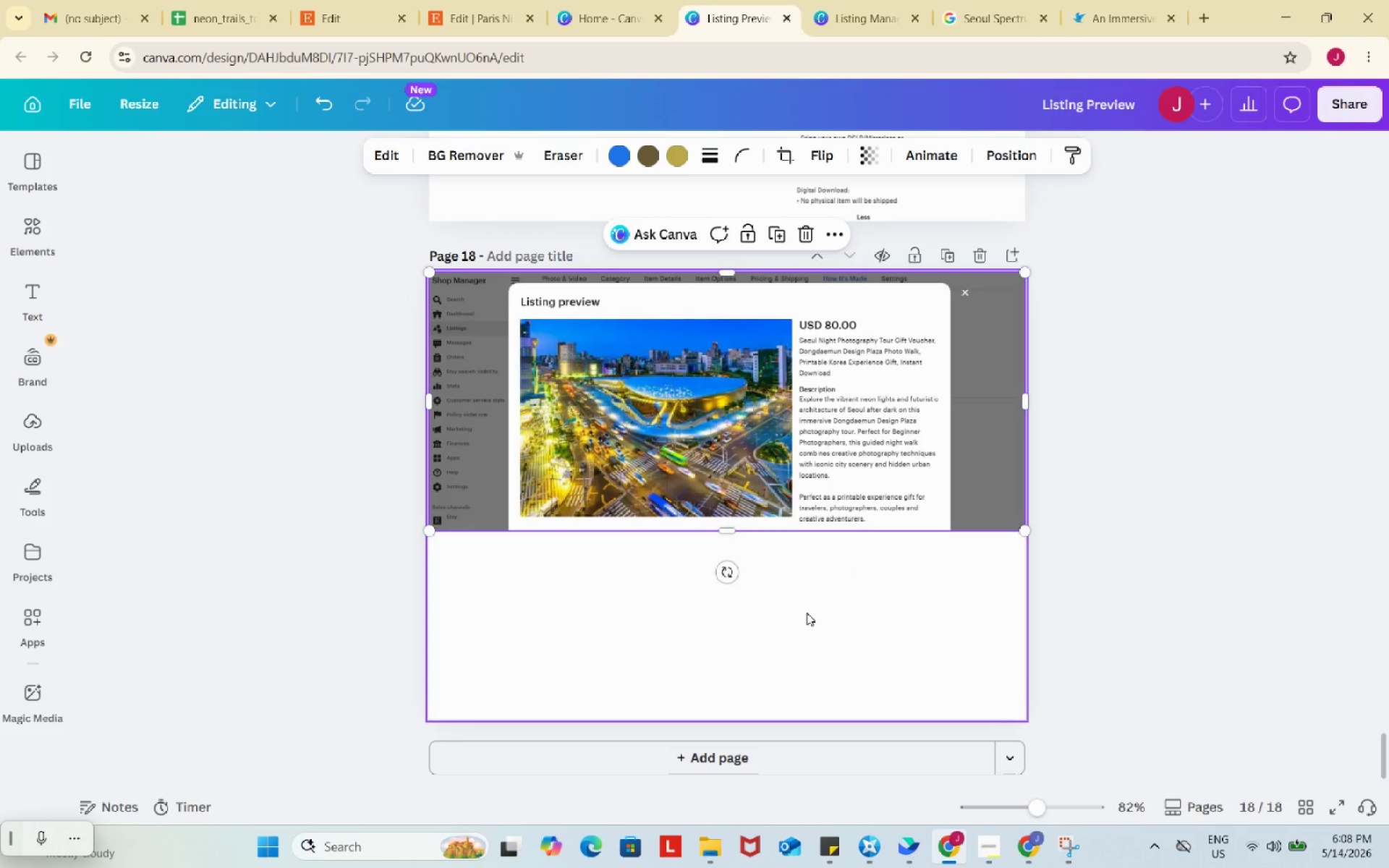 
left_click([807, 613])
 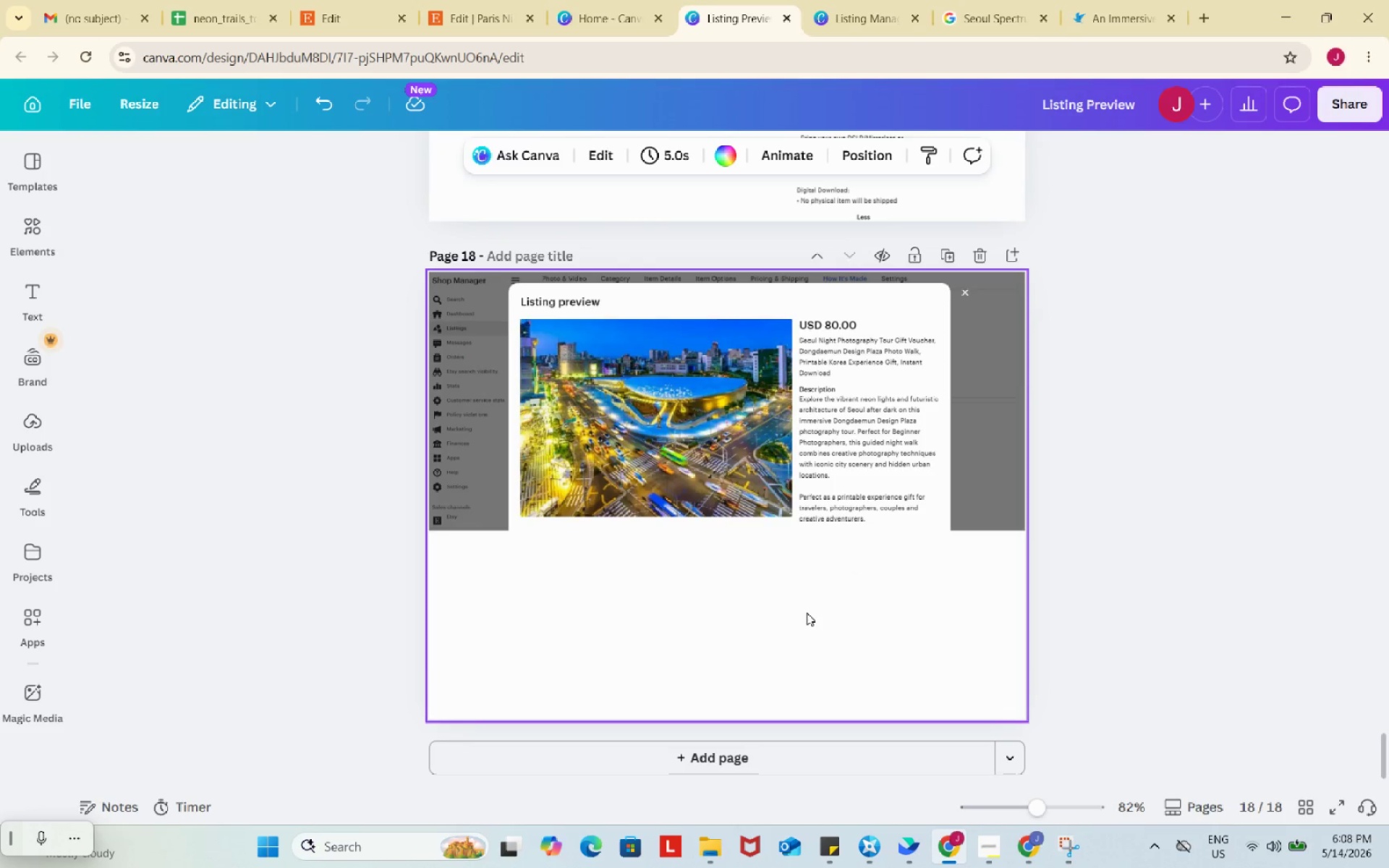 
key(Control+ControlLeft)
 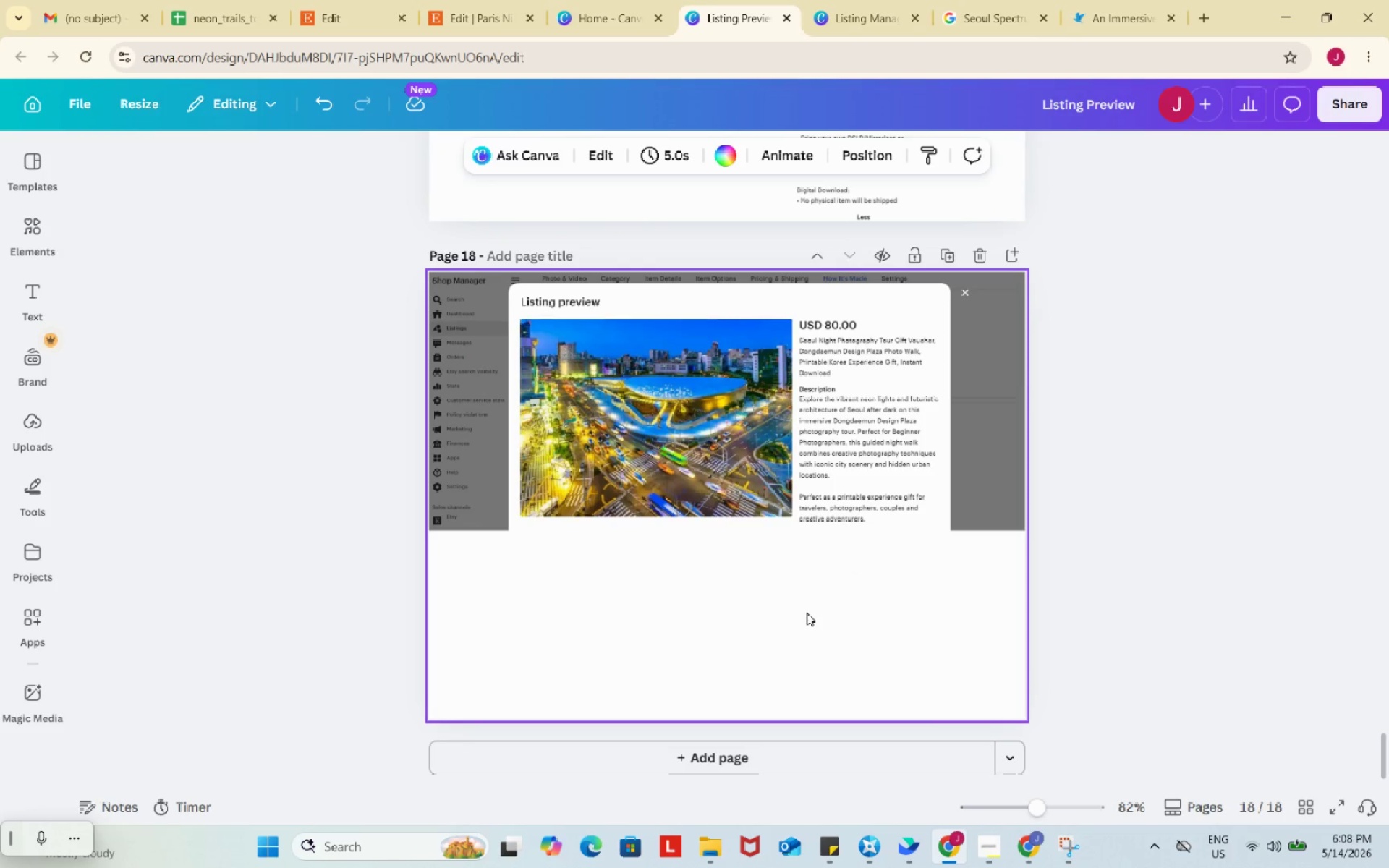 
key(Control+V)
 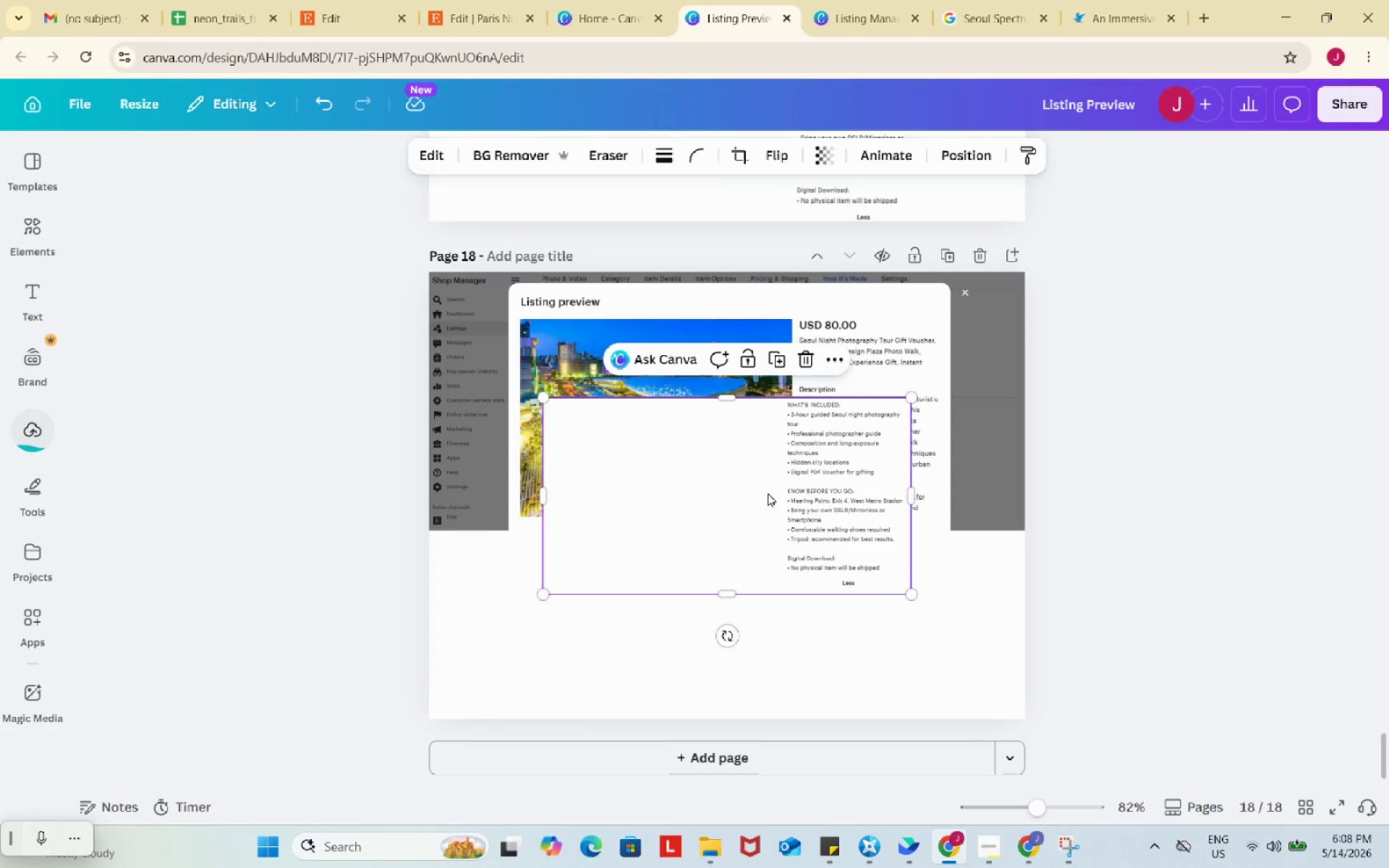 
left_click_drag(start_coordinate=[768, 493], to_coordinate=[749, 624])
 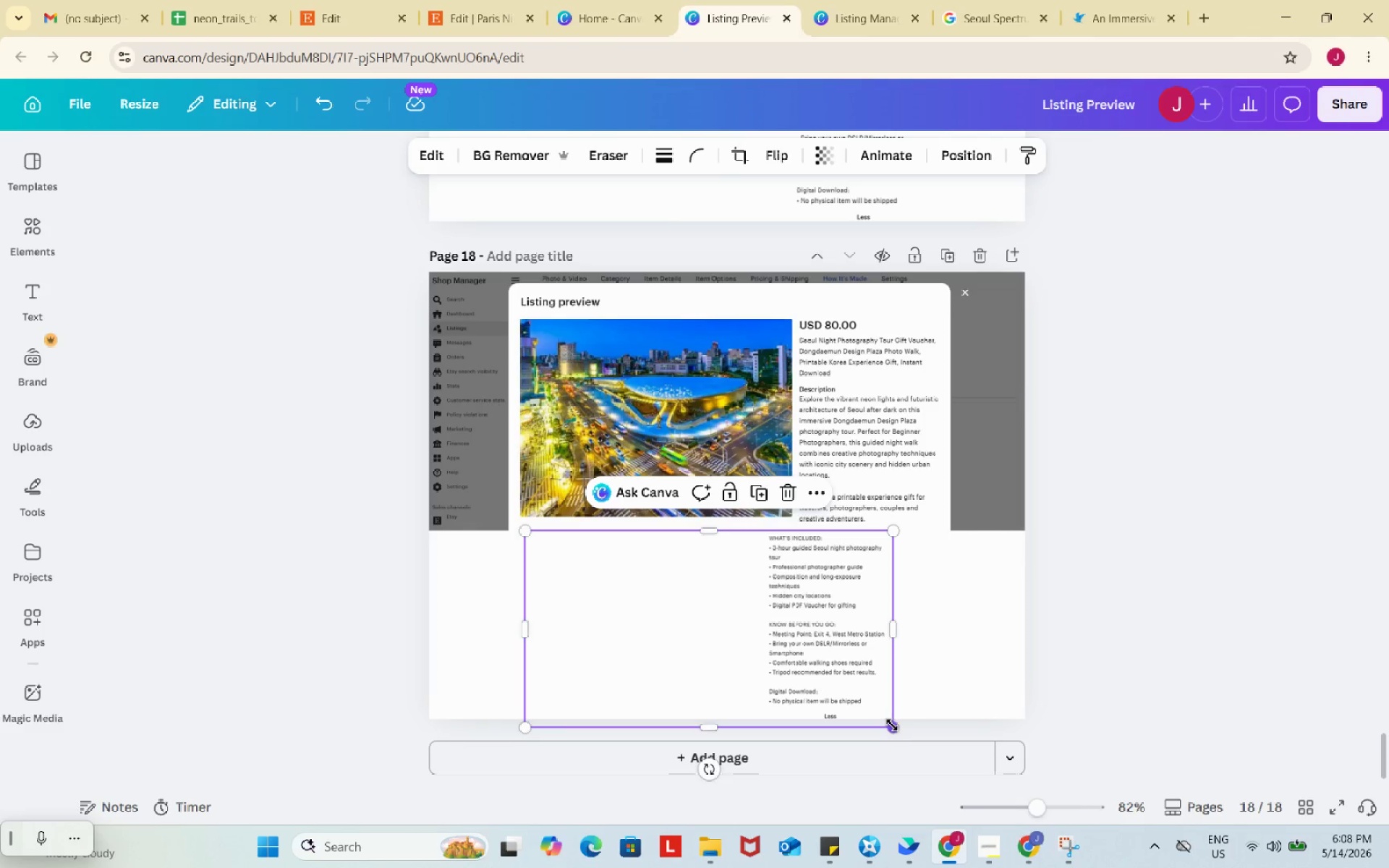 
left_click_drag(start_coordinate=[892, 725], to_coordinate=[953, 740])
 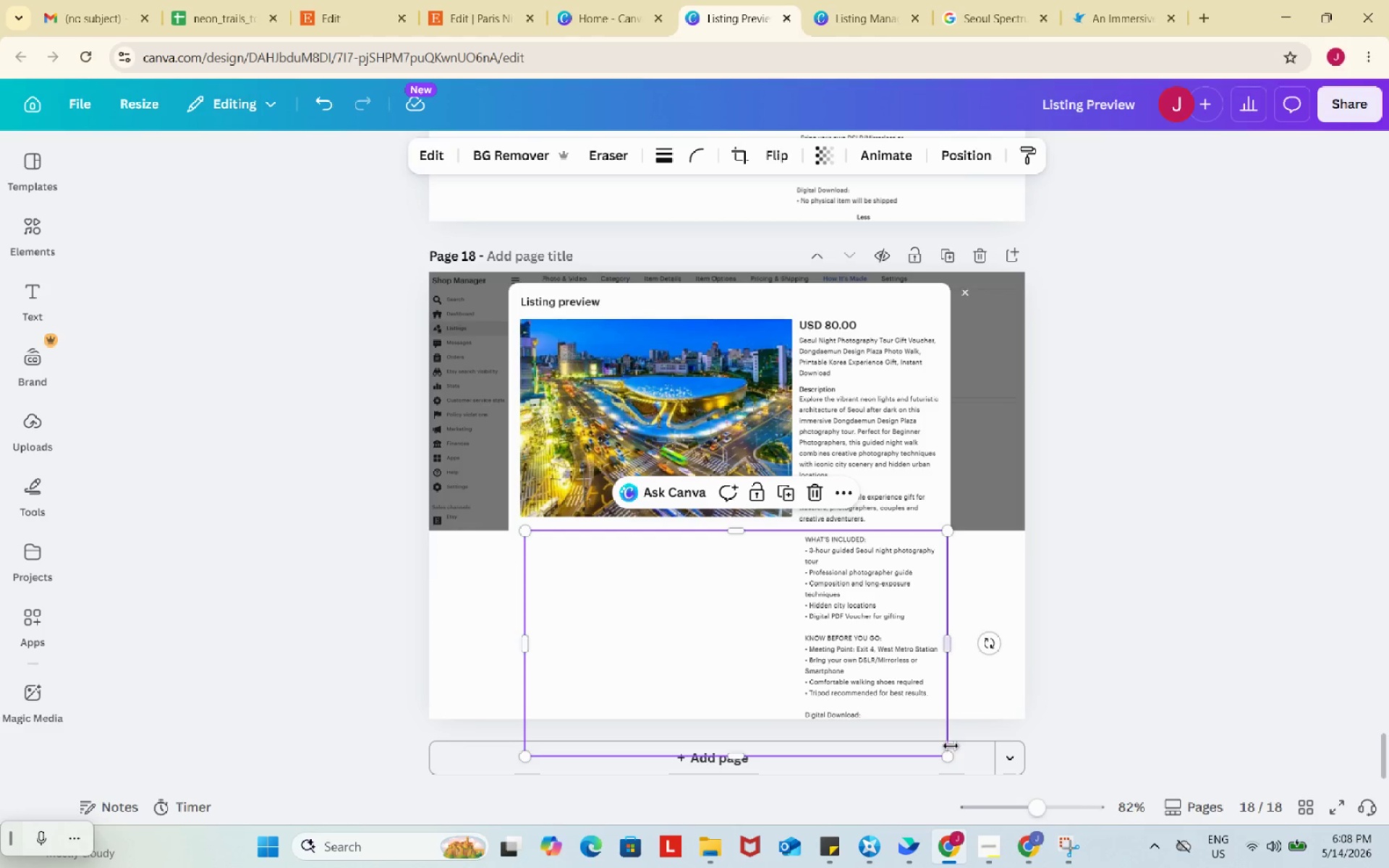 
left_click_drag(start_coordinate=[946, 754], to_coordinate=[936, 754])
 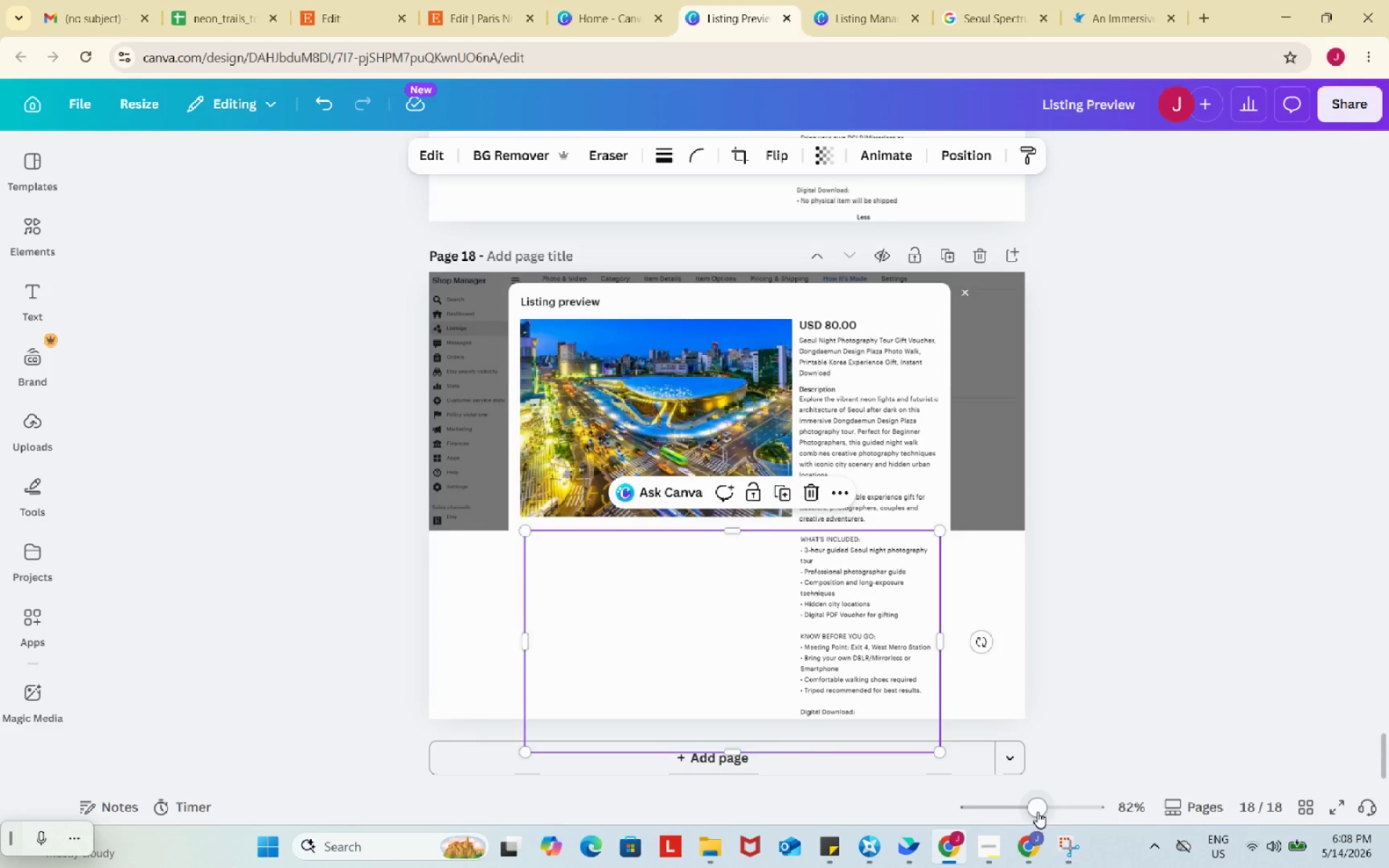 
left_click_drag(start_coordinate=[1037, 812], to_coordinate=[1052, 811])
 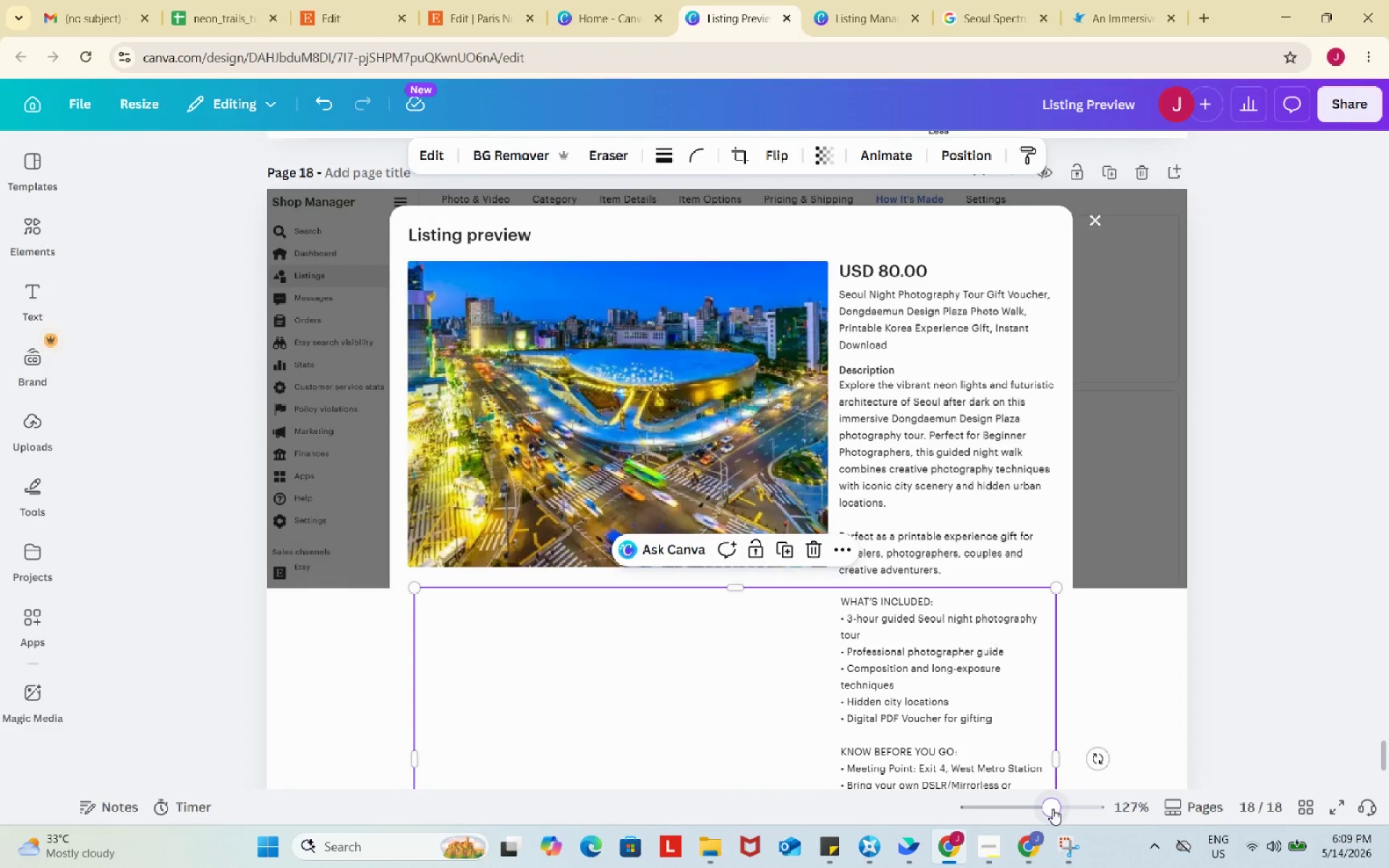 
left_click_drag(start_coordinate=[1053, 809], to_coordinate=[1037, 807])
 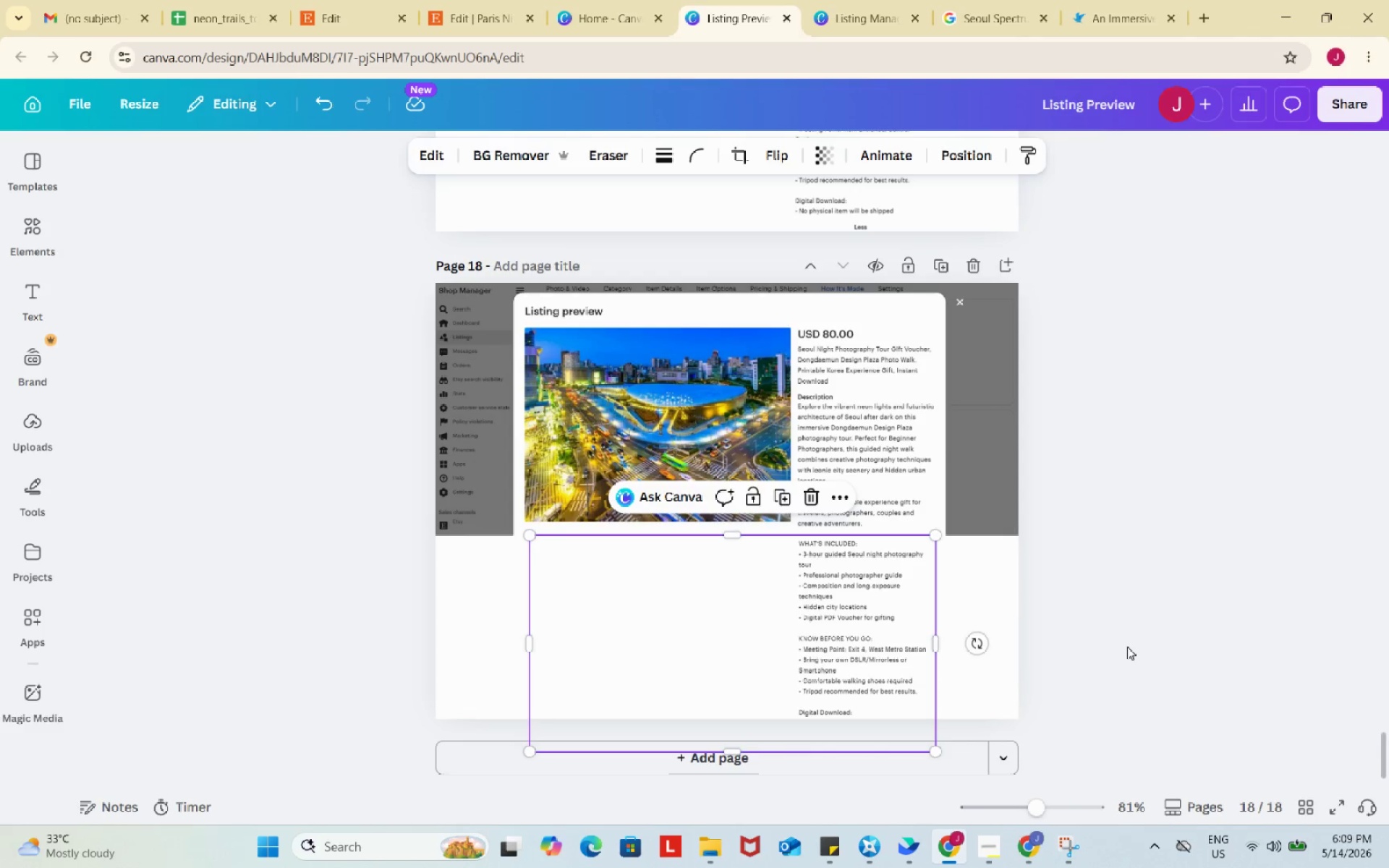 
left_click([1127, 647])
 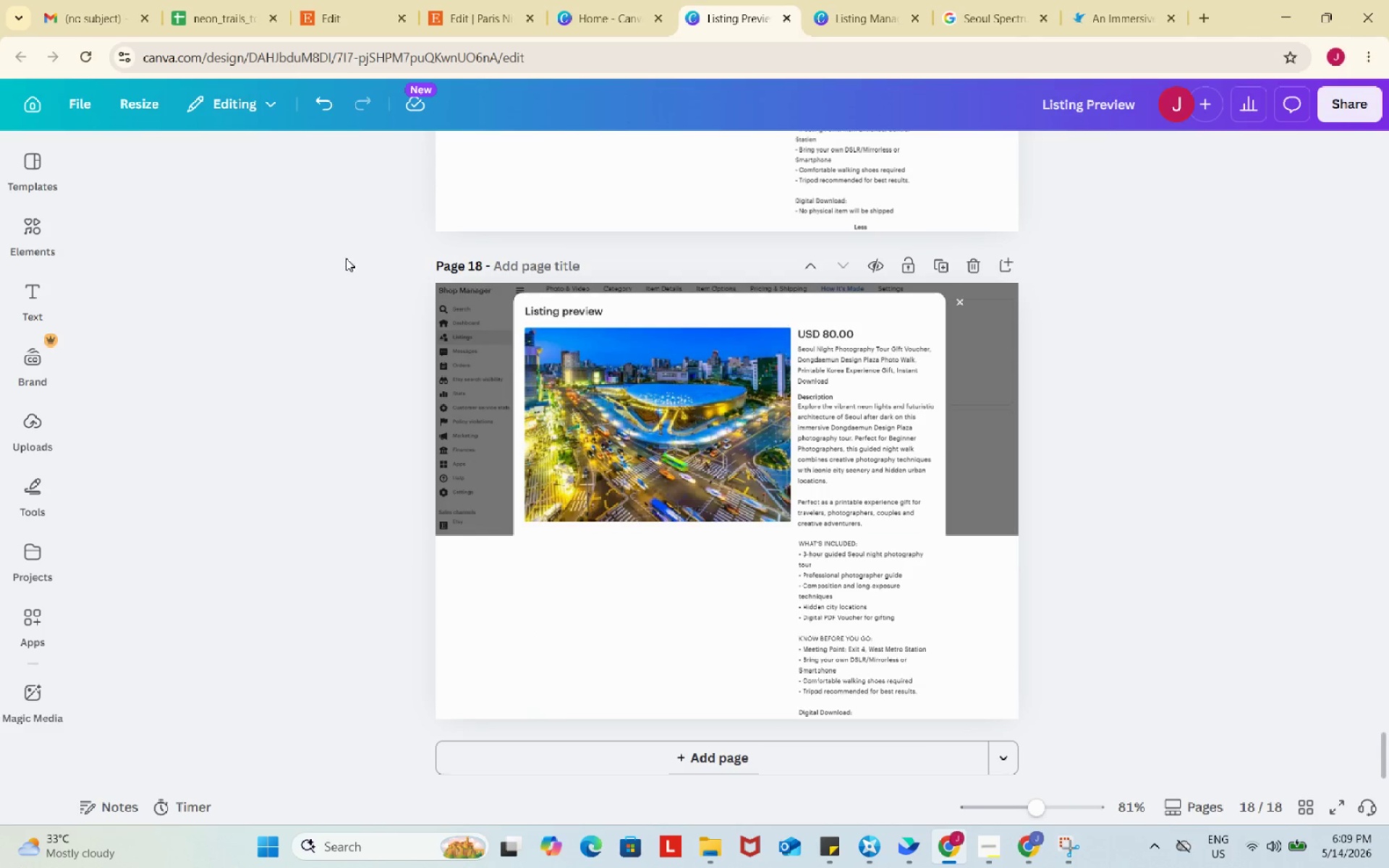 
left_click_drag(start_coordinate=[343, 267], to_coordinate=[1144, 741])
 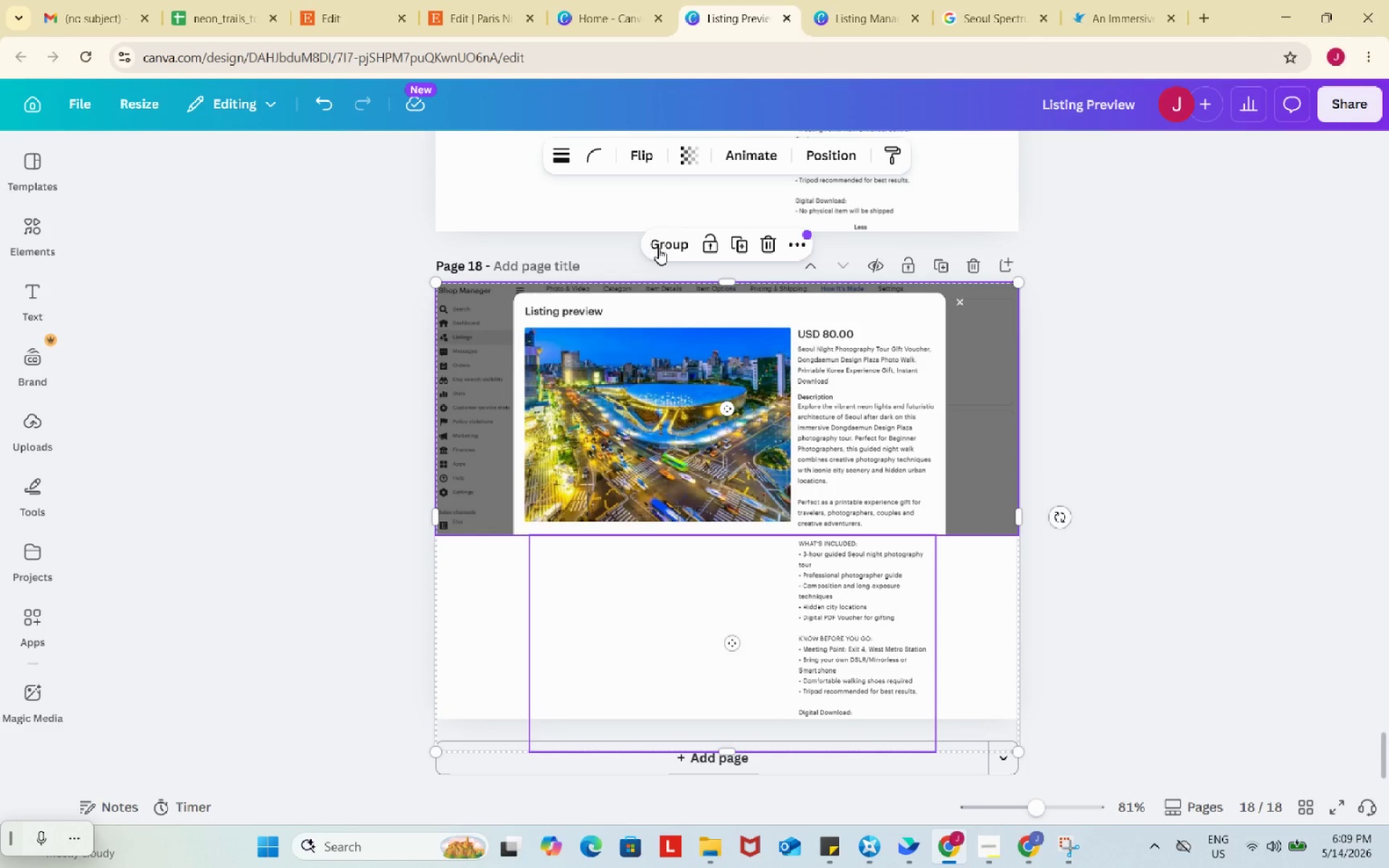 
left_click([659, 244])
 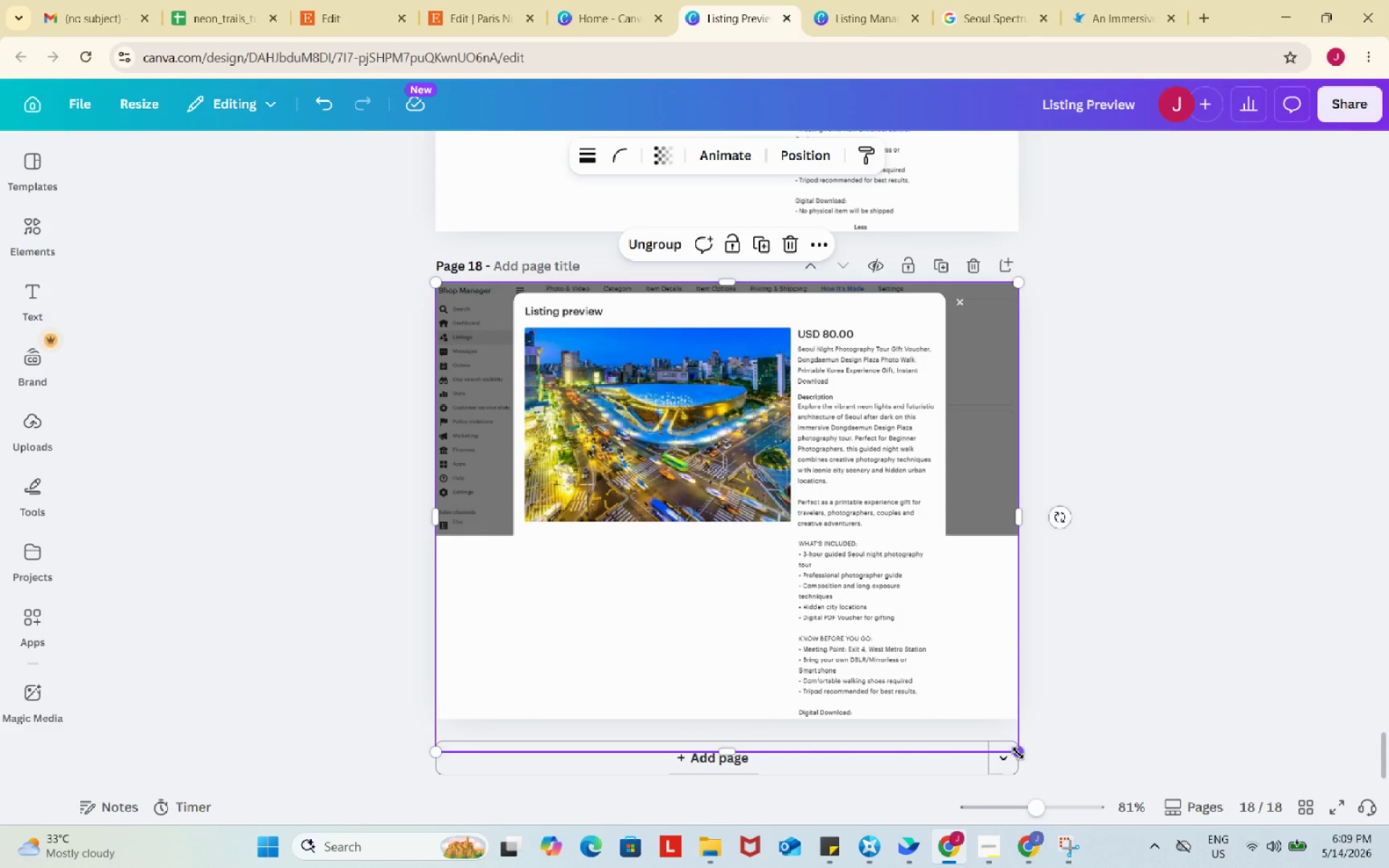 
left_click_drag(start_coordinate=[1018, 753], to_coordinate=[987, 724])
 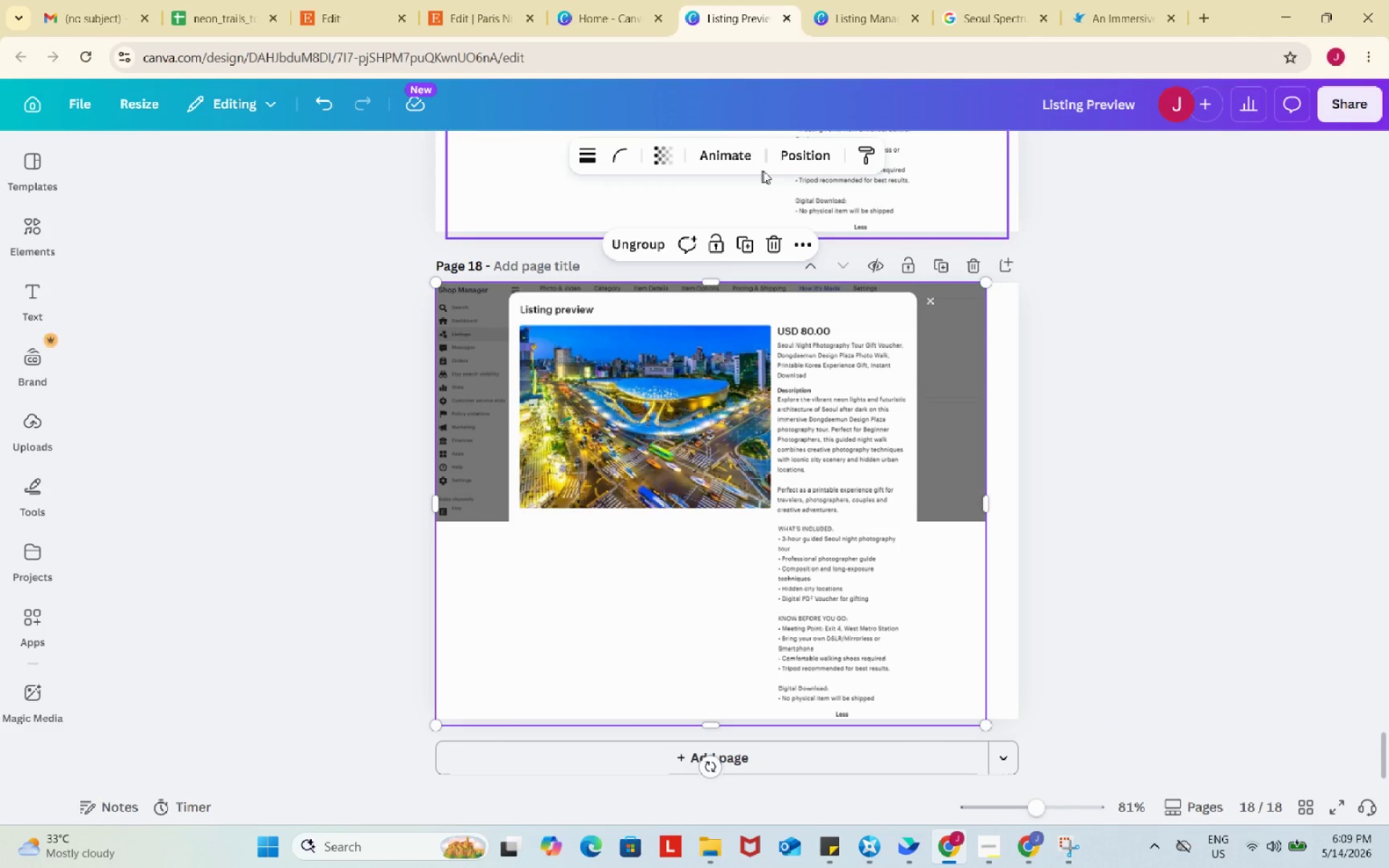 
left_click([806, 150])
 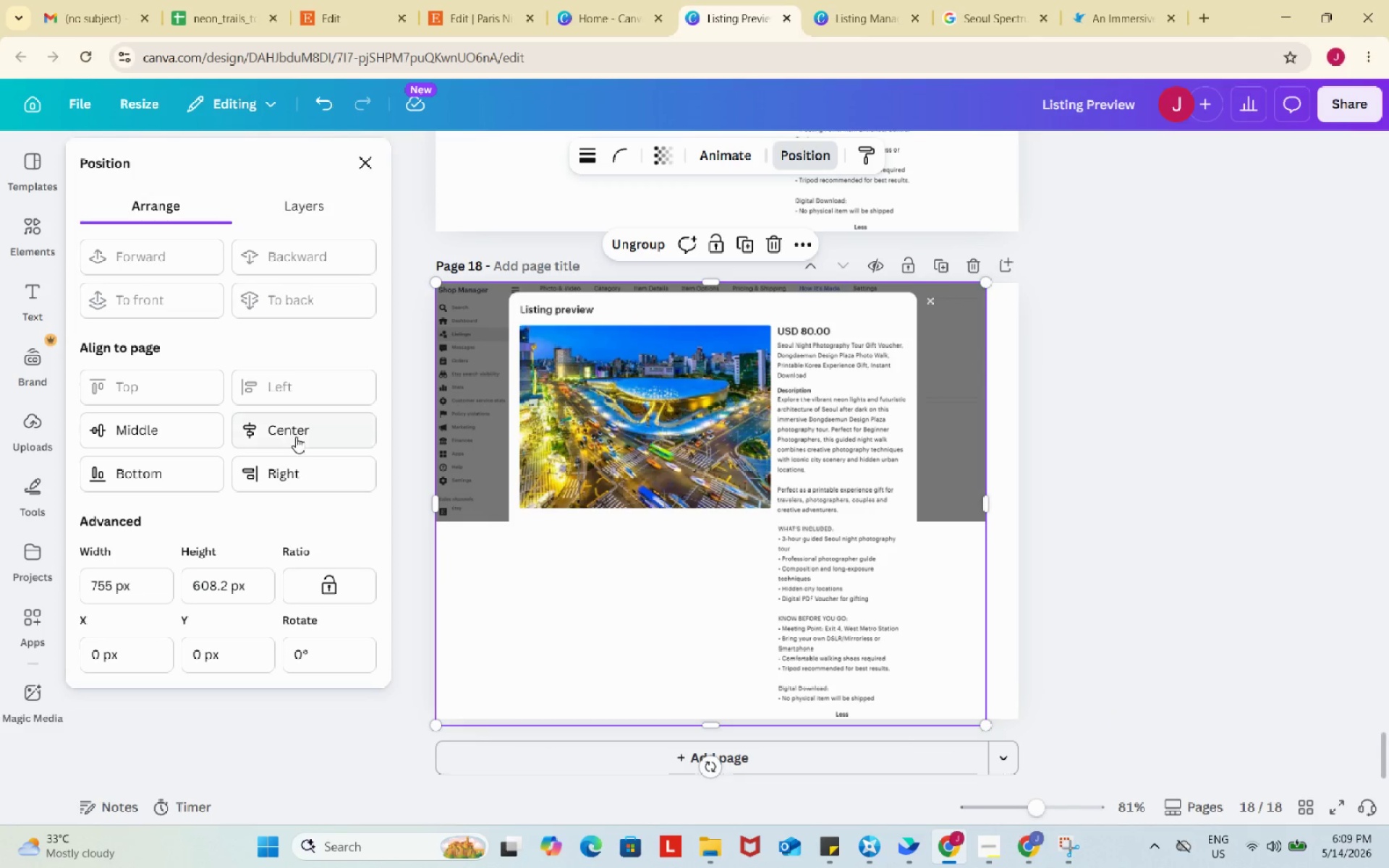 
left_click([296, 437])
 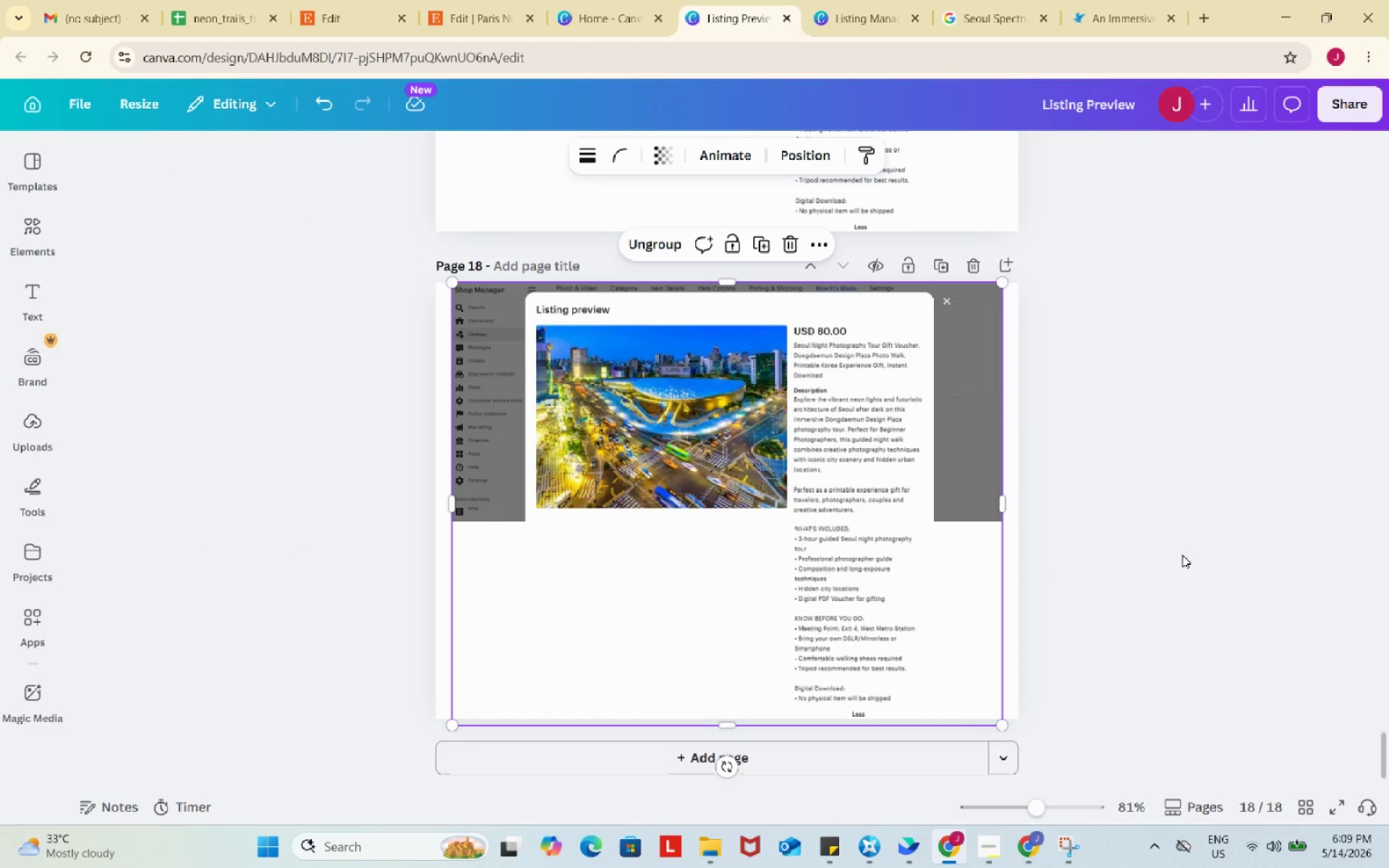 
double_click([1182, 555])
 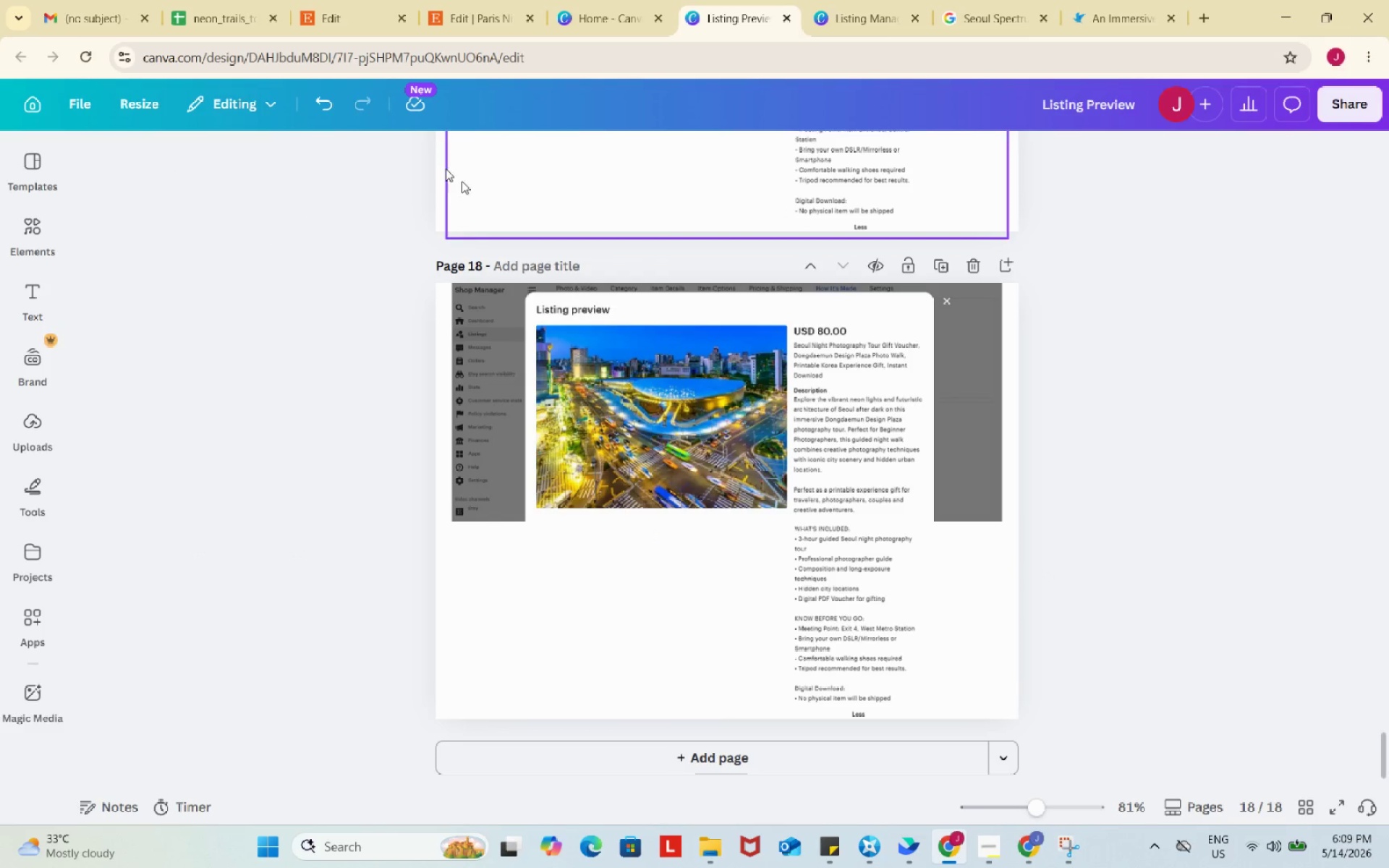 
left_click([216, 12])
 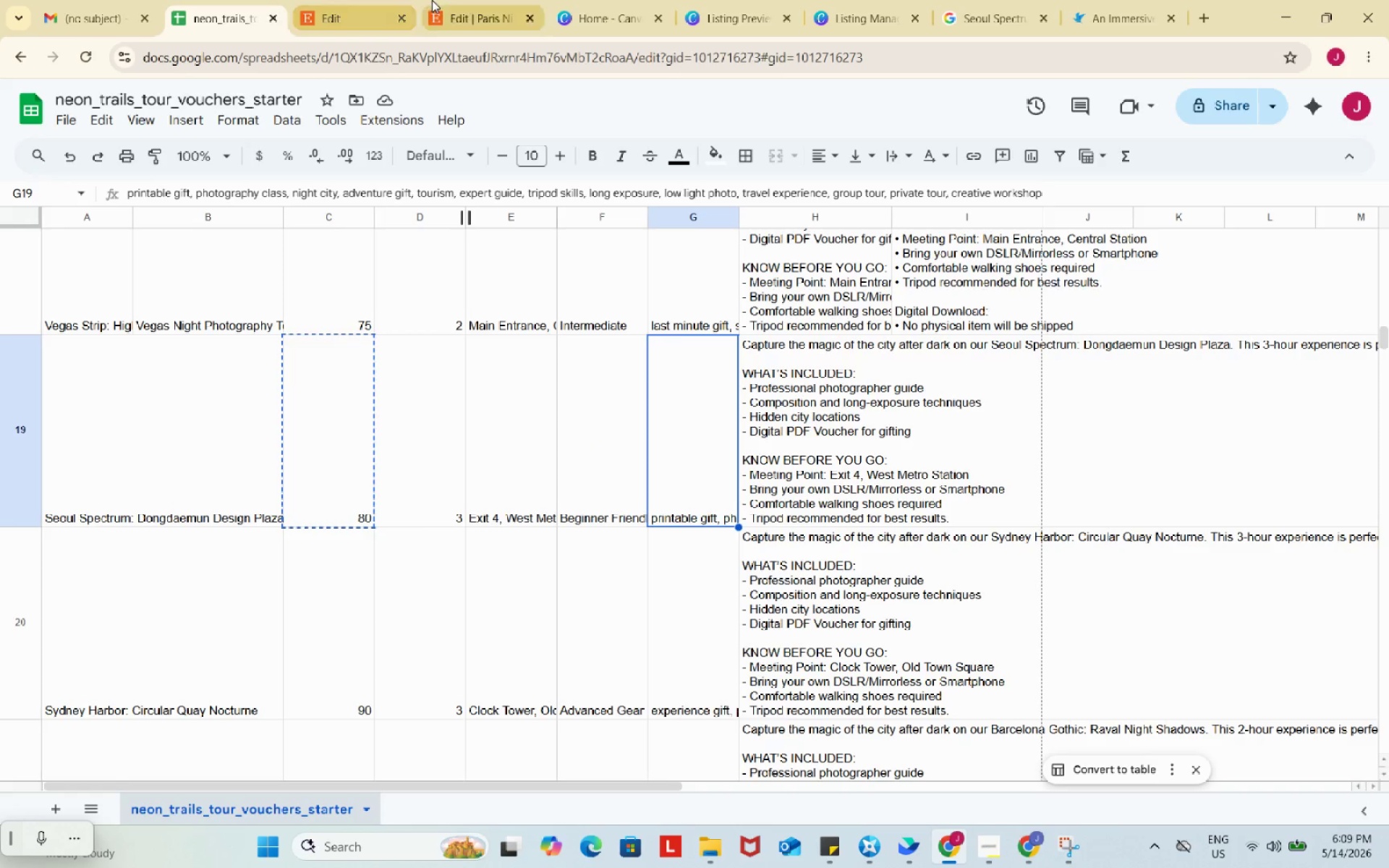 
left_click([373, 0])
 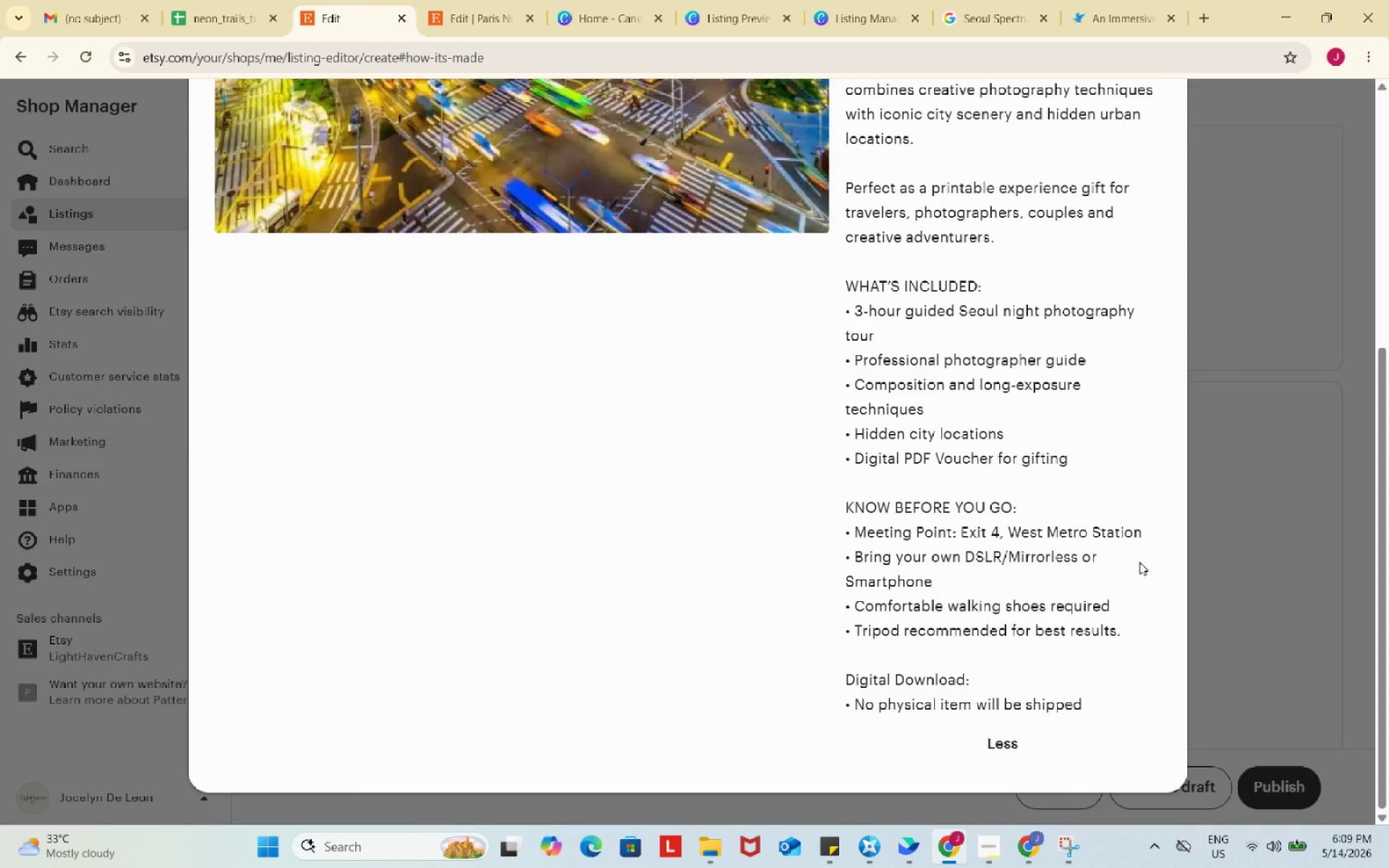 
left_click([1206, 135])
 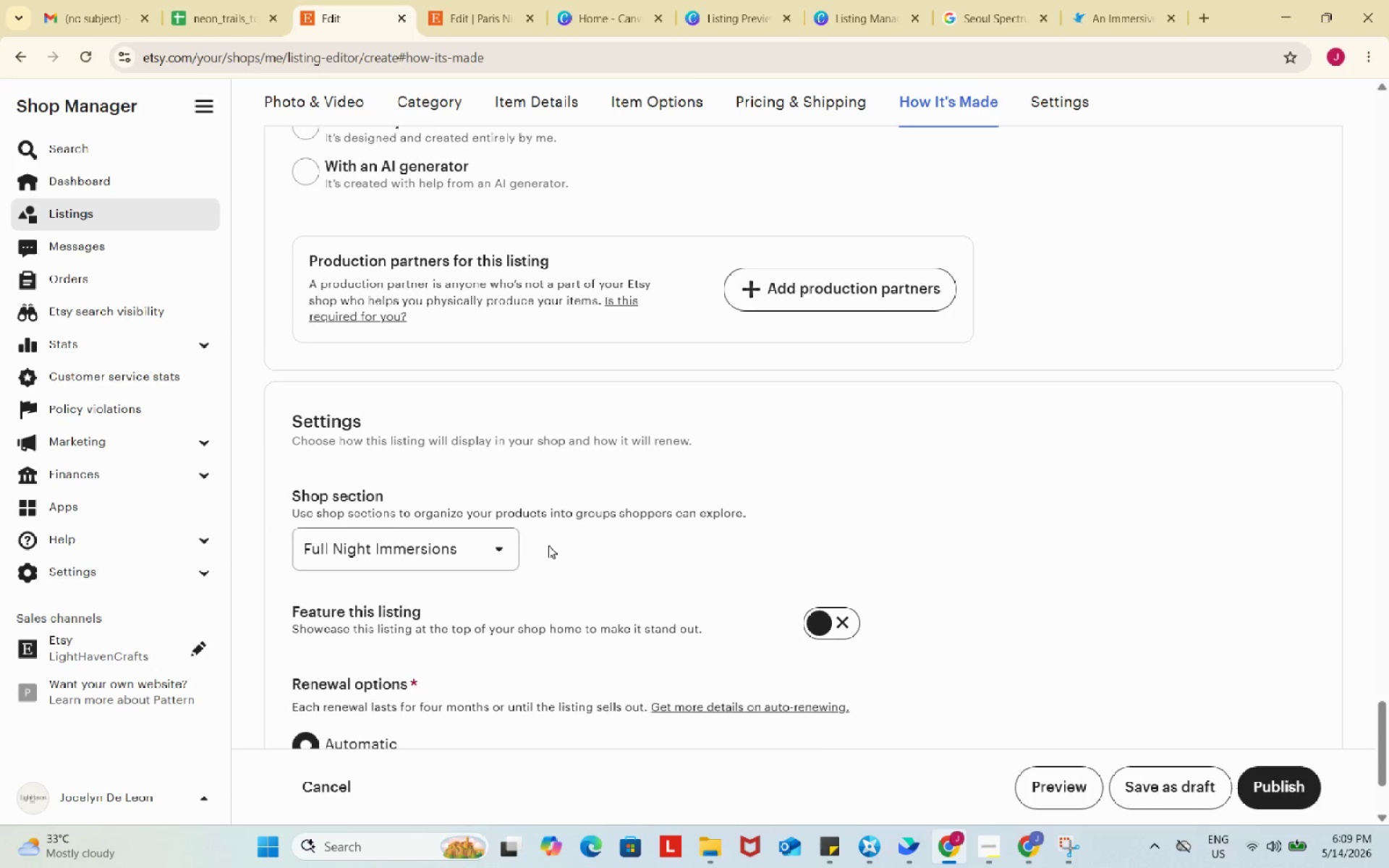 
scroll: coordinate [549, 544], scroll_direction: up, amount: 53.0
 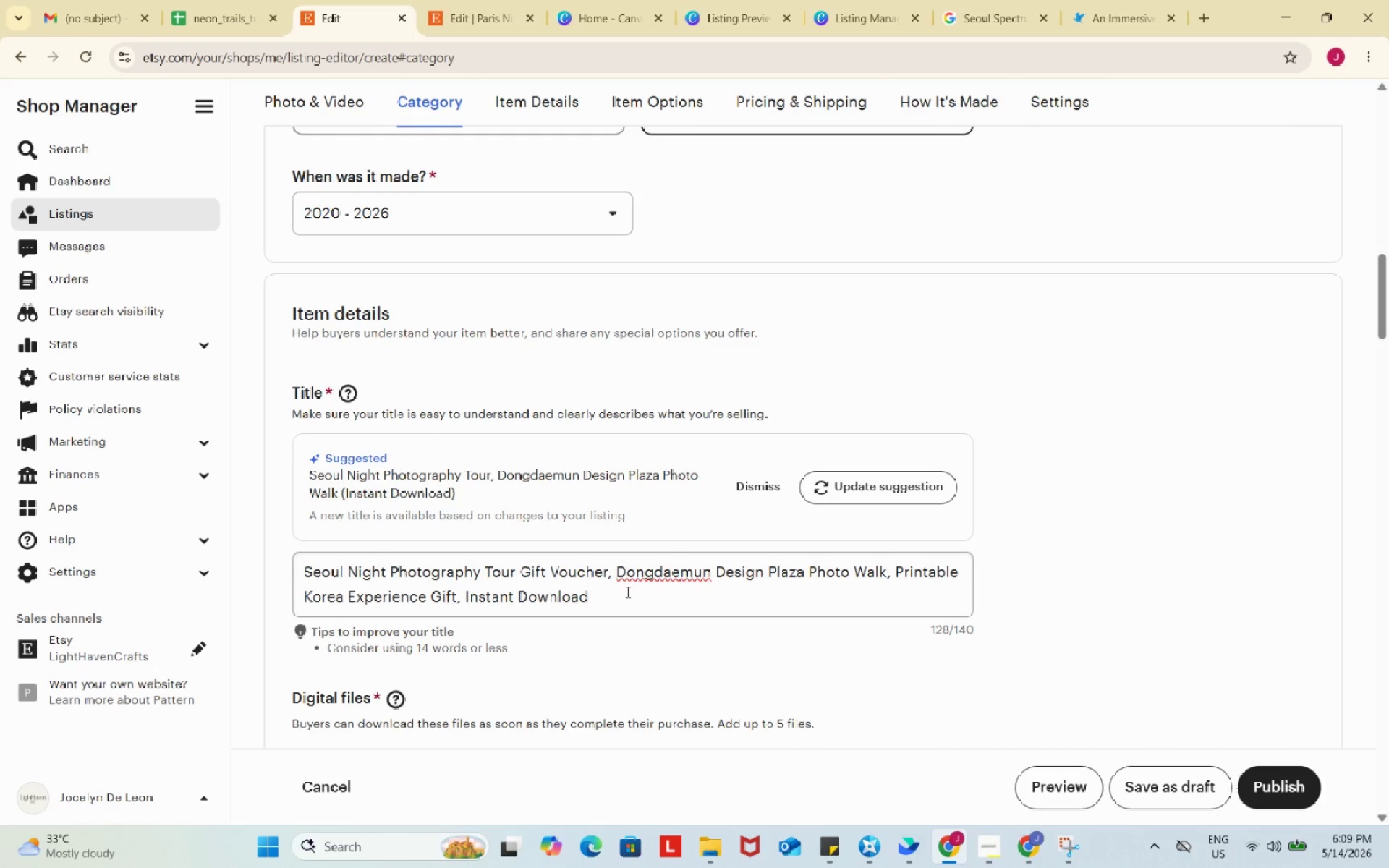 
left_click_drag(start_coordinate=[626, 592], to_coordinate=[276, 556])
 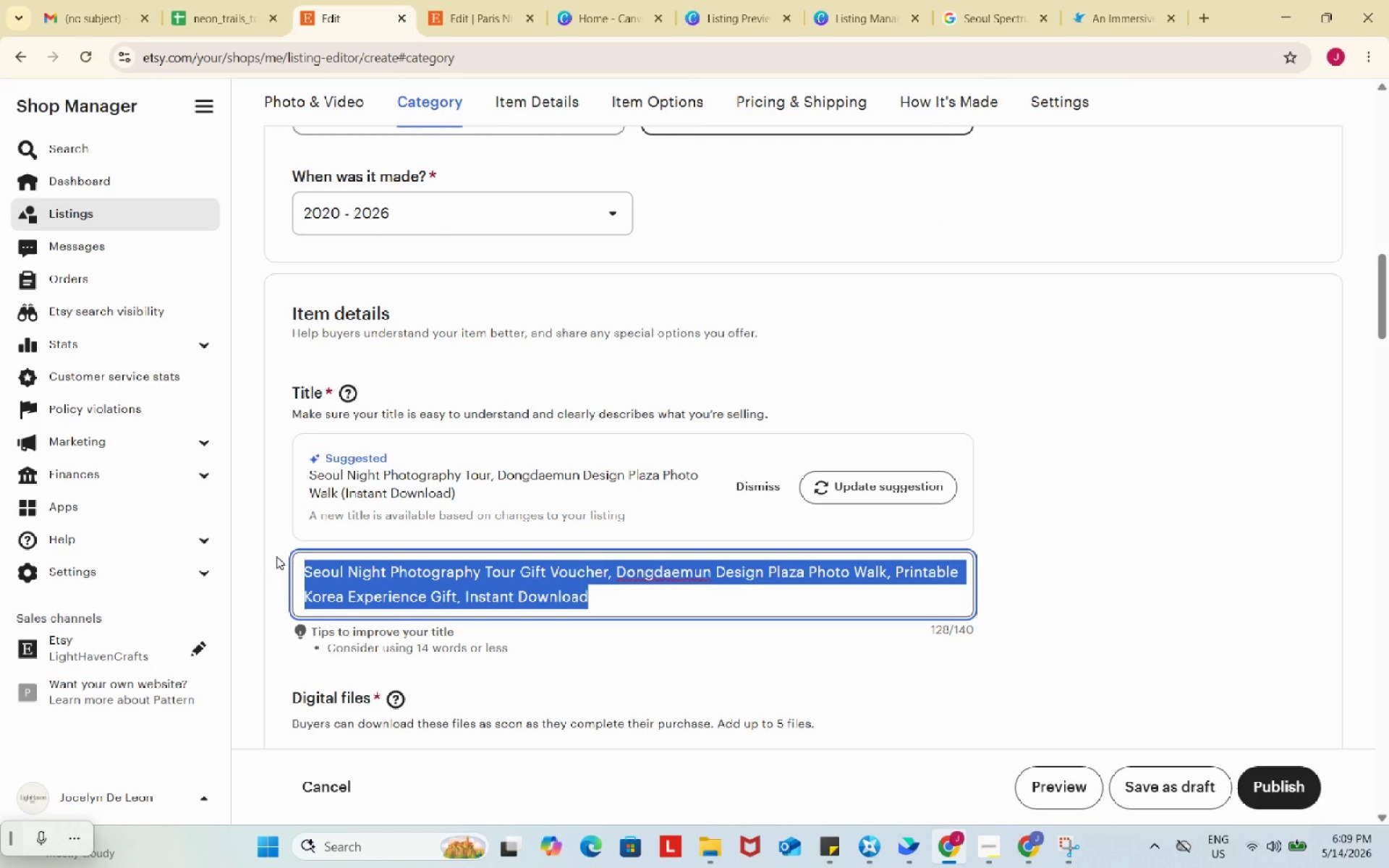 
key(Control+ControlLeft)
 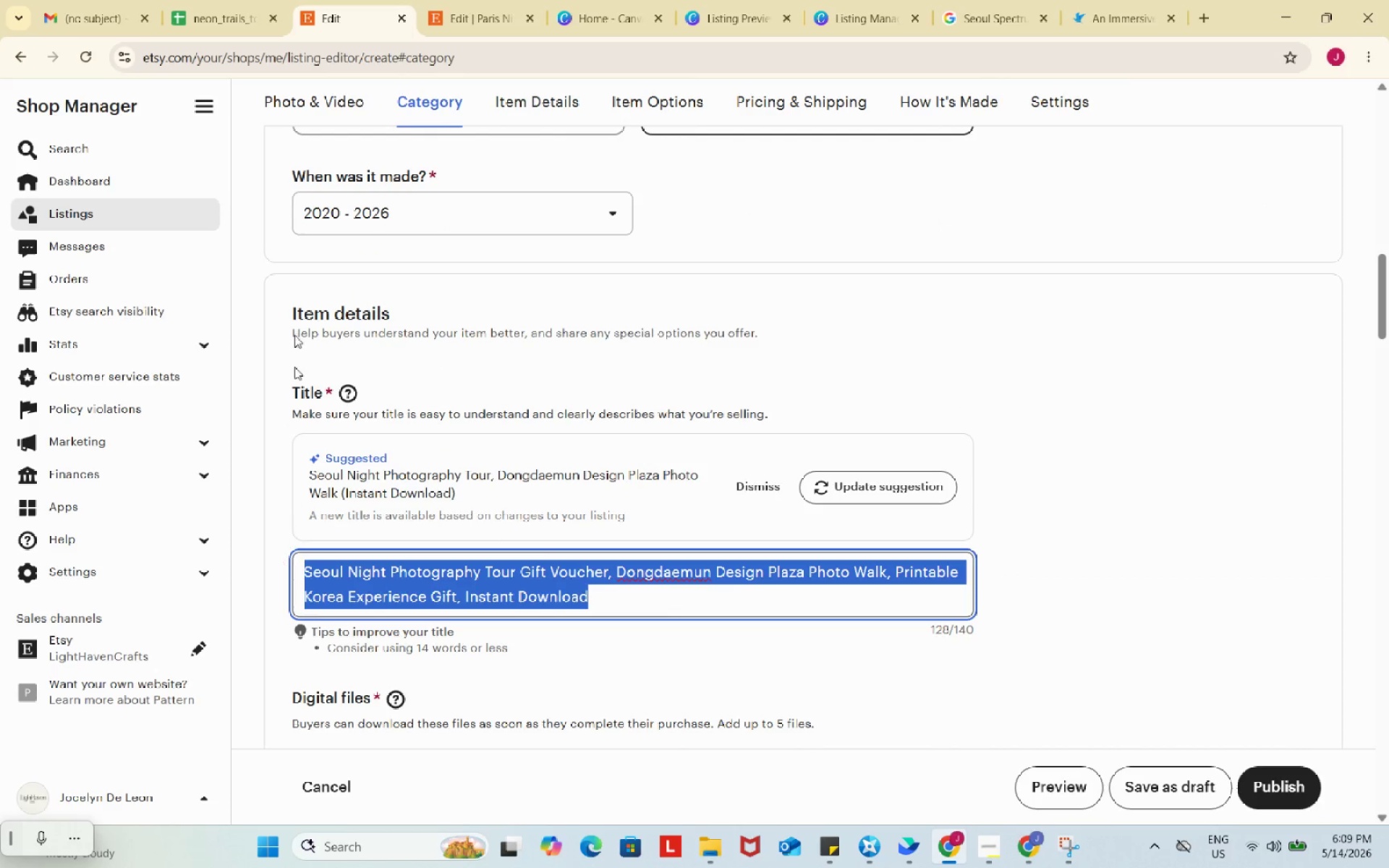 
key(Control+C)
 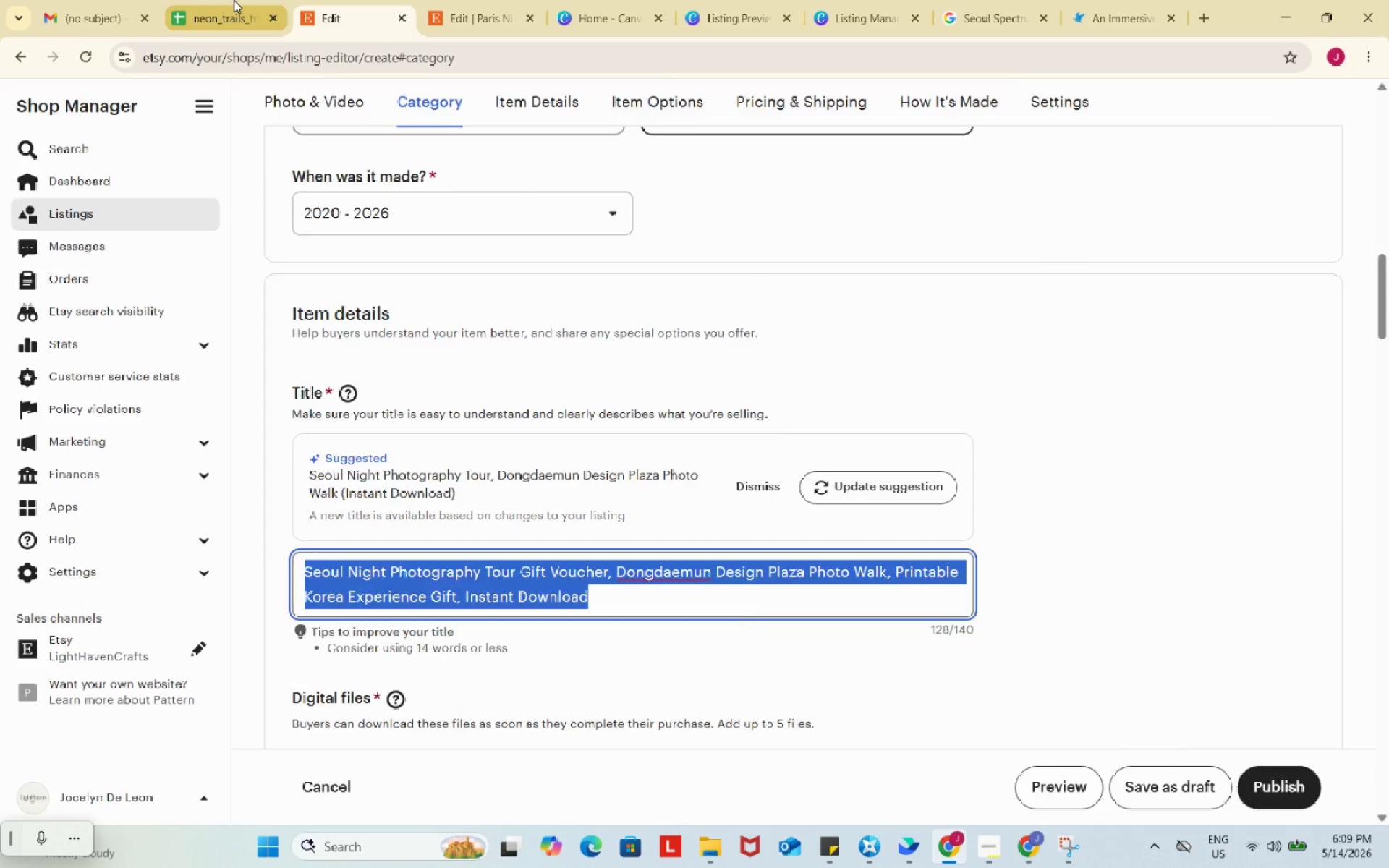 
left_click([234, 0])
 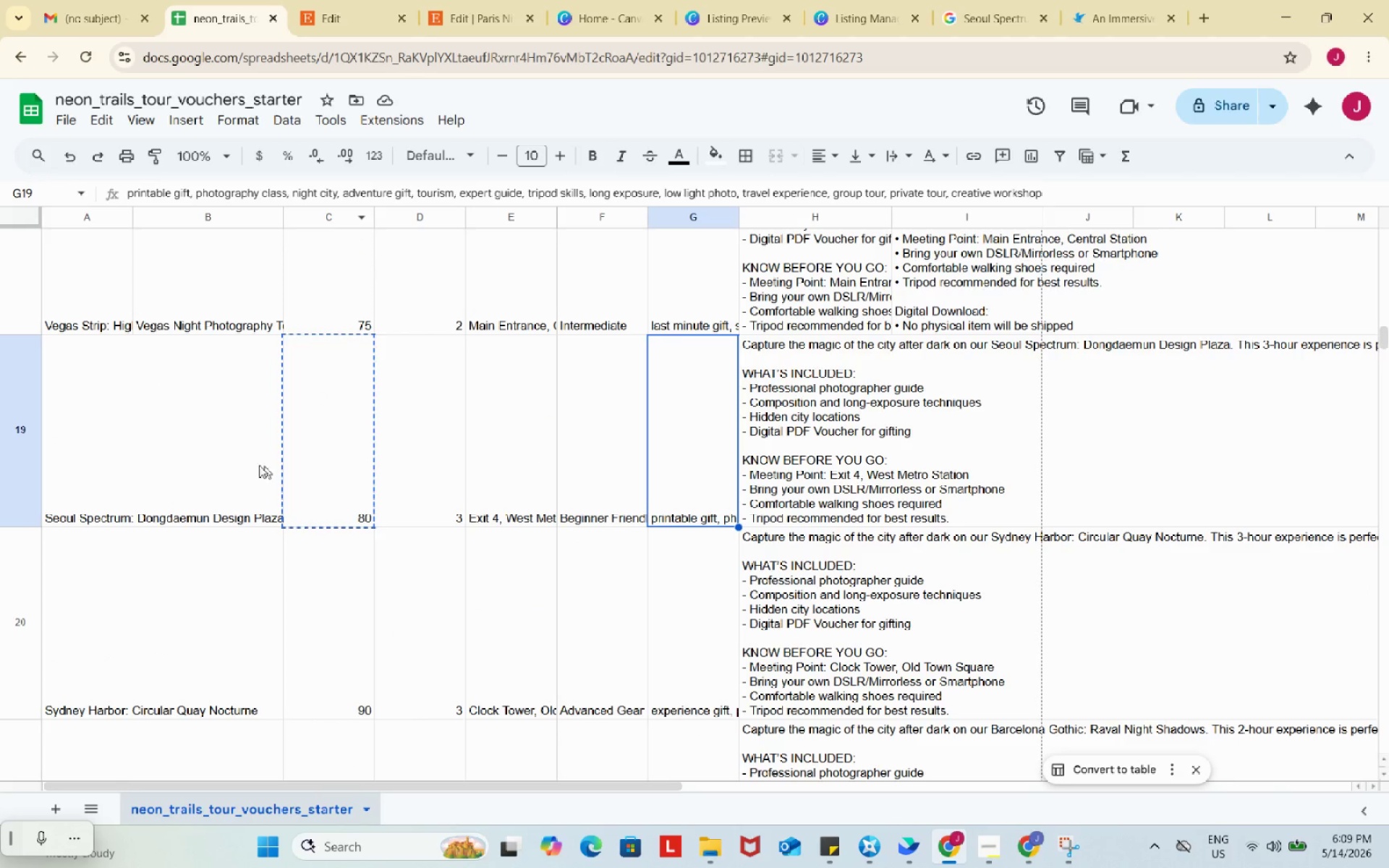 
left_click([196, 453])
 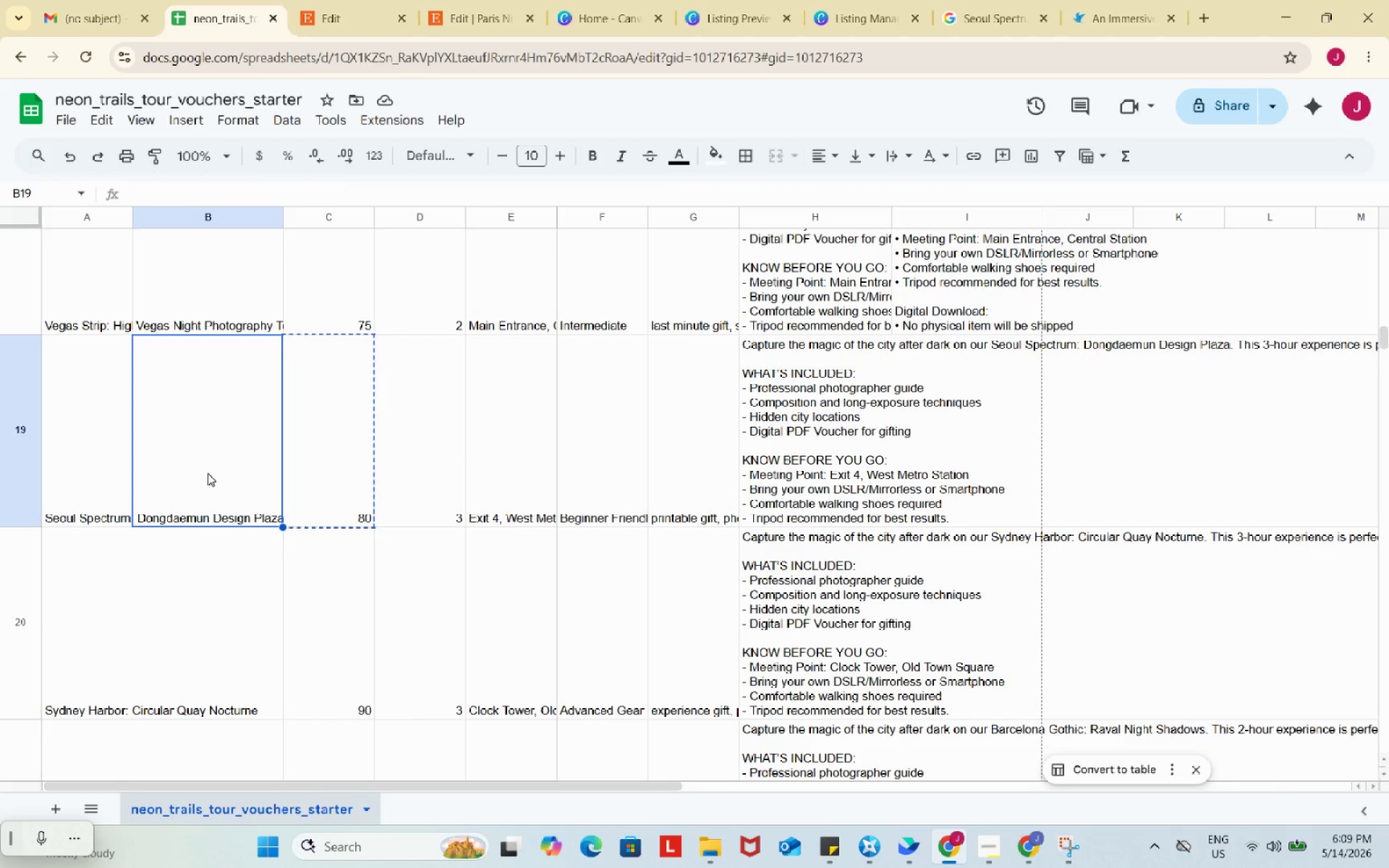 
double_click([208, 473])
 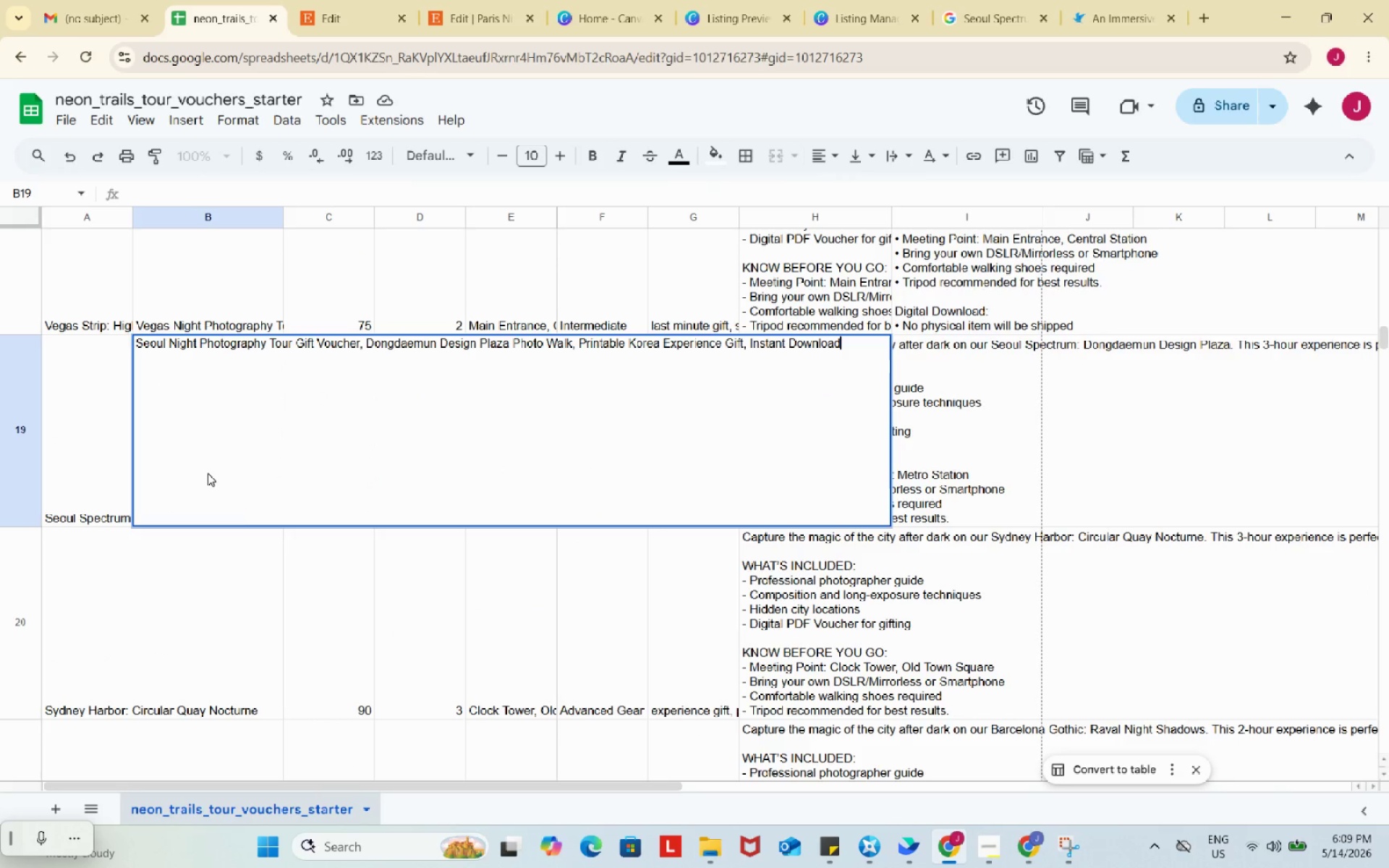 
key(Control+ControlLeft)
 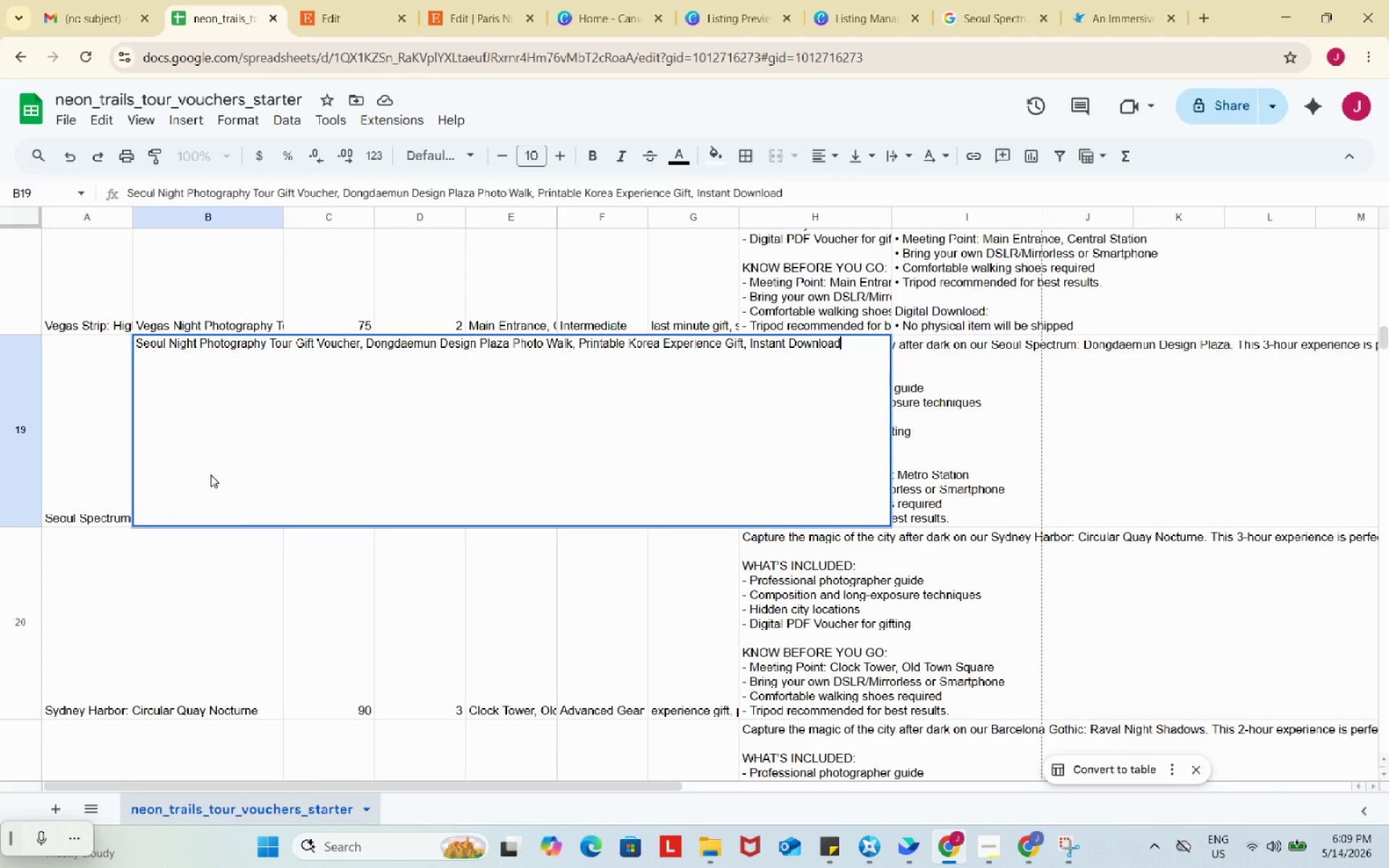 
key(Control+V)
 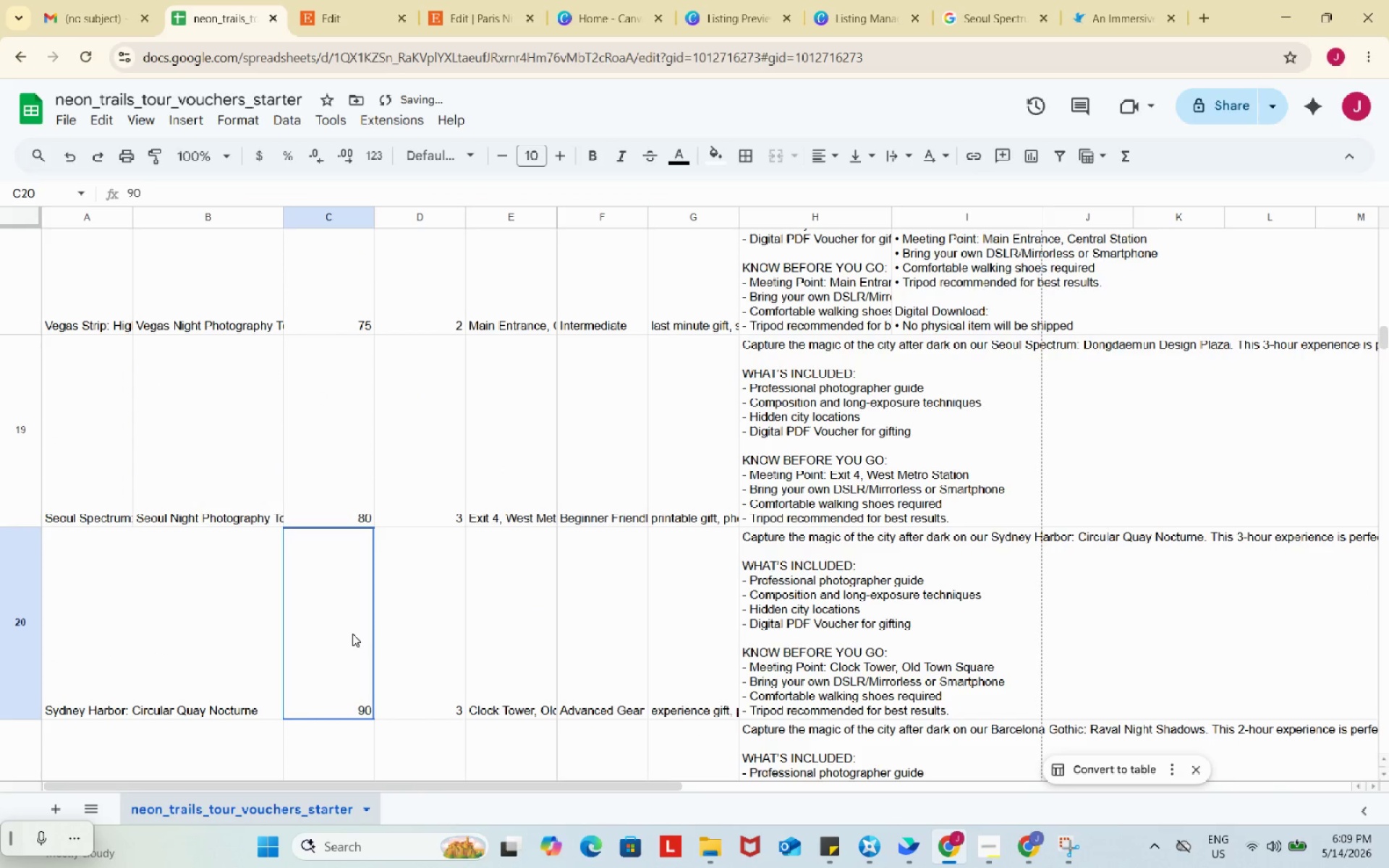 
left_click([352, 634])
 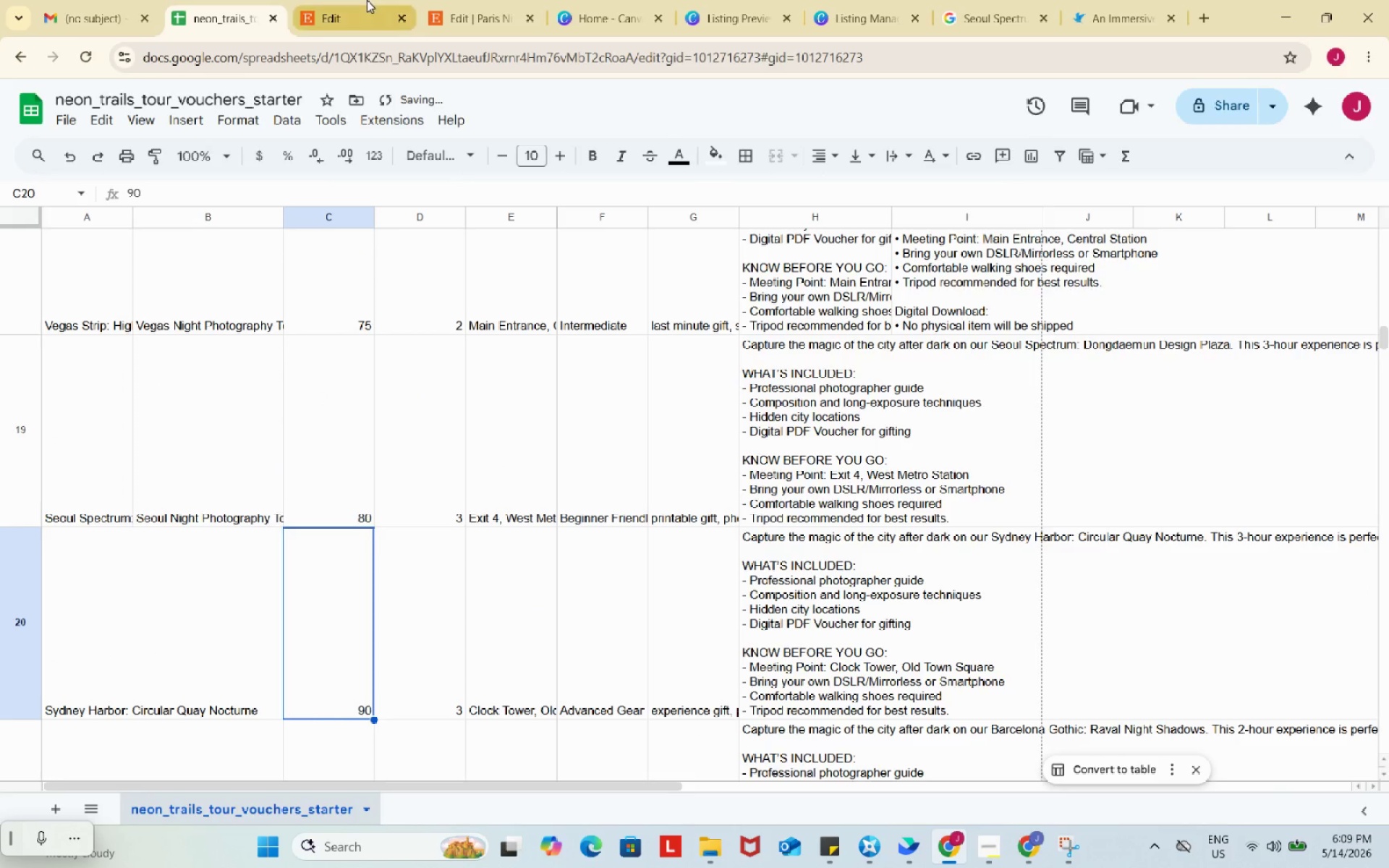 
left_click([367, 0])
 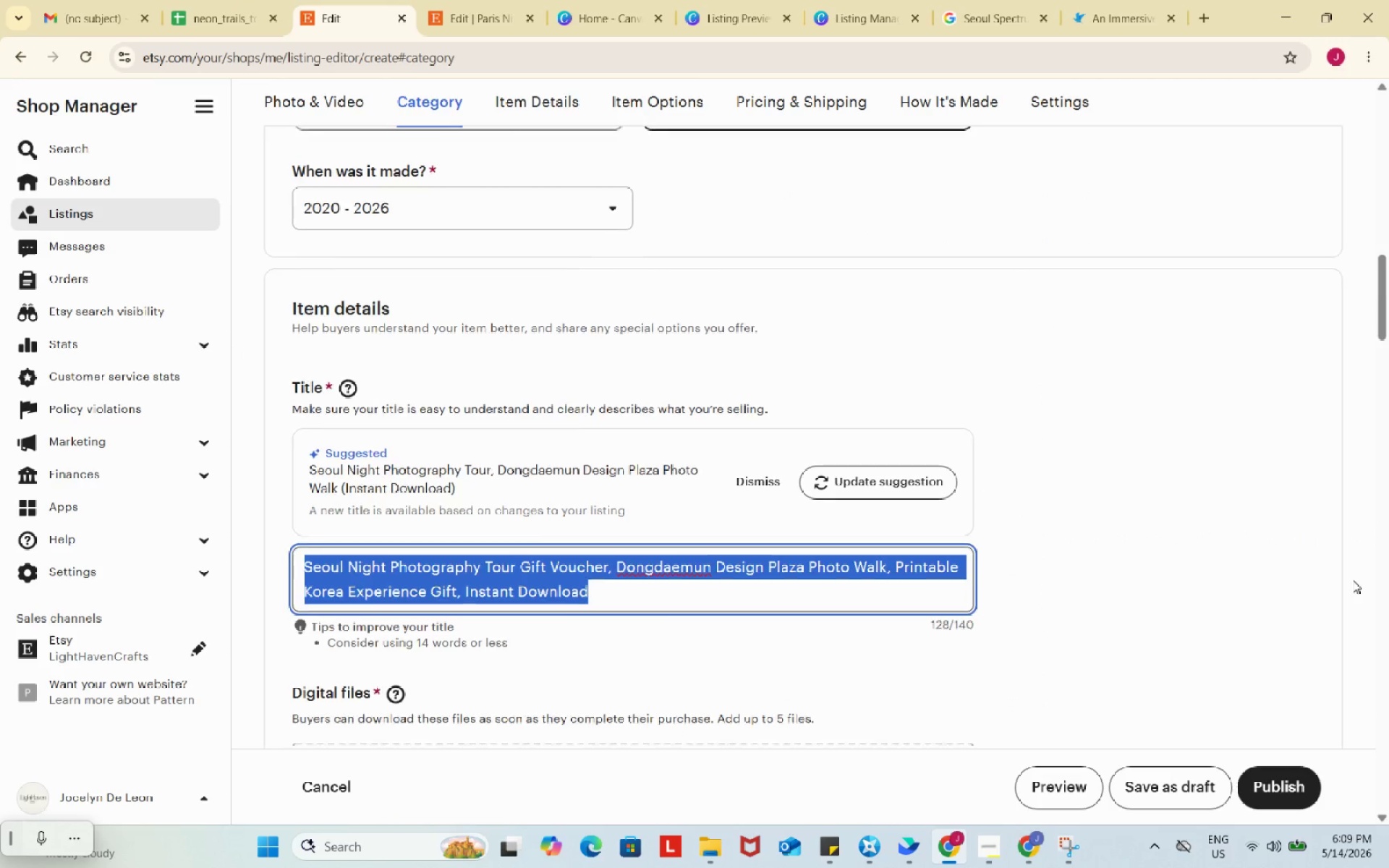 
left_click([711, 247])
 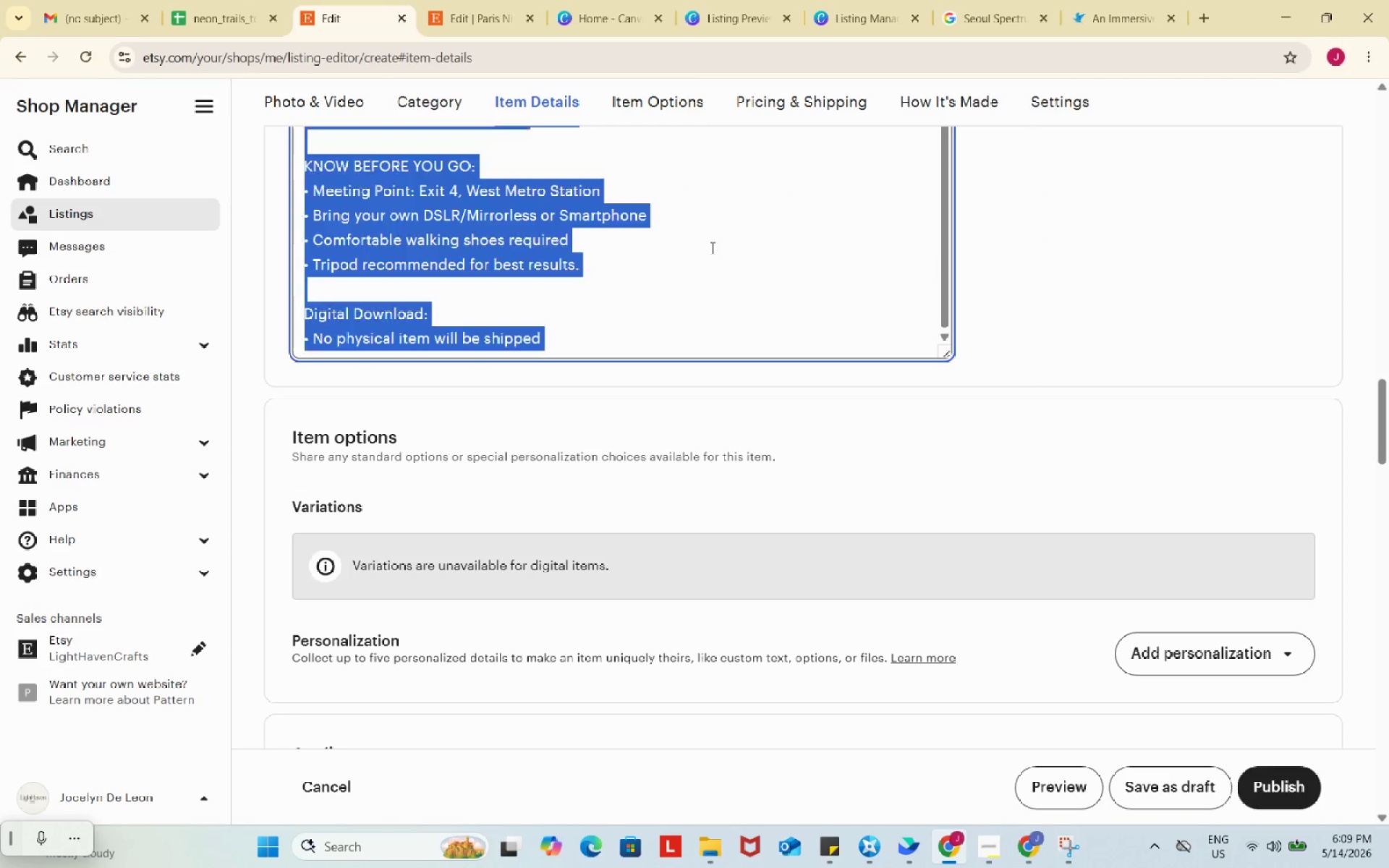 
key(Control+ControlLeft)
 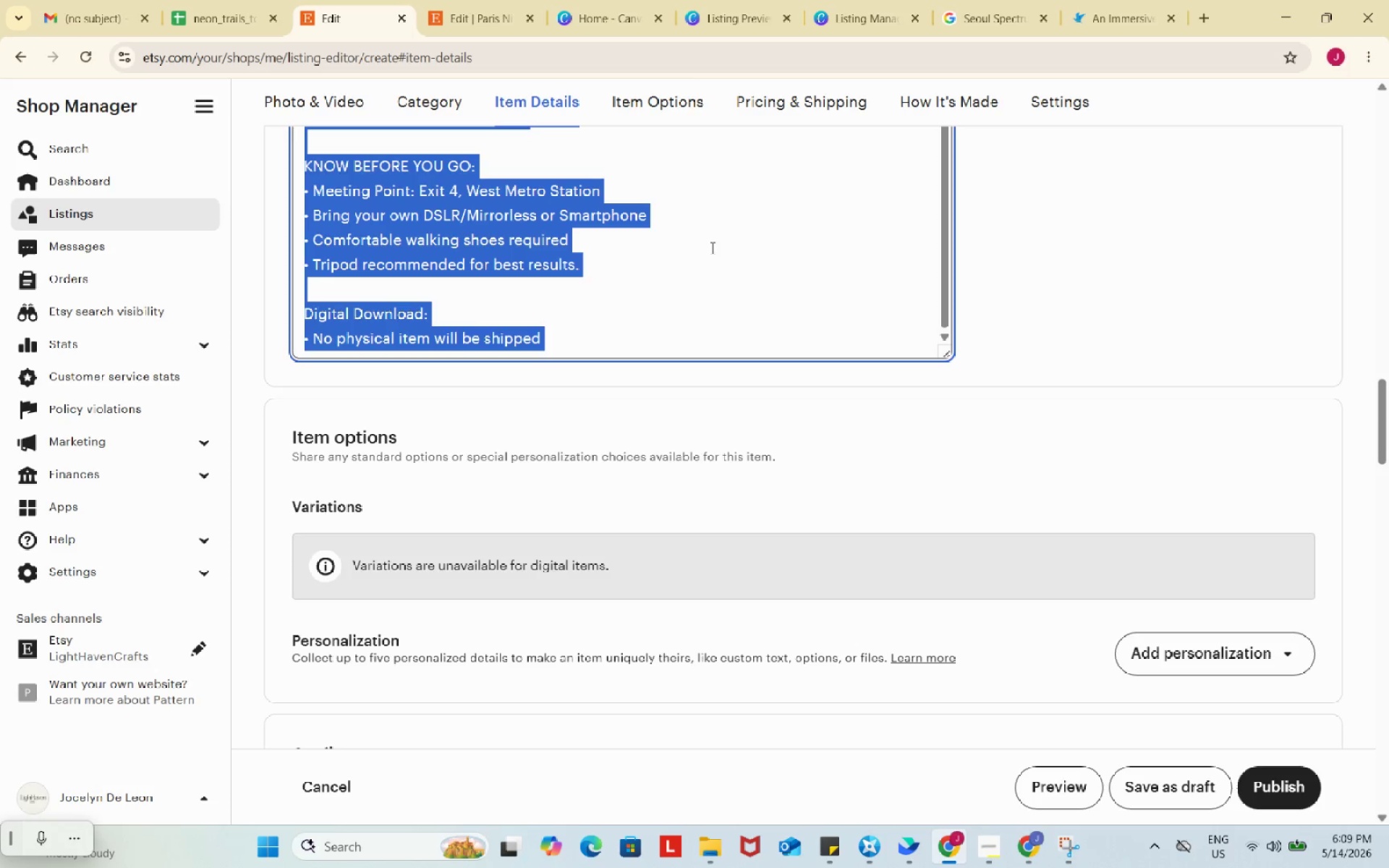 
key(Control+A)
 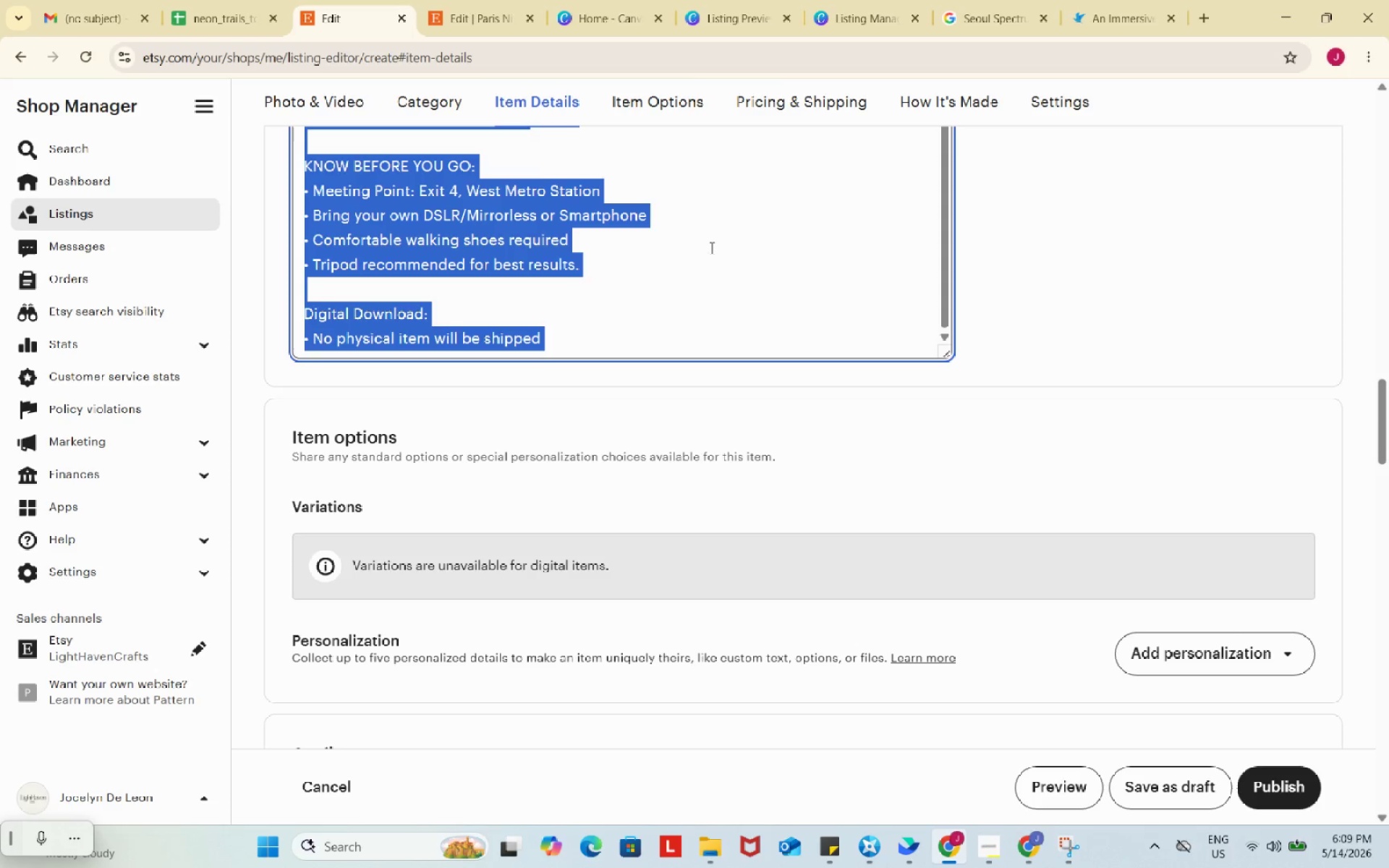 
scroll: coordinate [1251, 535], scroll_direction: down, amount: 12.0
 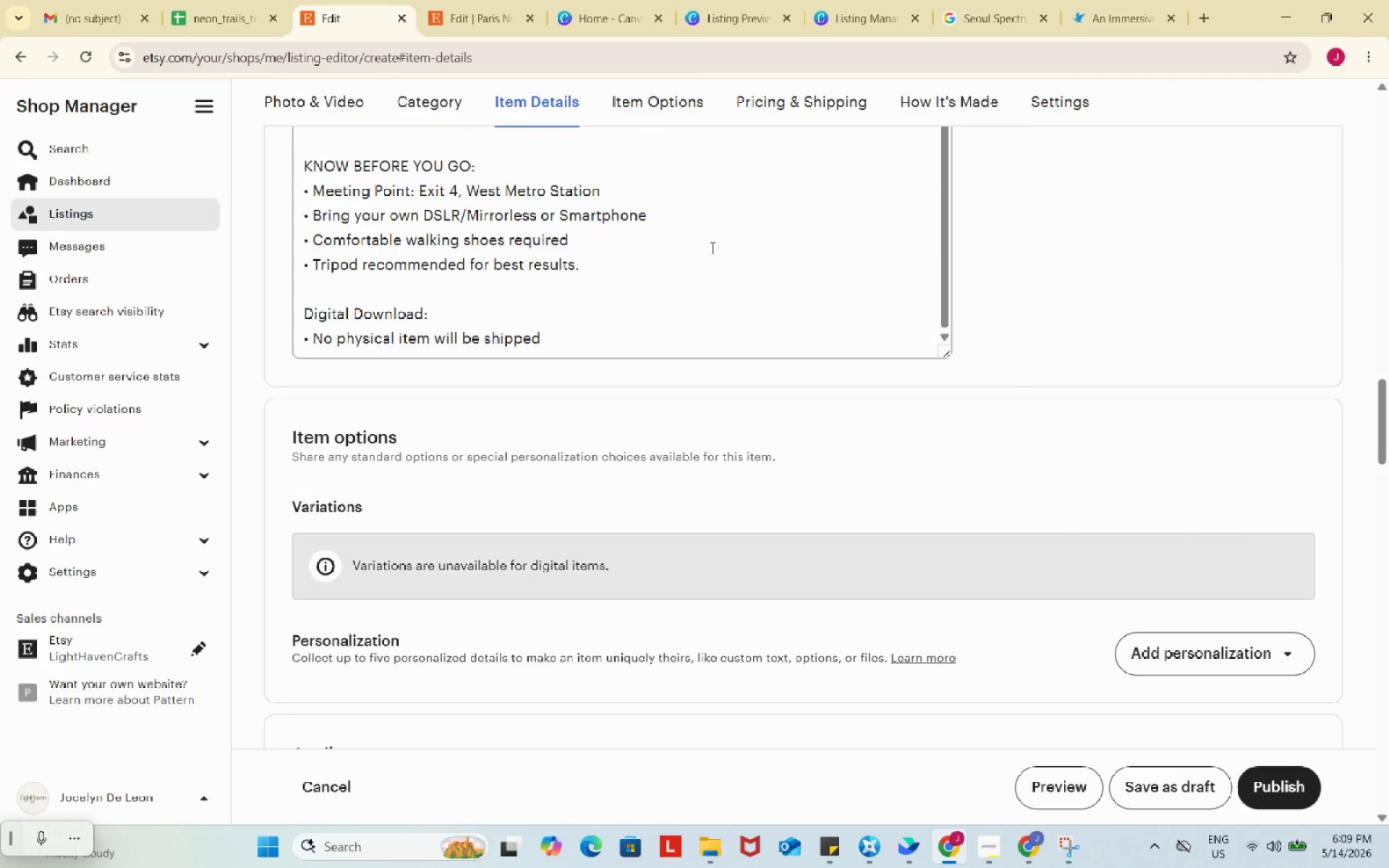 
key(Control+C)
 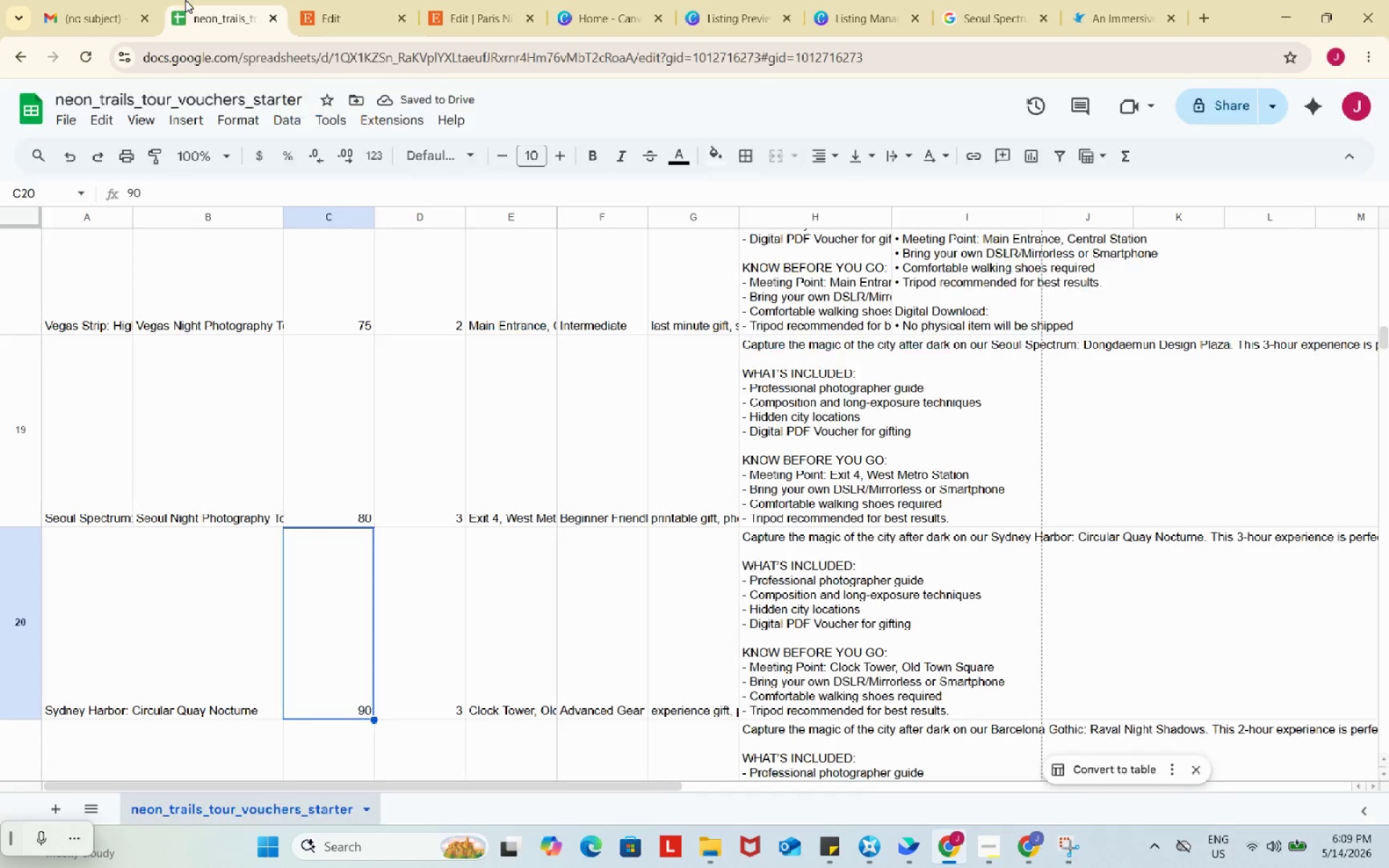 
left_click([185, 0])
 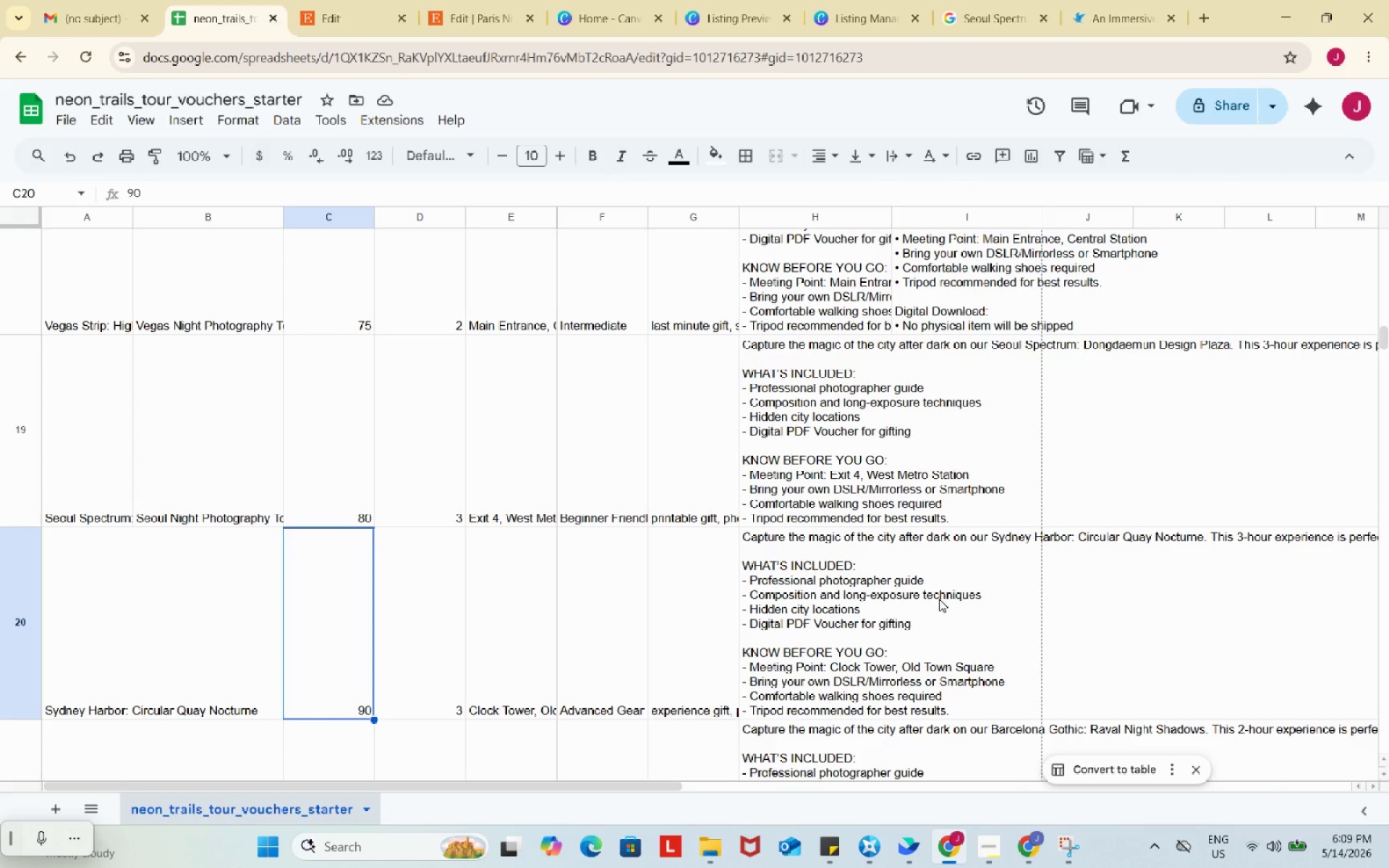 
left_click([953, 462])
 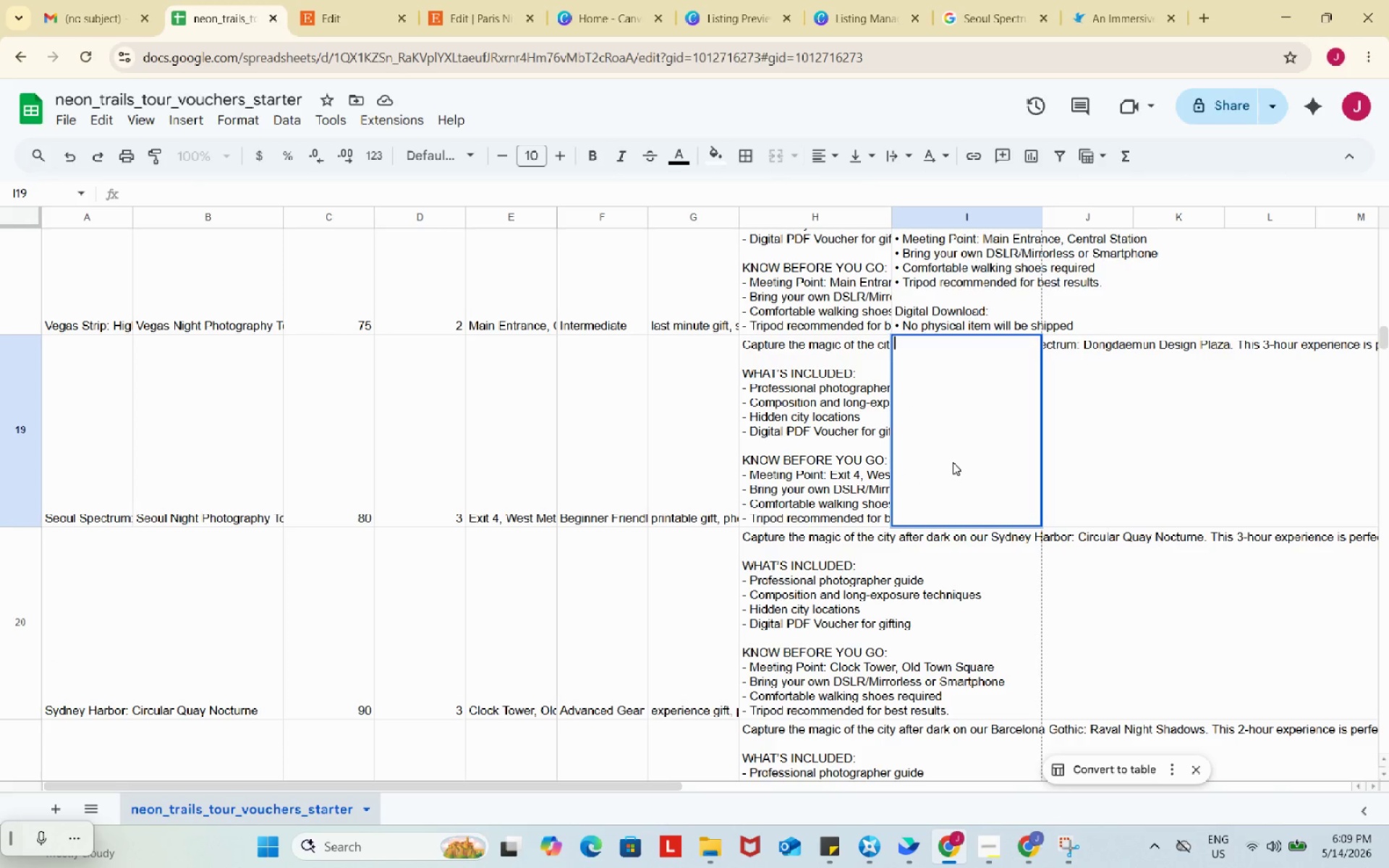 
double_click([953, 462])
 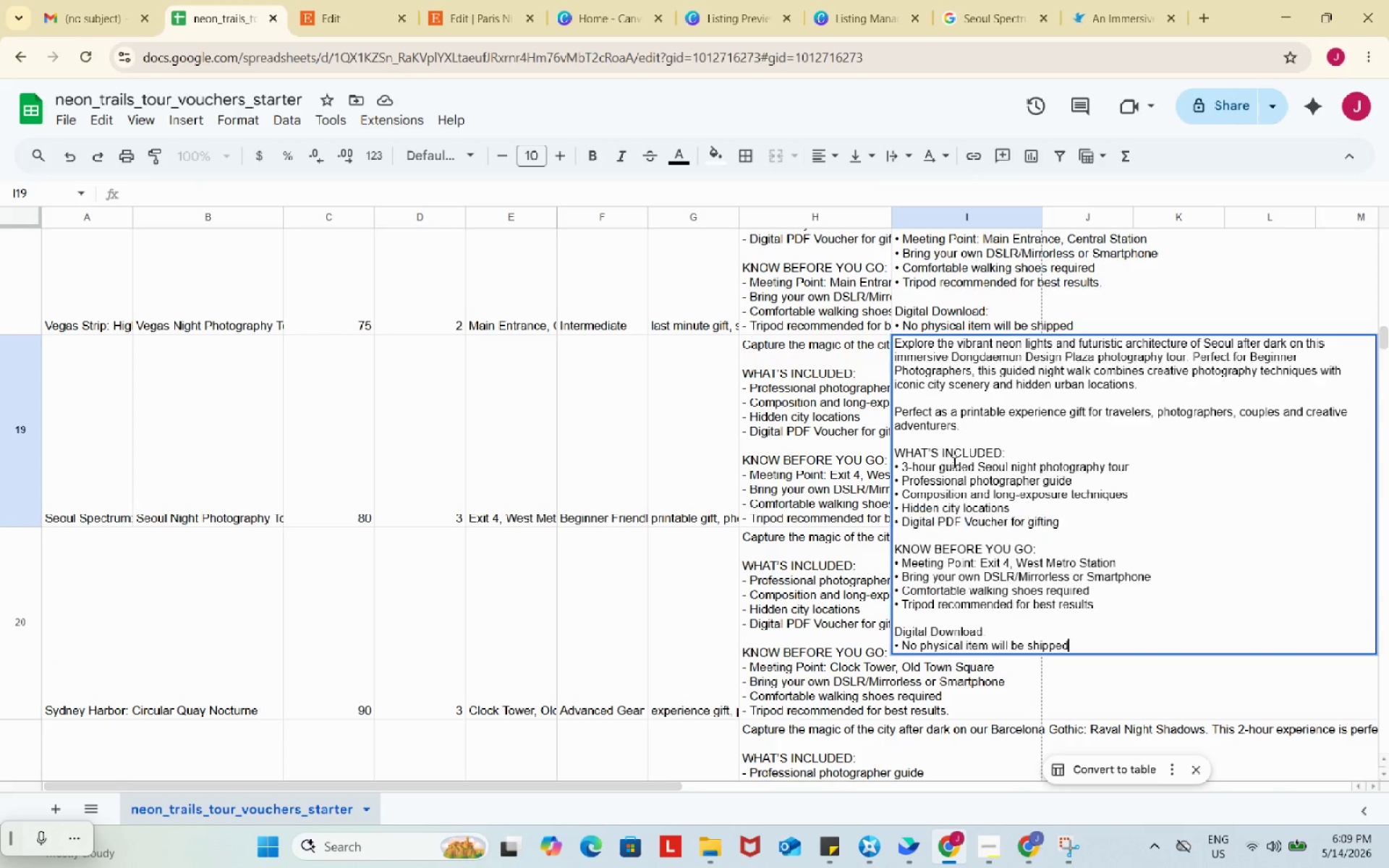 
key(Control+ControlLeft)
 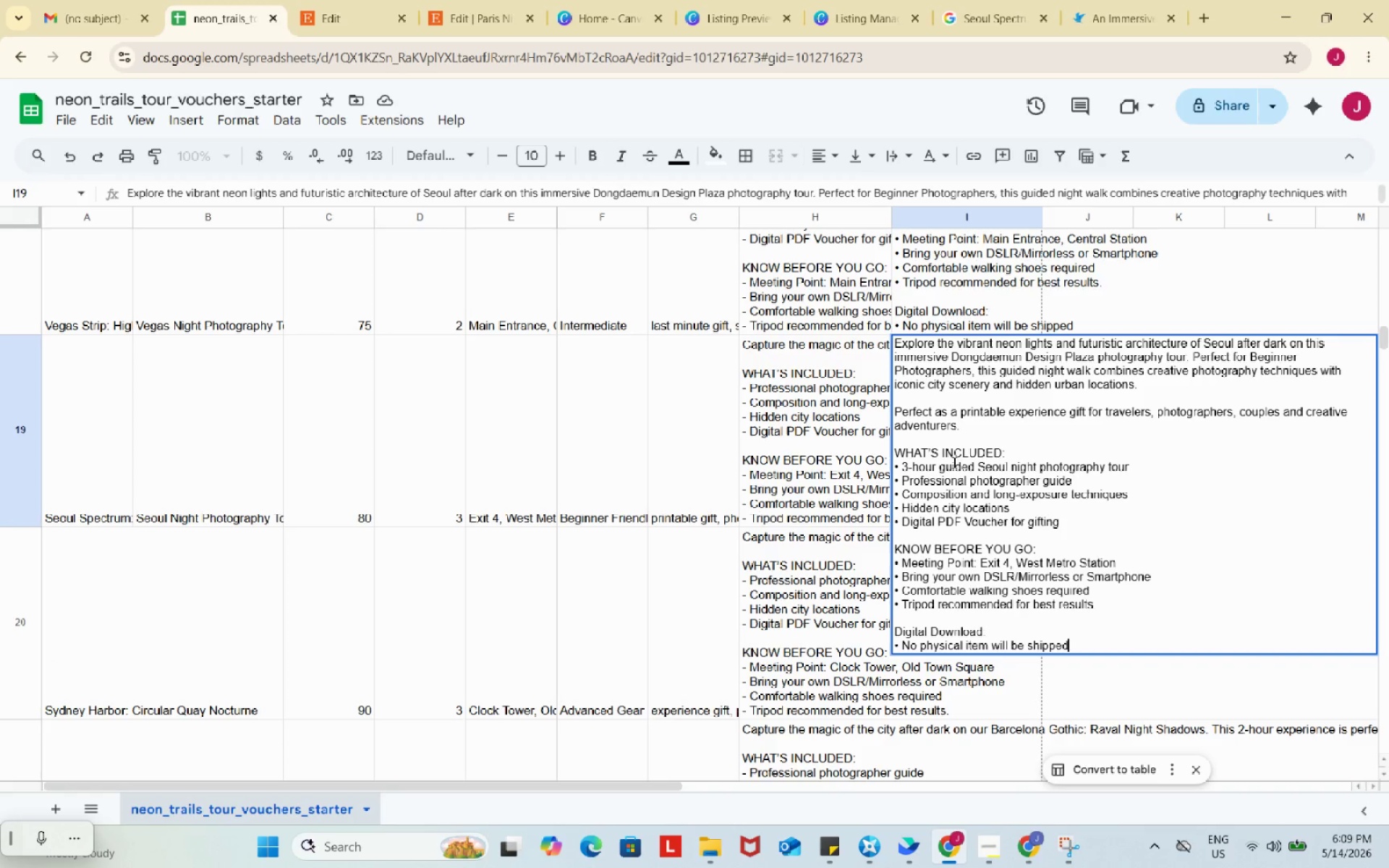 
key(Control+V)
 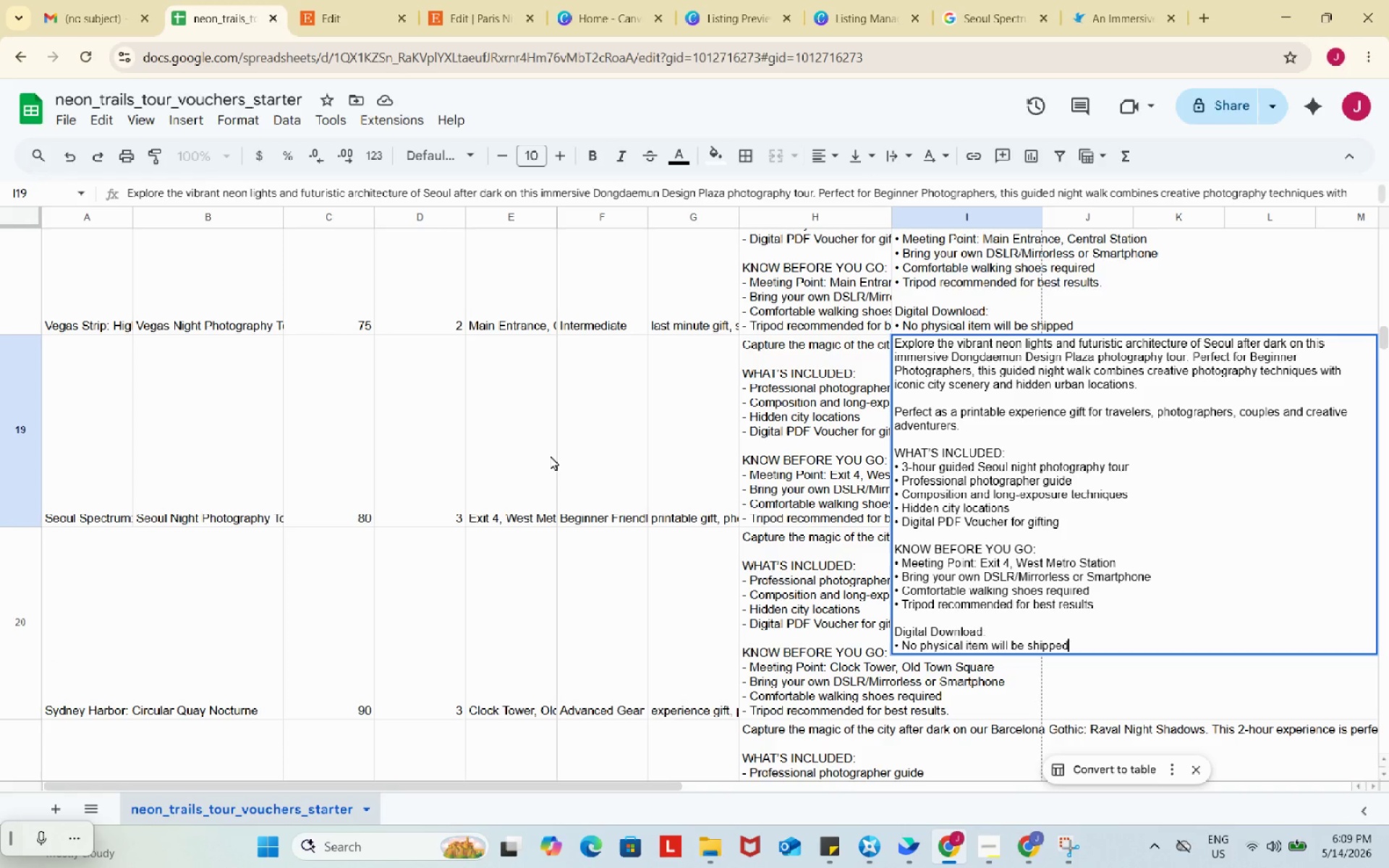 
left_click([548, 456])
 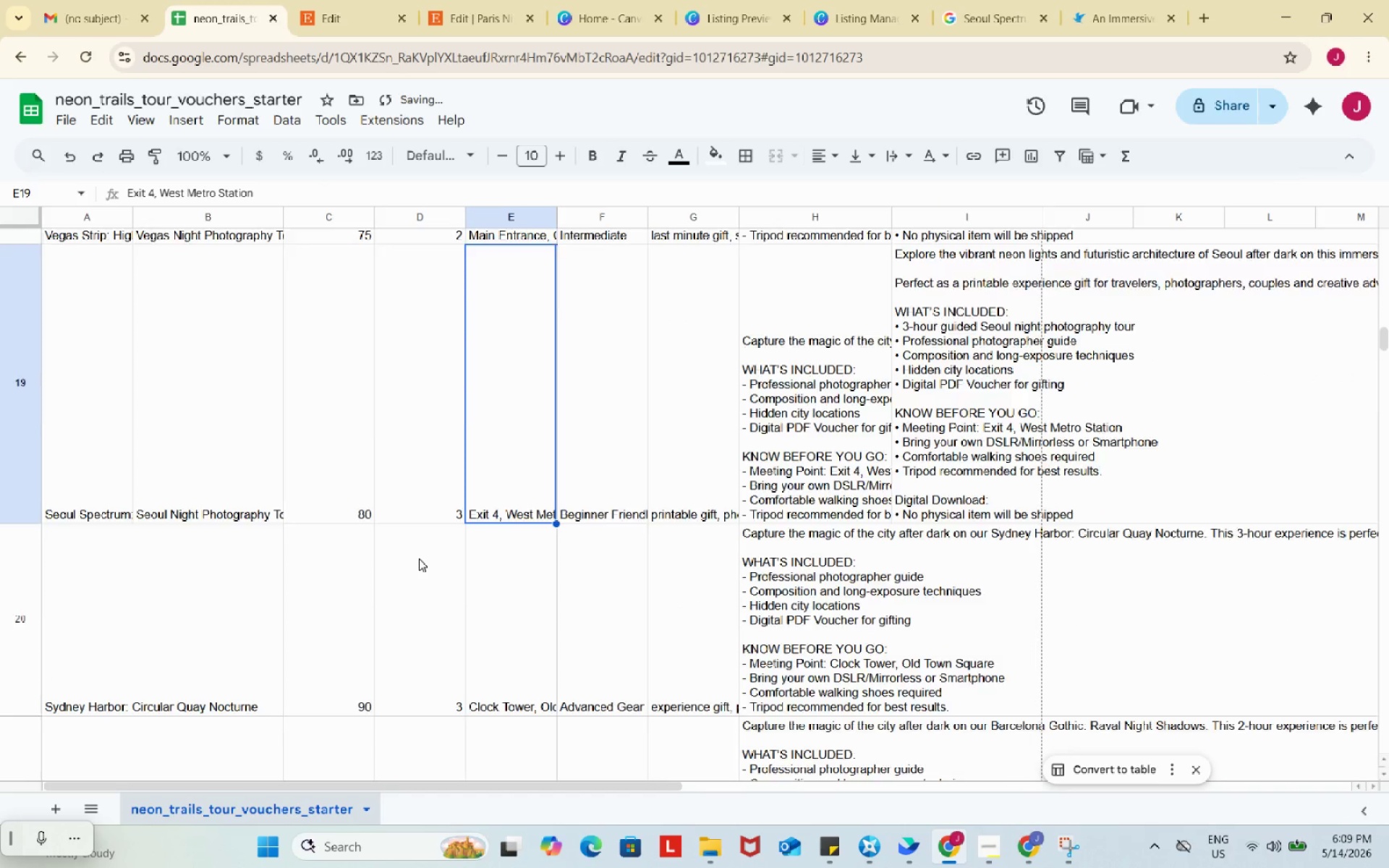 
scroll: coordinate [188, 524], scroll_direction: down, amount: 4.0
 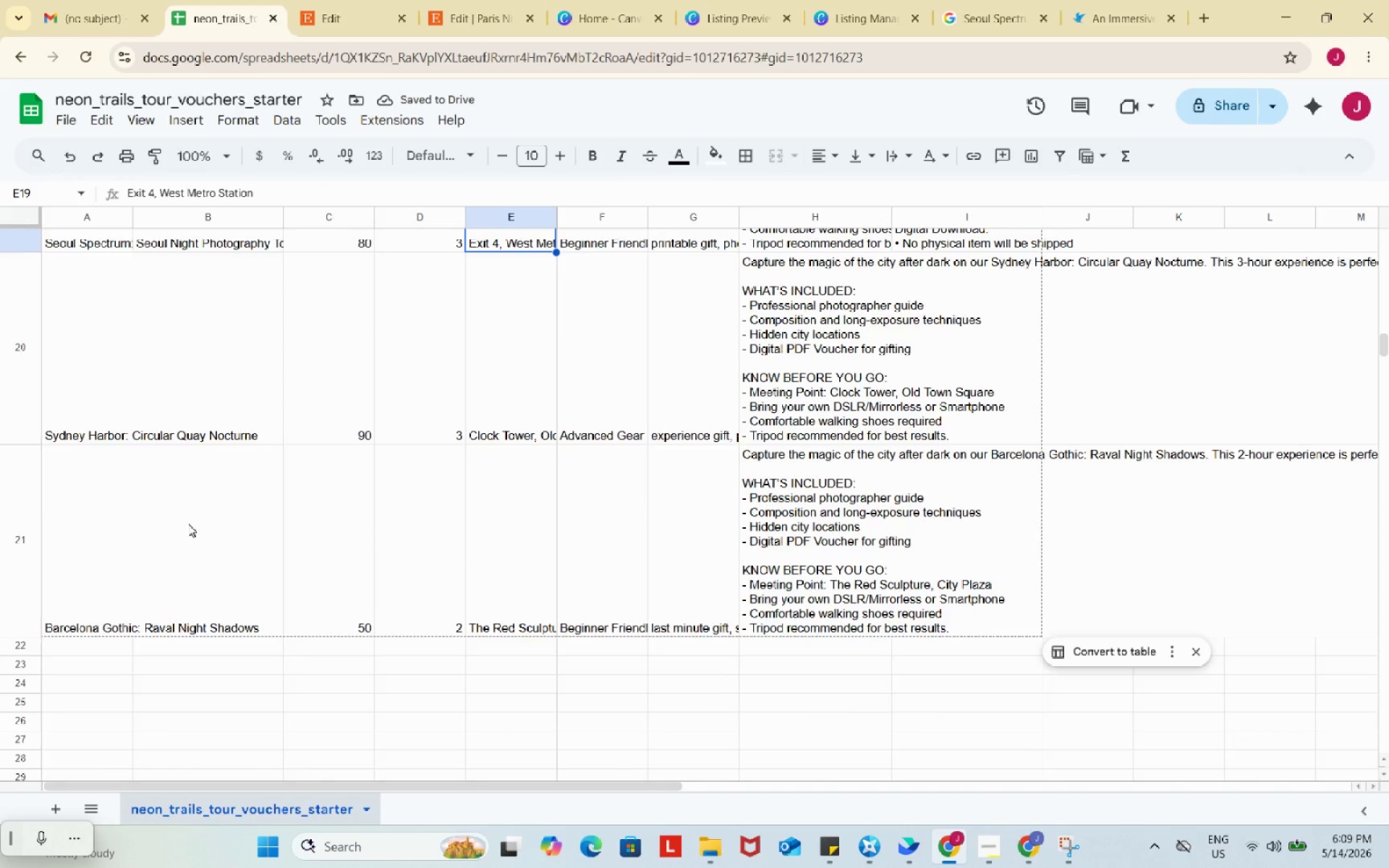 
left_click([93, 469])
 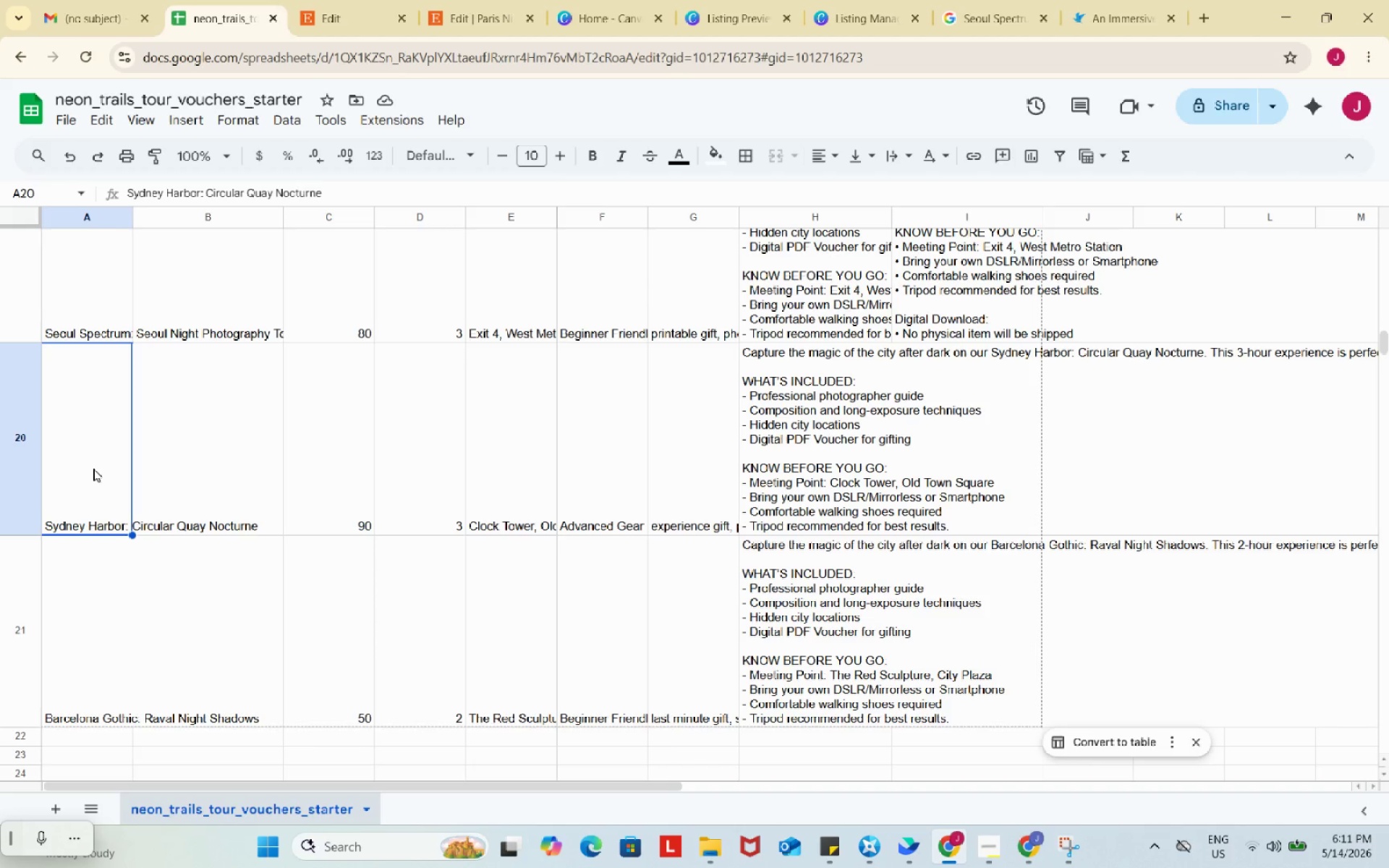 
scroll: coordinate [188, 524], scroll_direction: up, amount: 1.0
 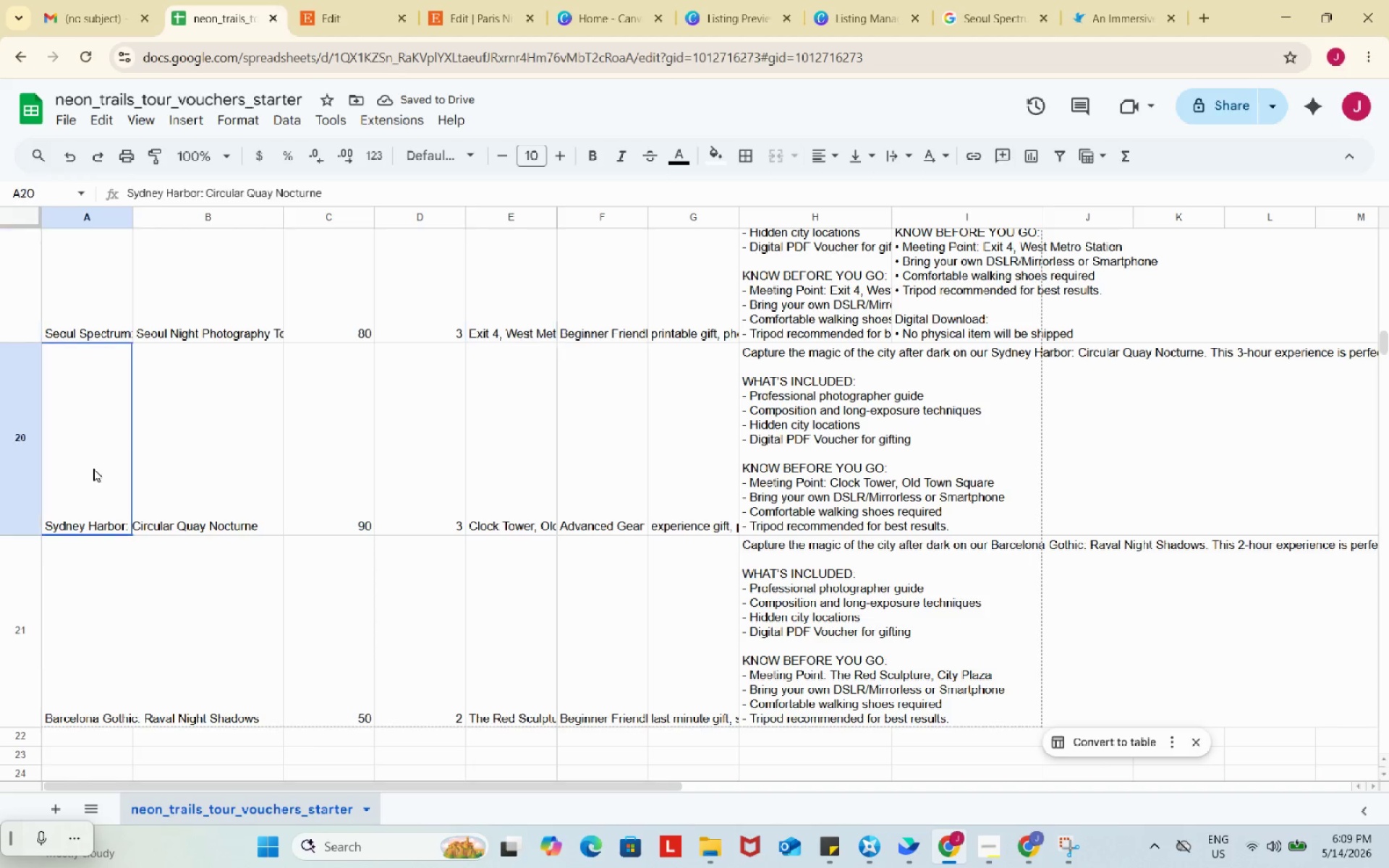 
wait(88.0)
 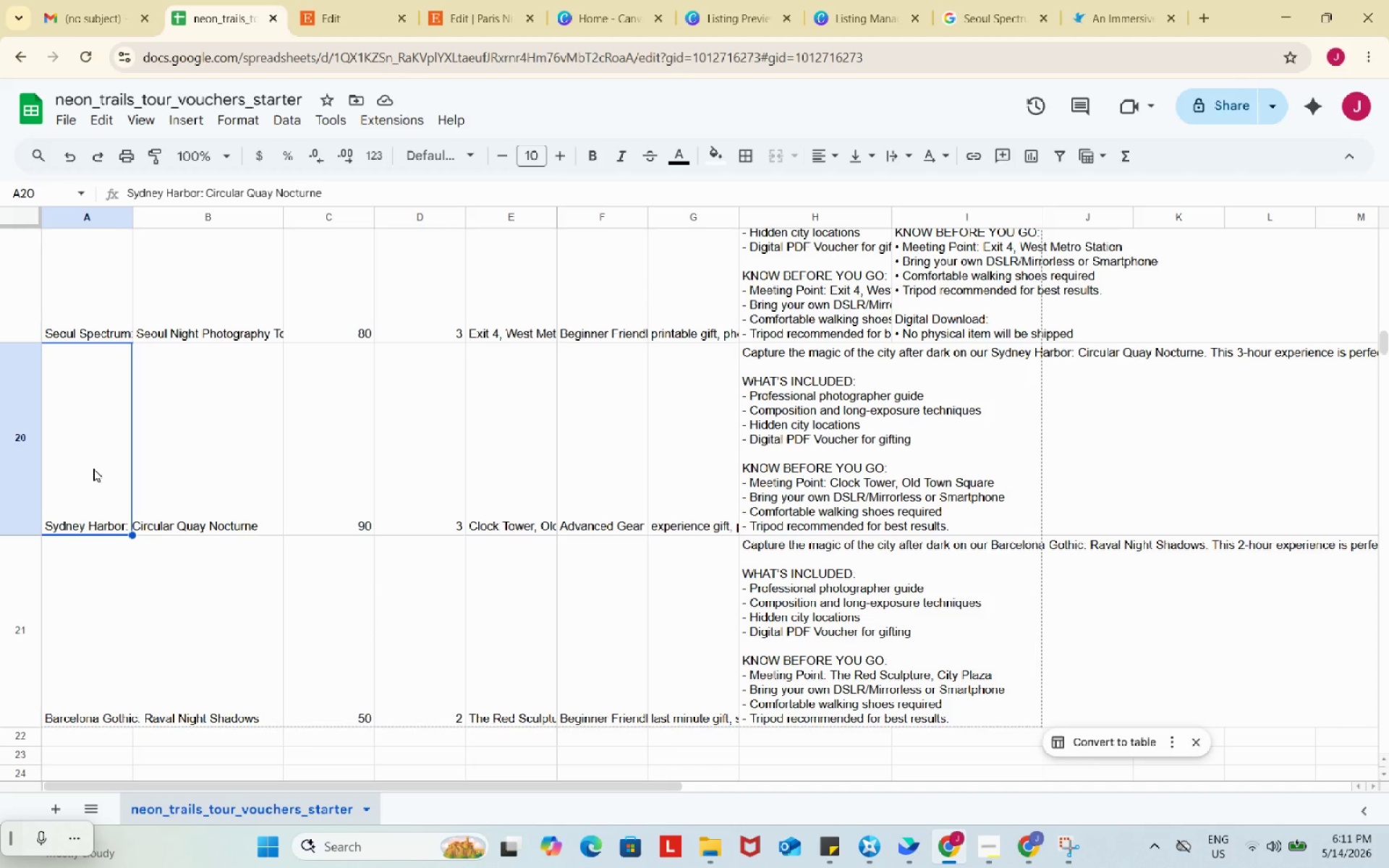 
left_click([365, 7])
 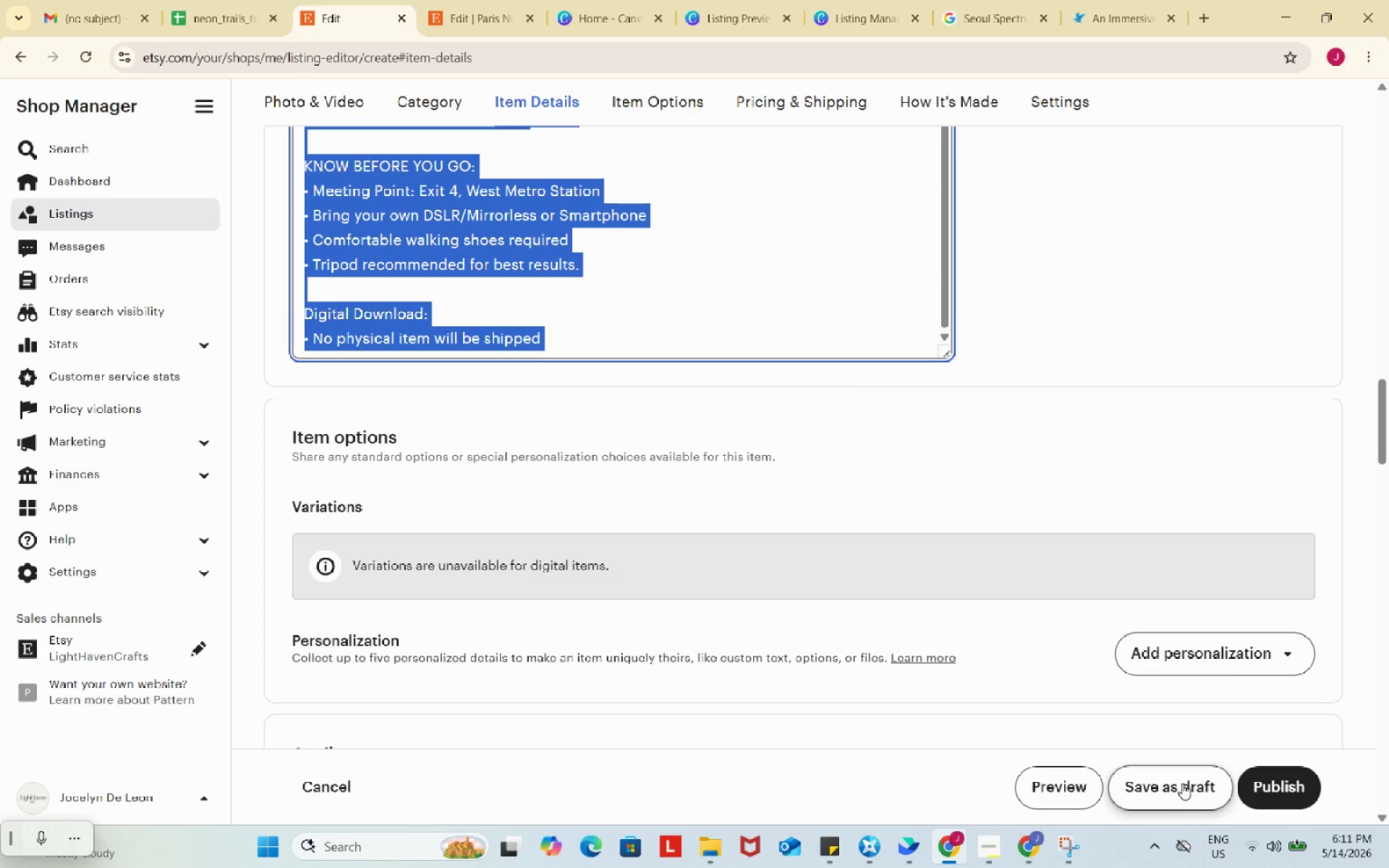 
left_click([1182, 783])
 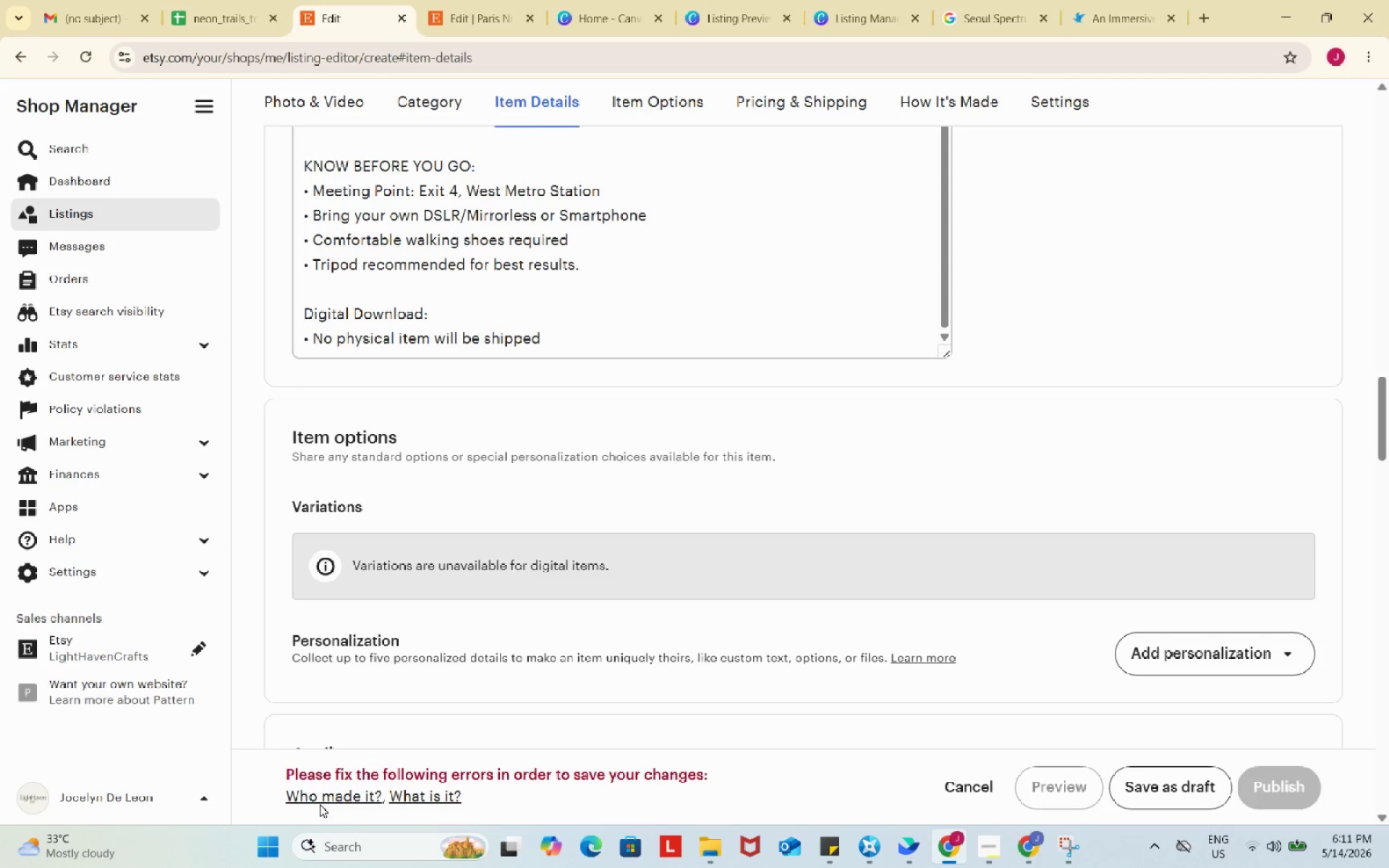 
left_click([318, 804])
 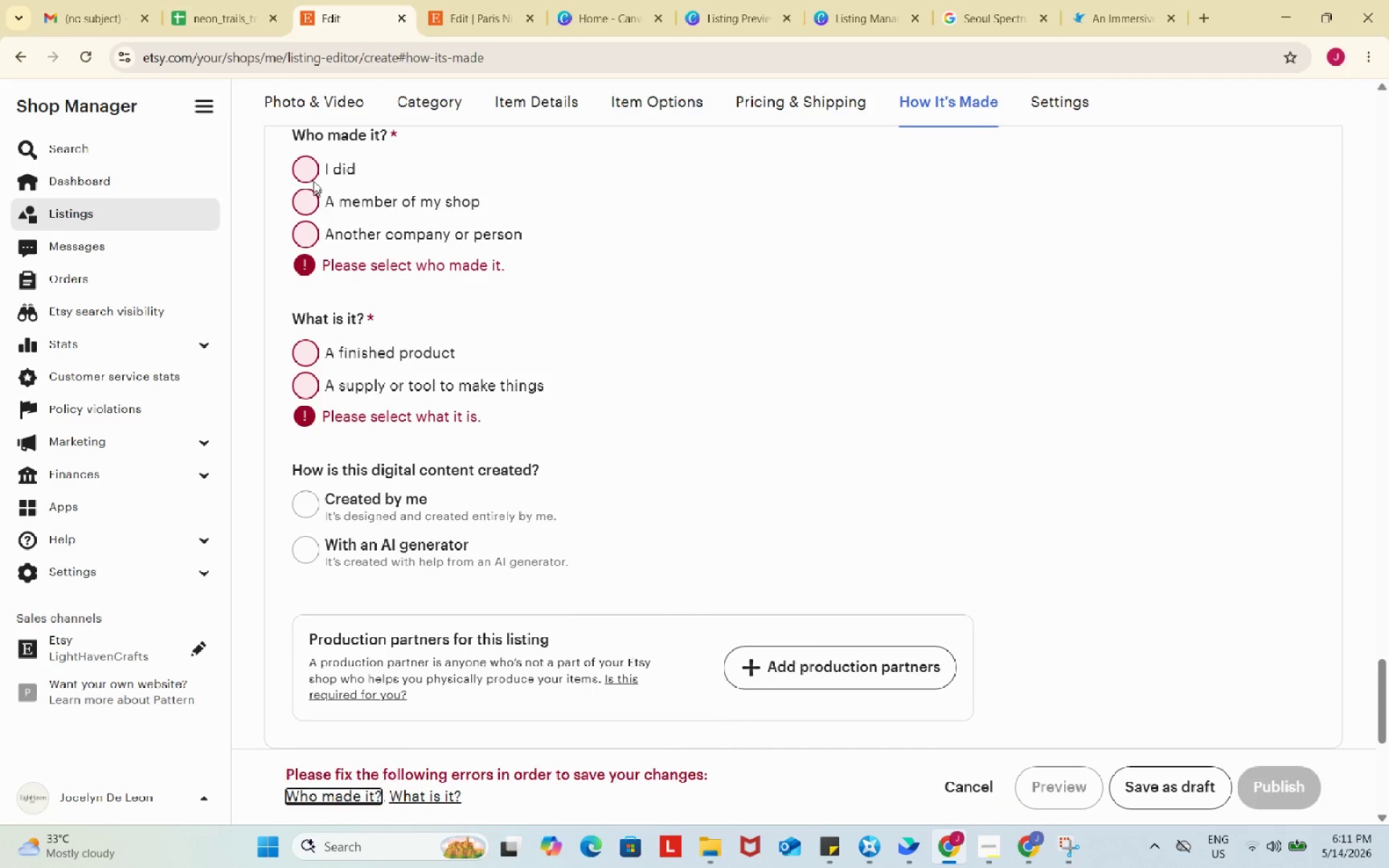 
left_click([312, 166])
 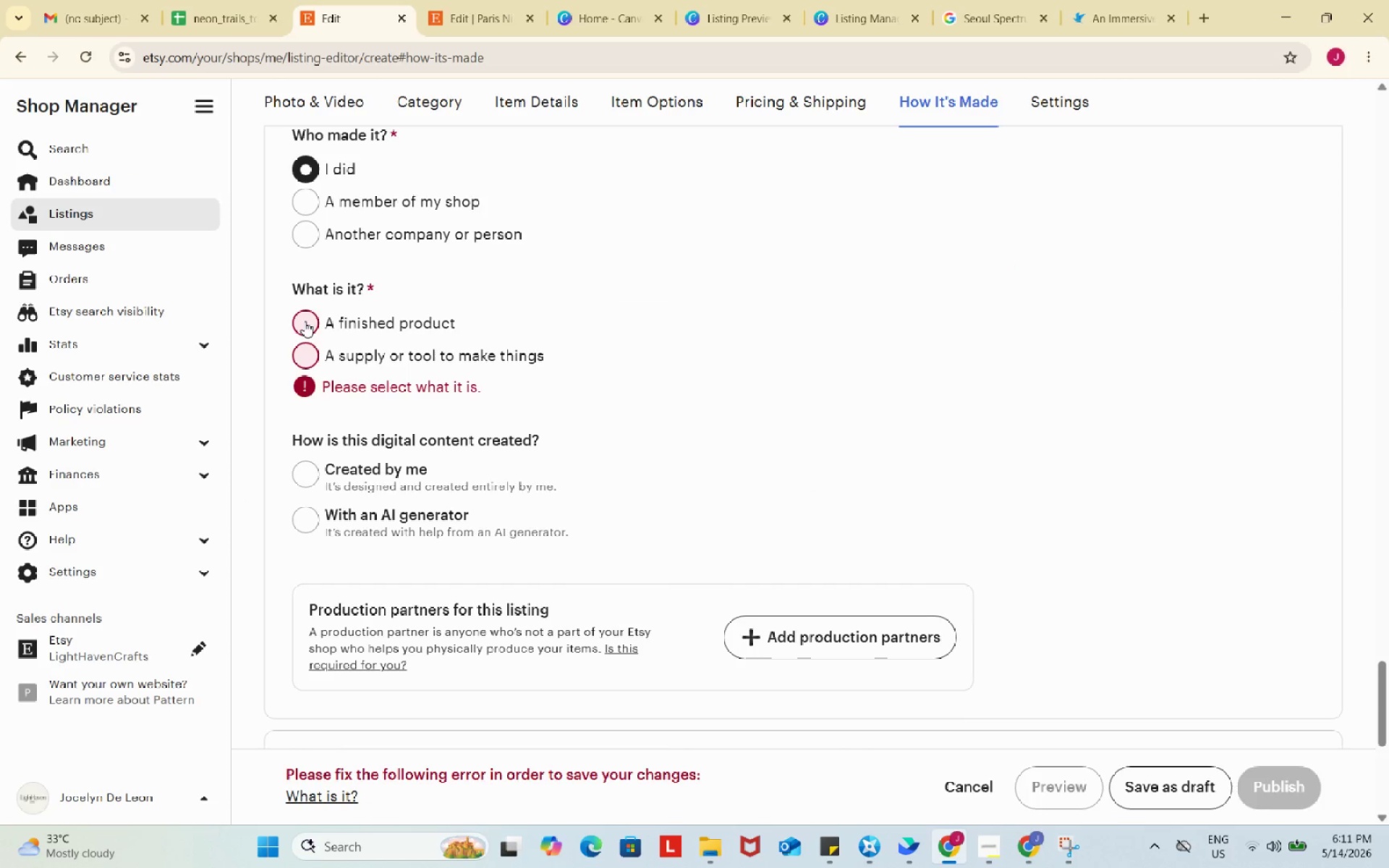 
left_click([305, 321])
 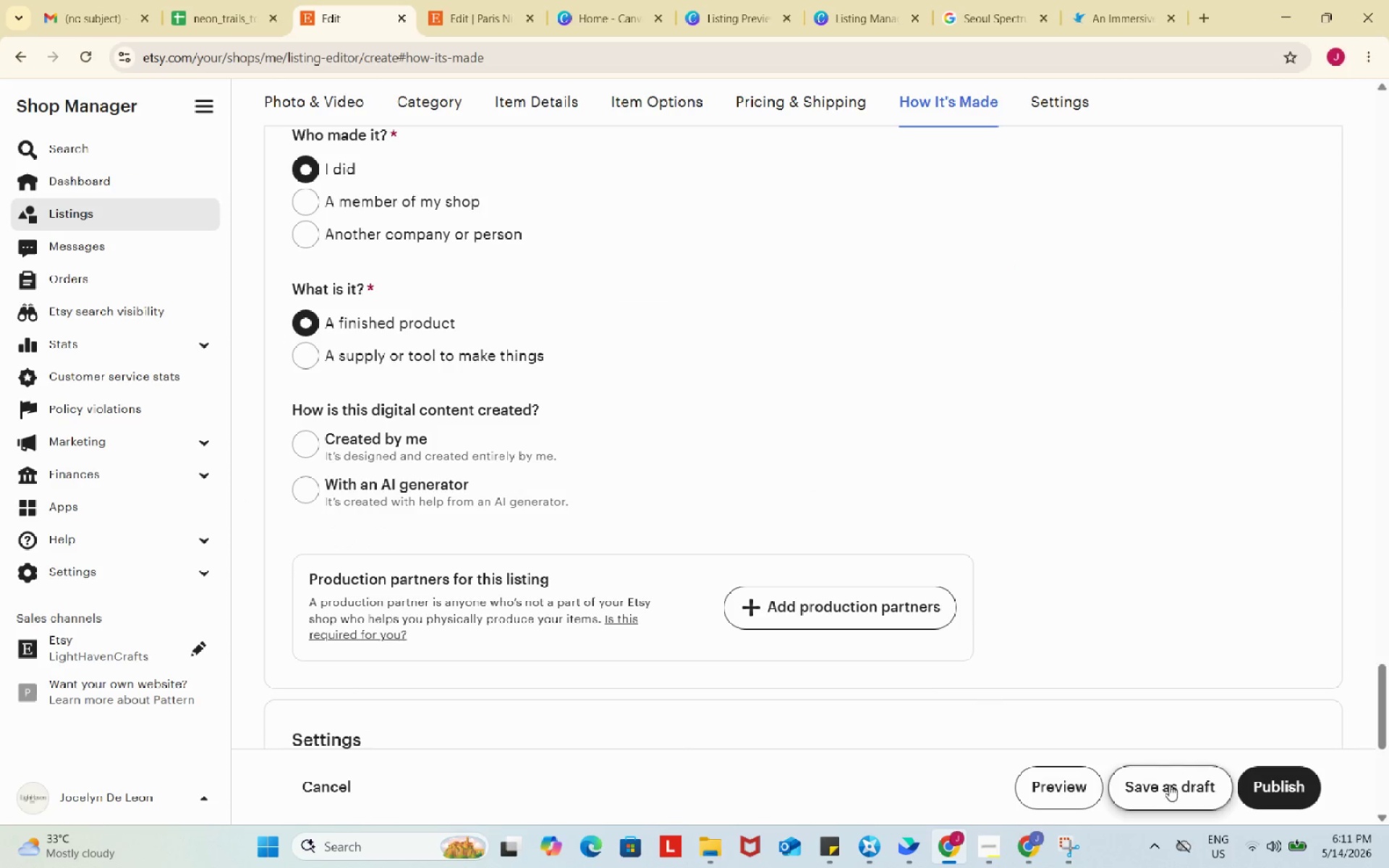 
left_click([1169, 785])
 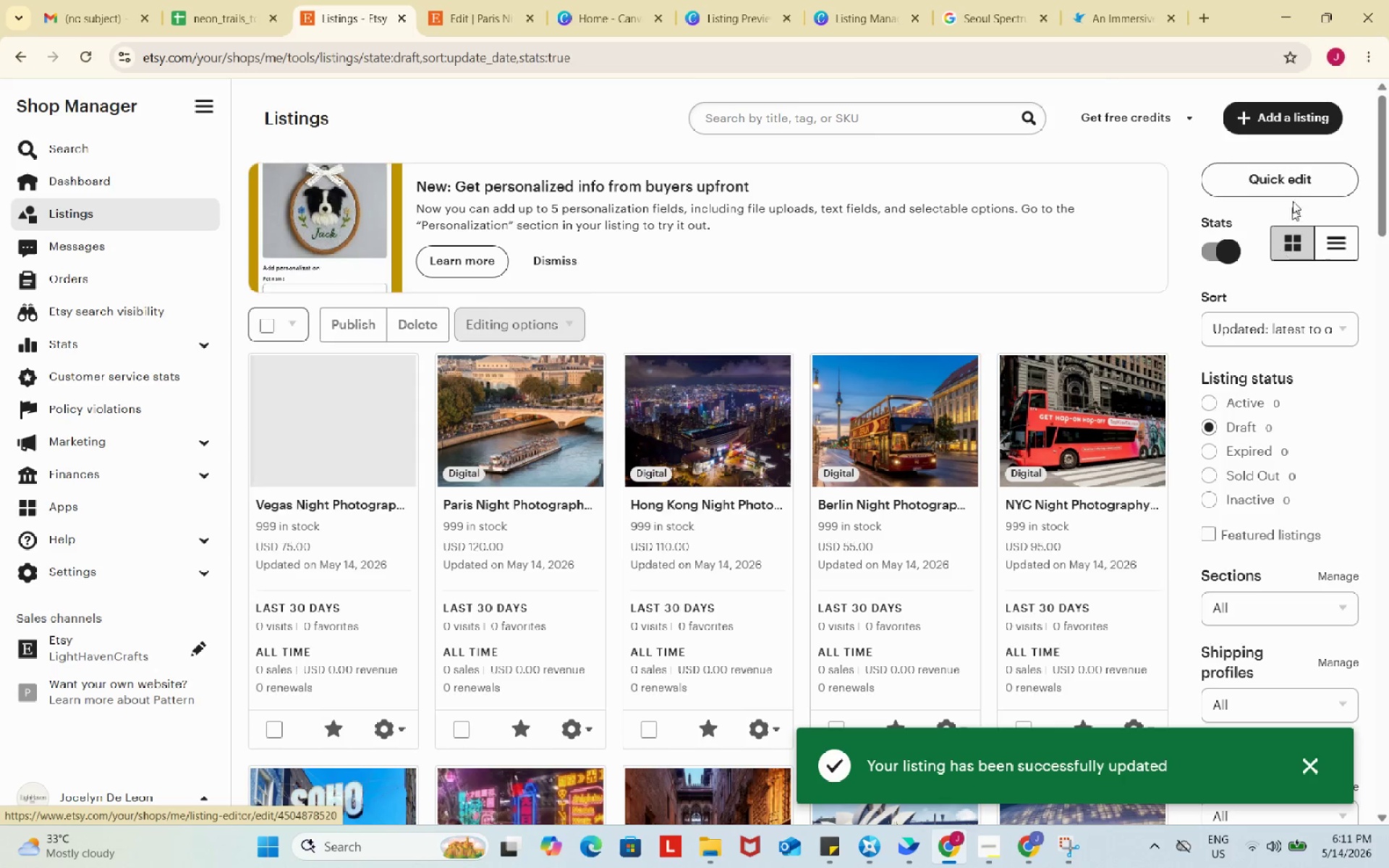 
left_click([1304, 118])
 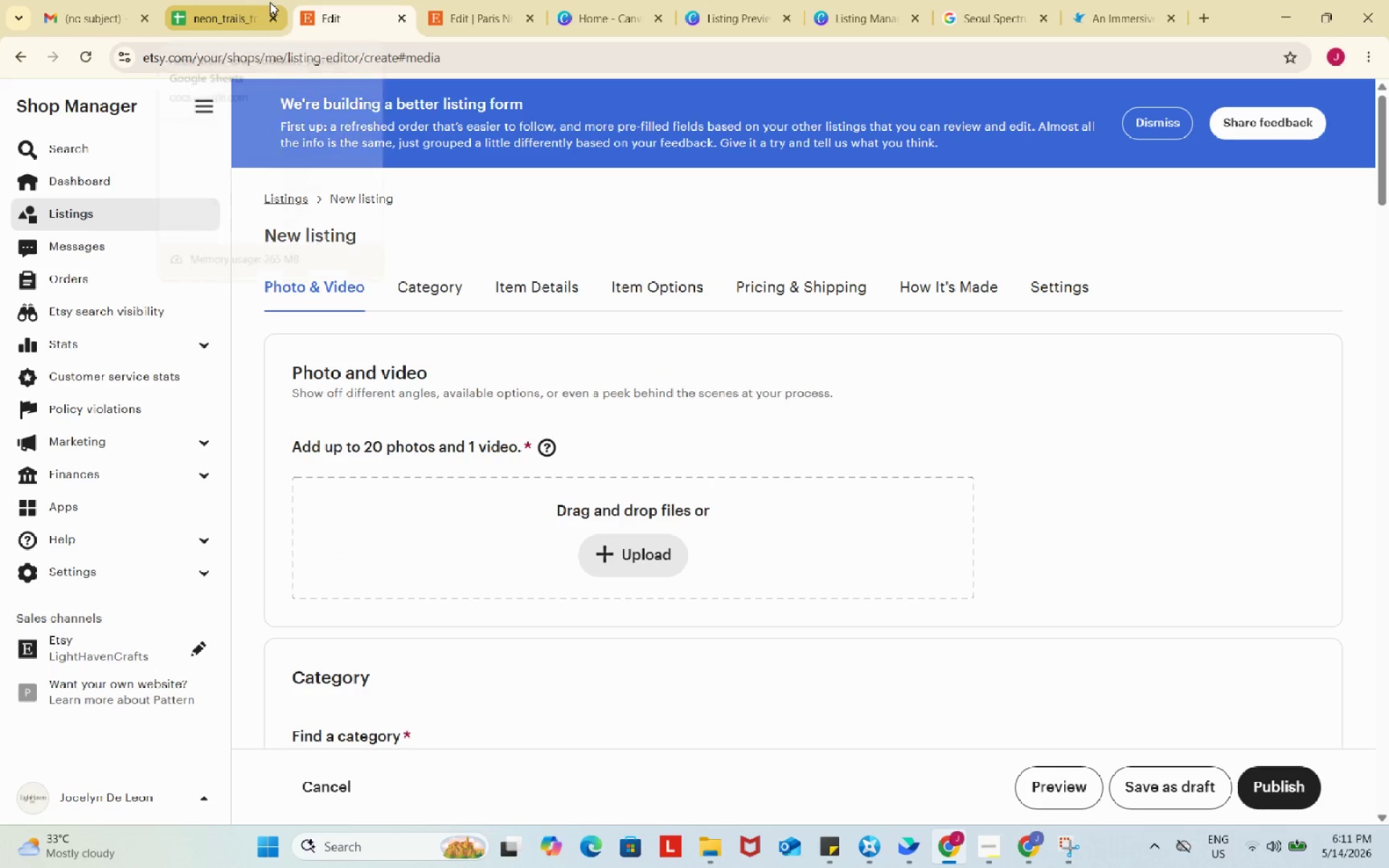 
left_click([239, 0])
 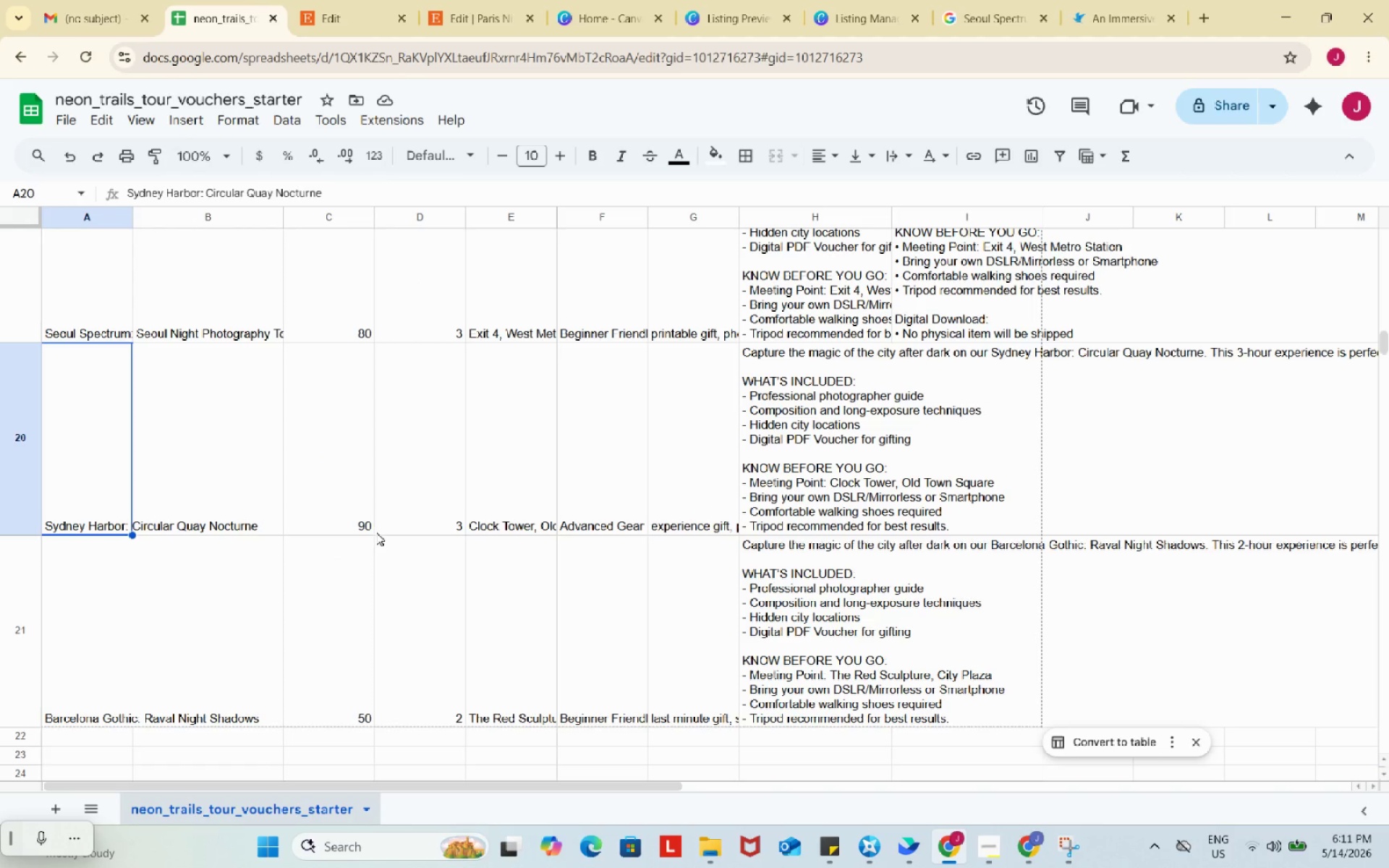 
key(Control+C)
 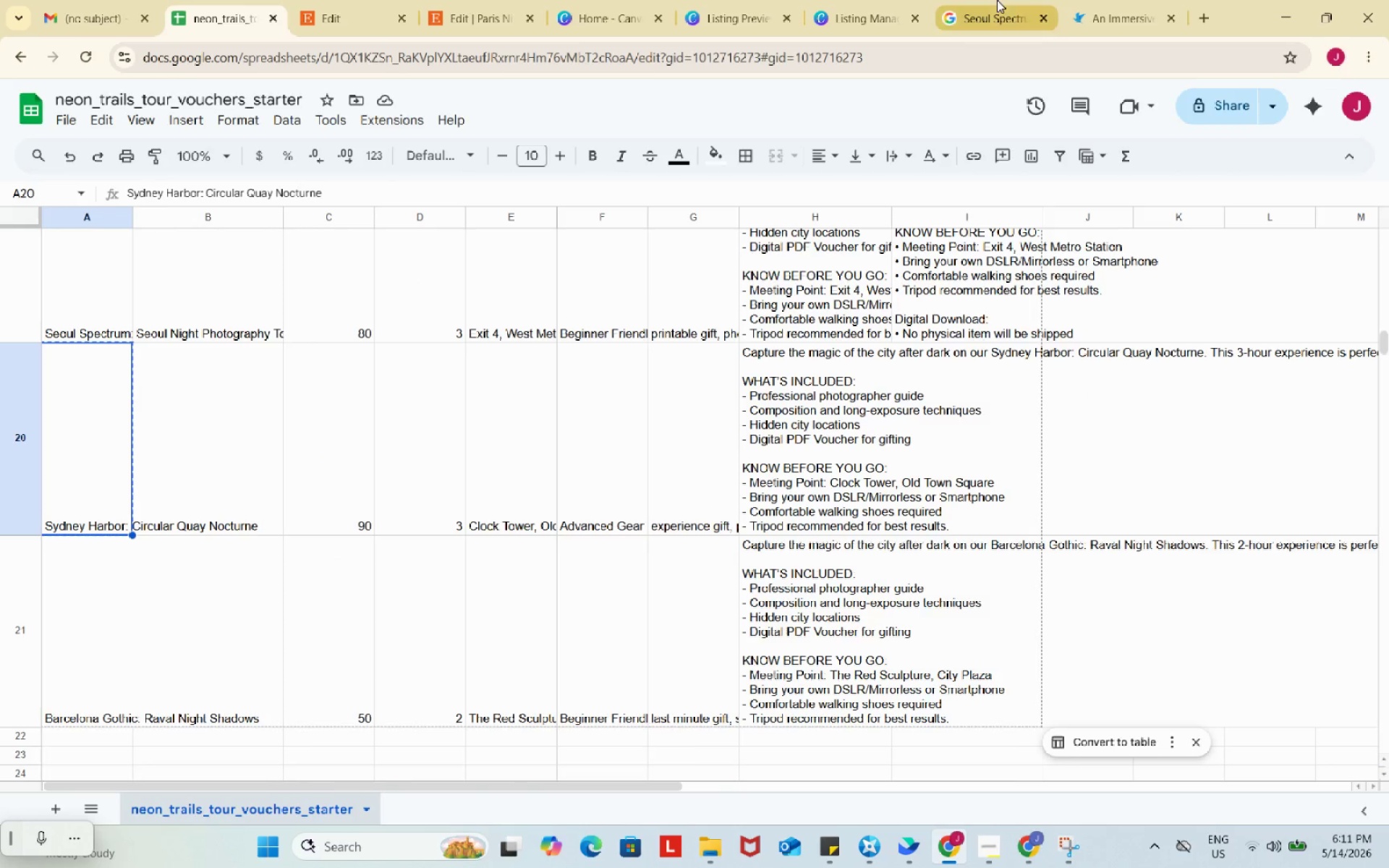 
left_click([997, 0])
 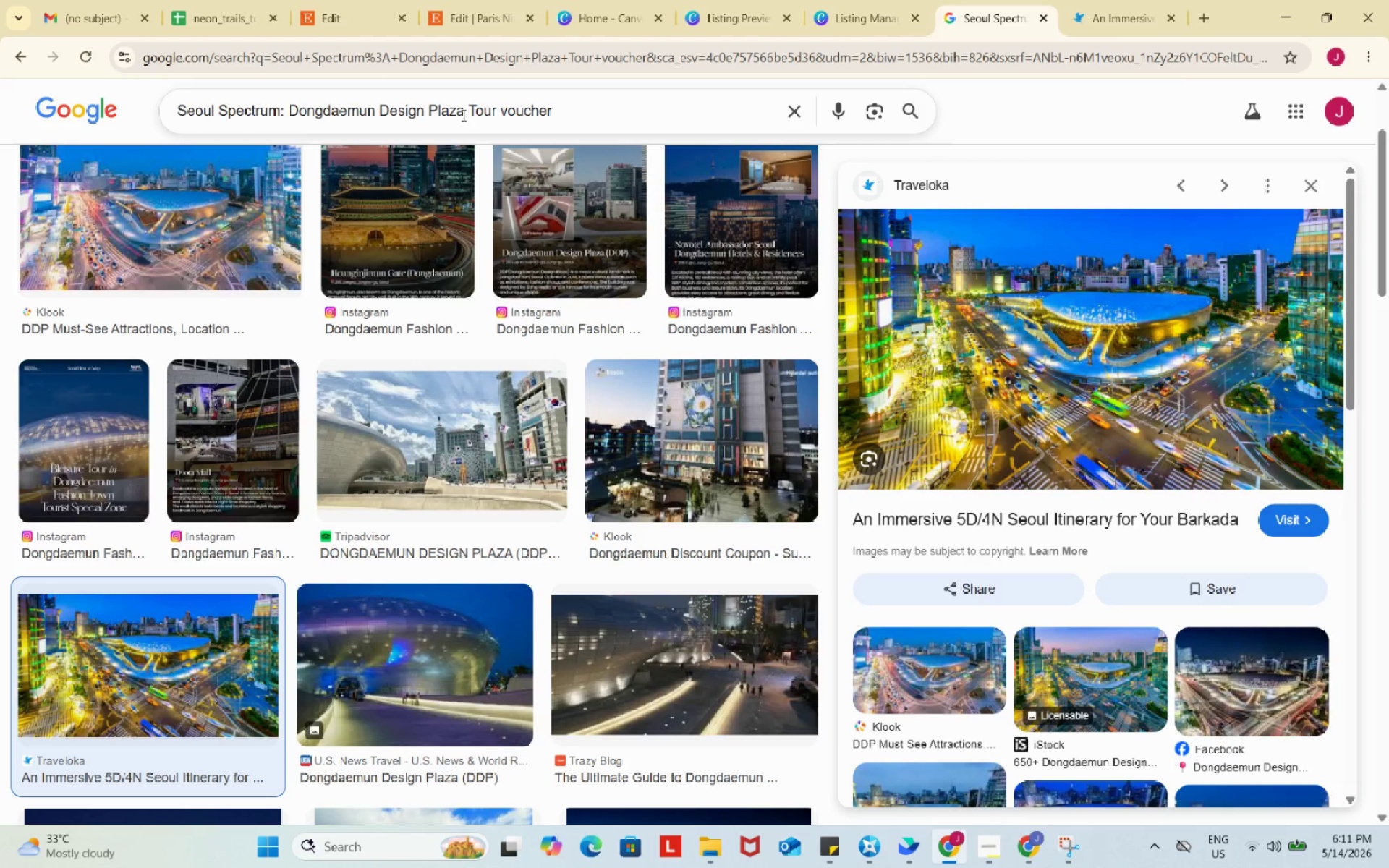 
left_click_drag(start_coordinate=[466, 115], to_coordinate=[177, 76])
 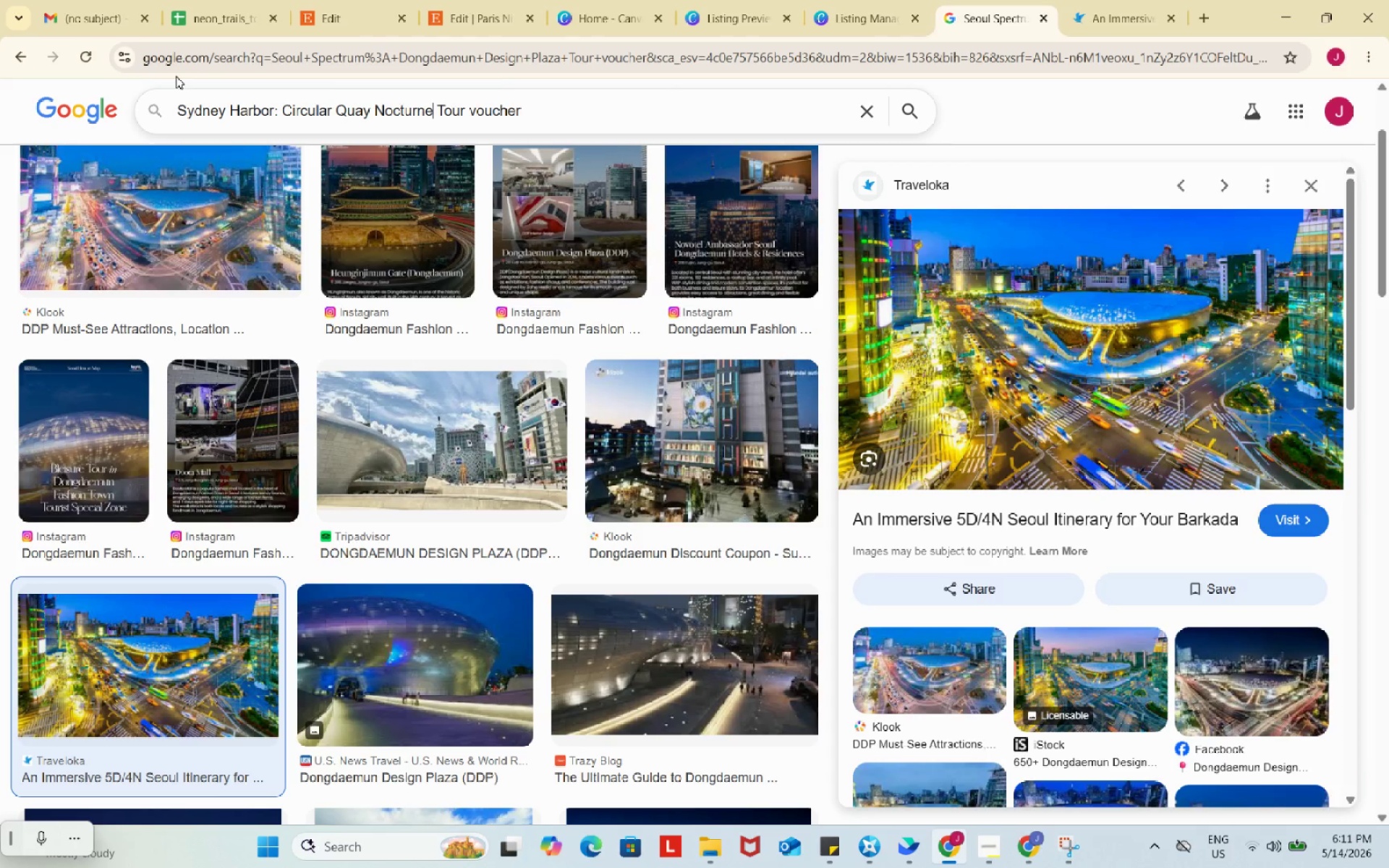 
key(Control+ControlLeft)
 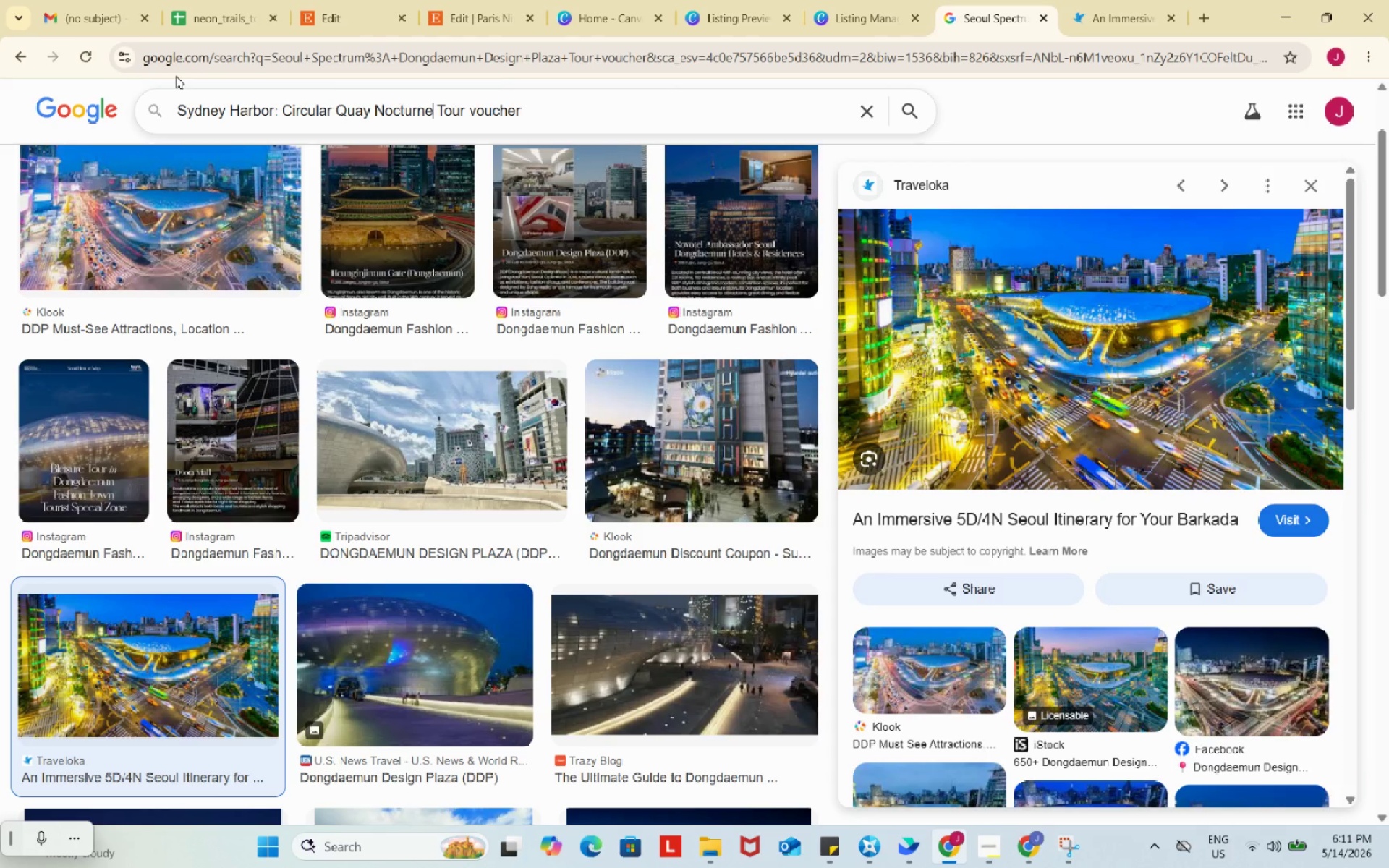 
key(Control+V)
 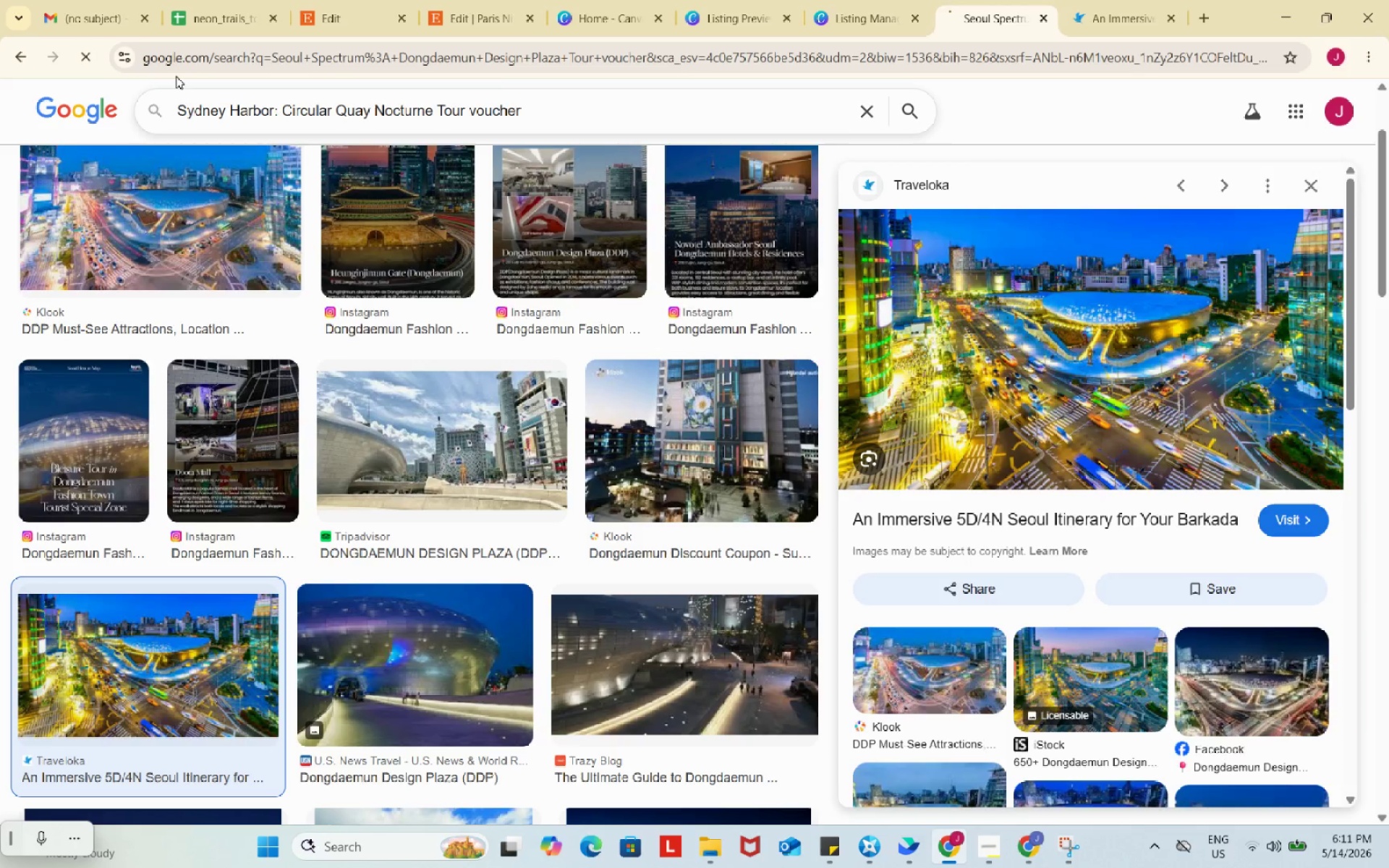 
key(Enter)
 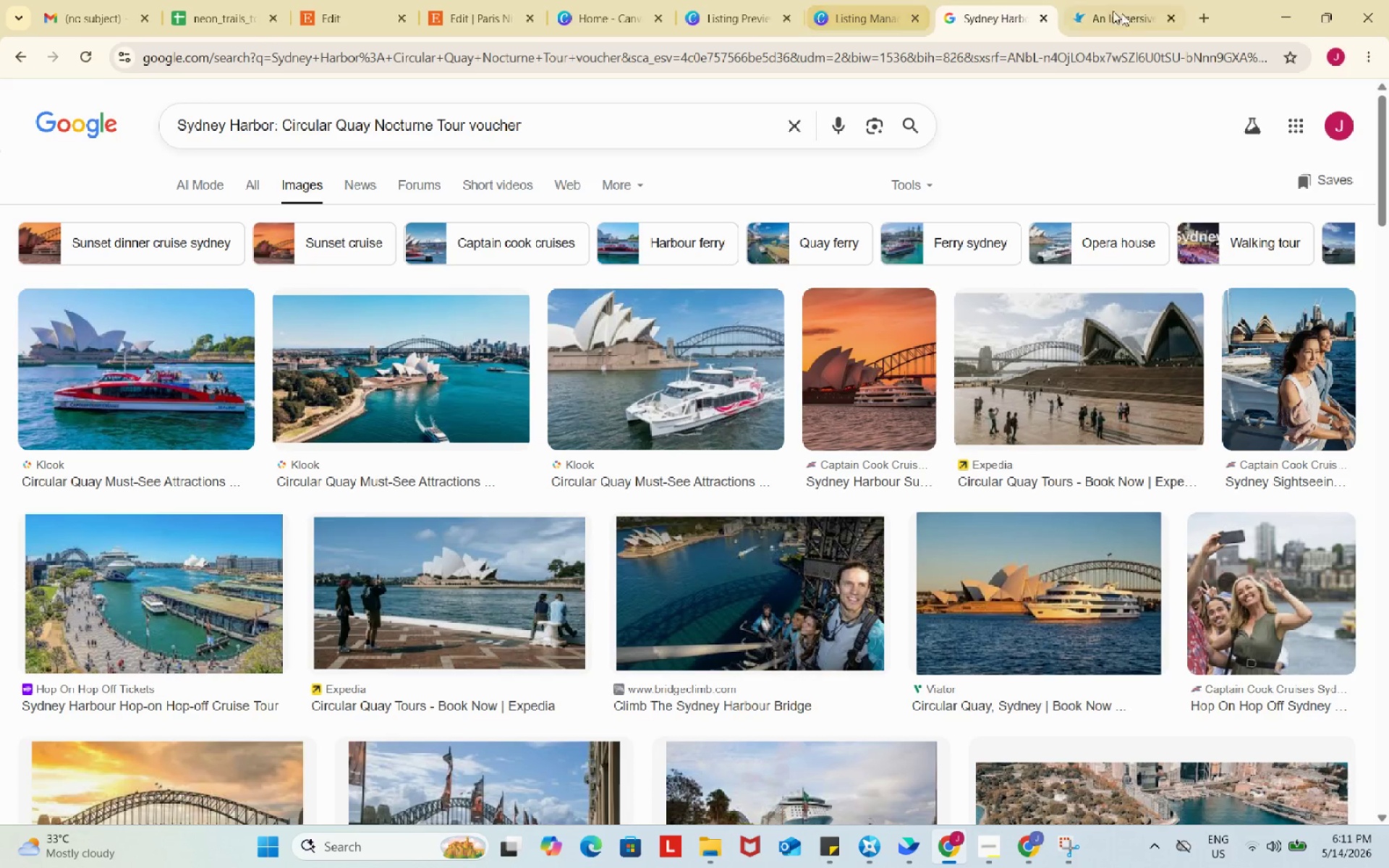 
left_click([1172, 12])
 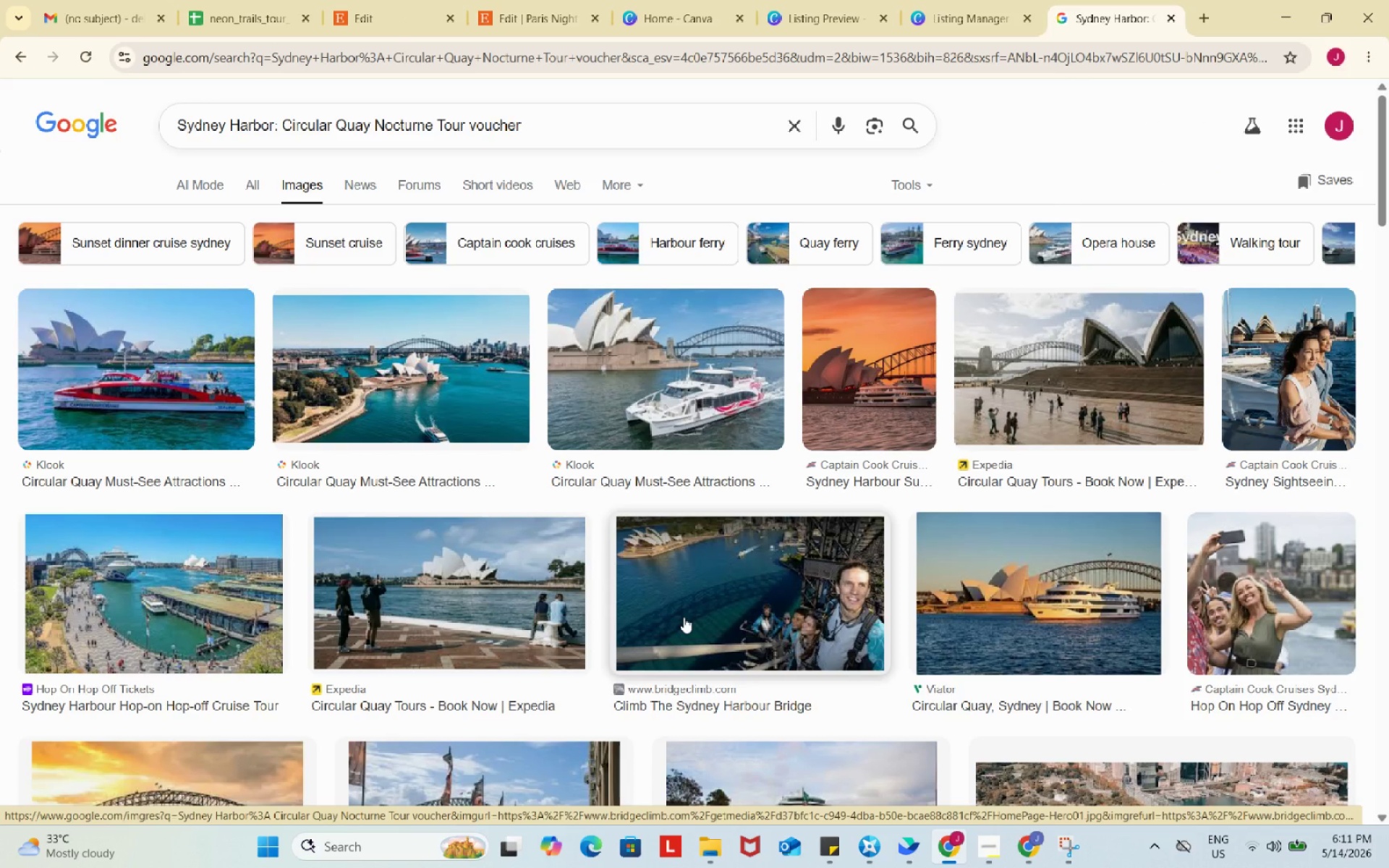 
wait(5.42)
 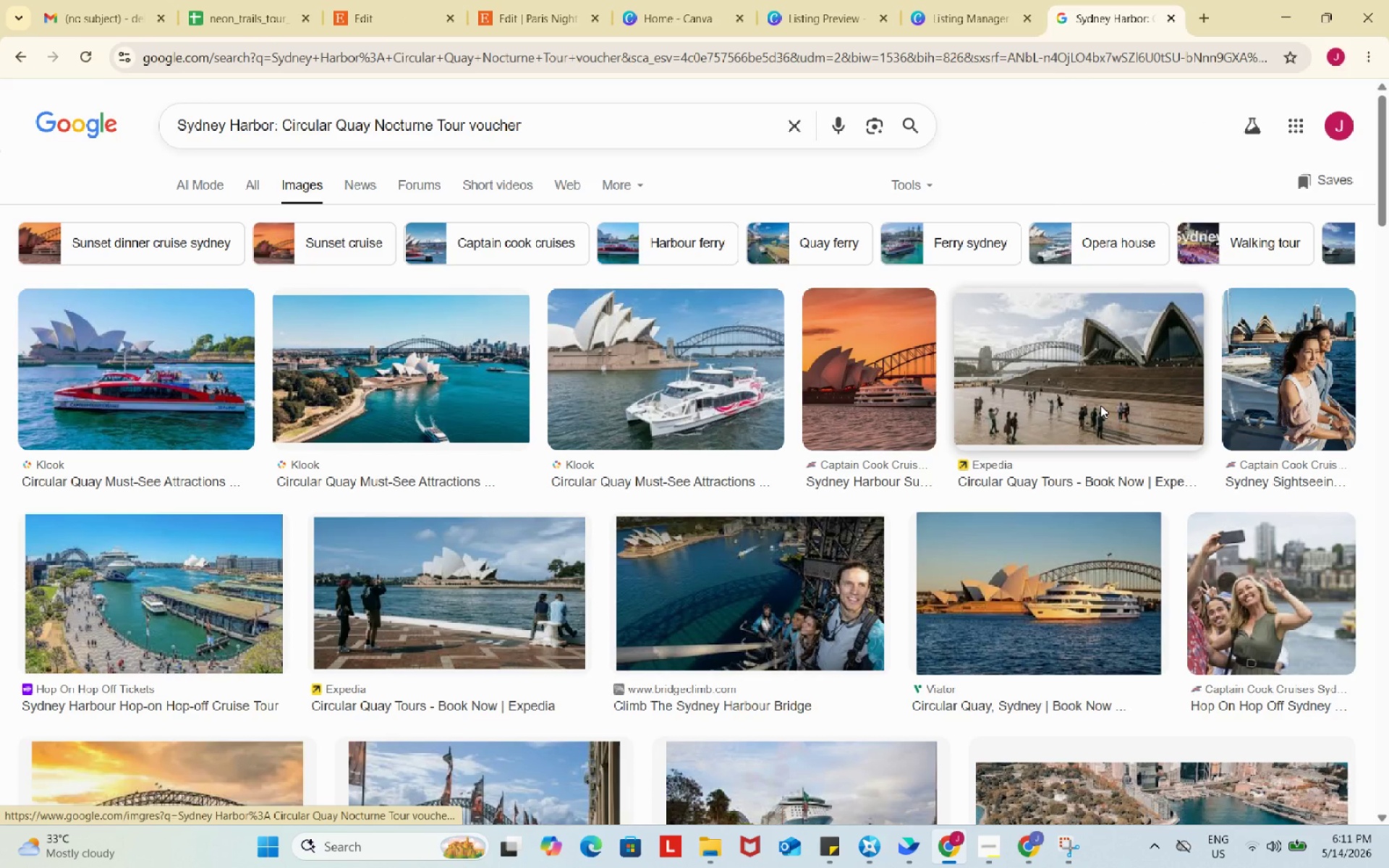 
left_click([673, 348])
 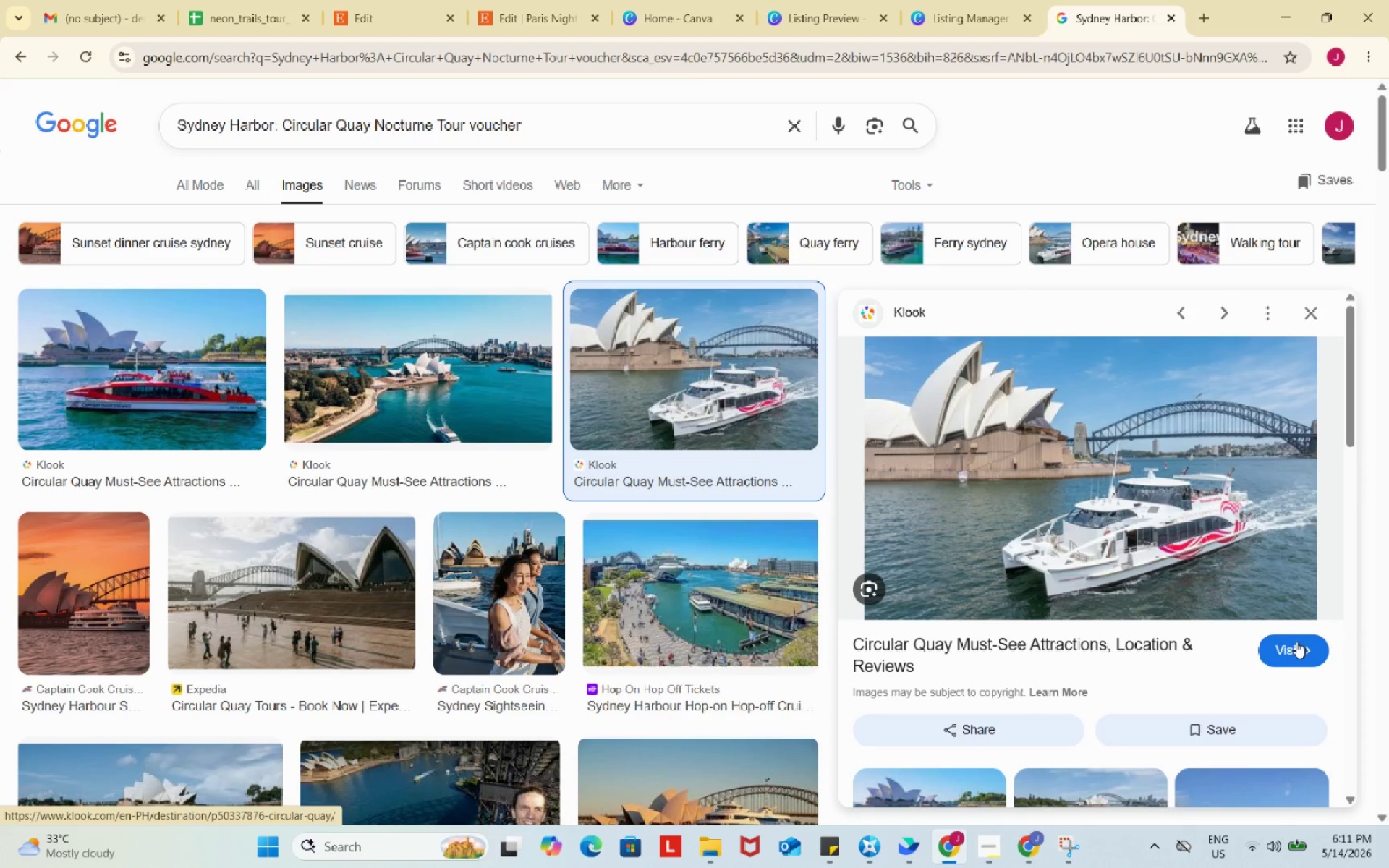 
left_click([1296, 642])
 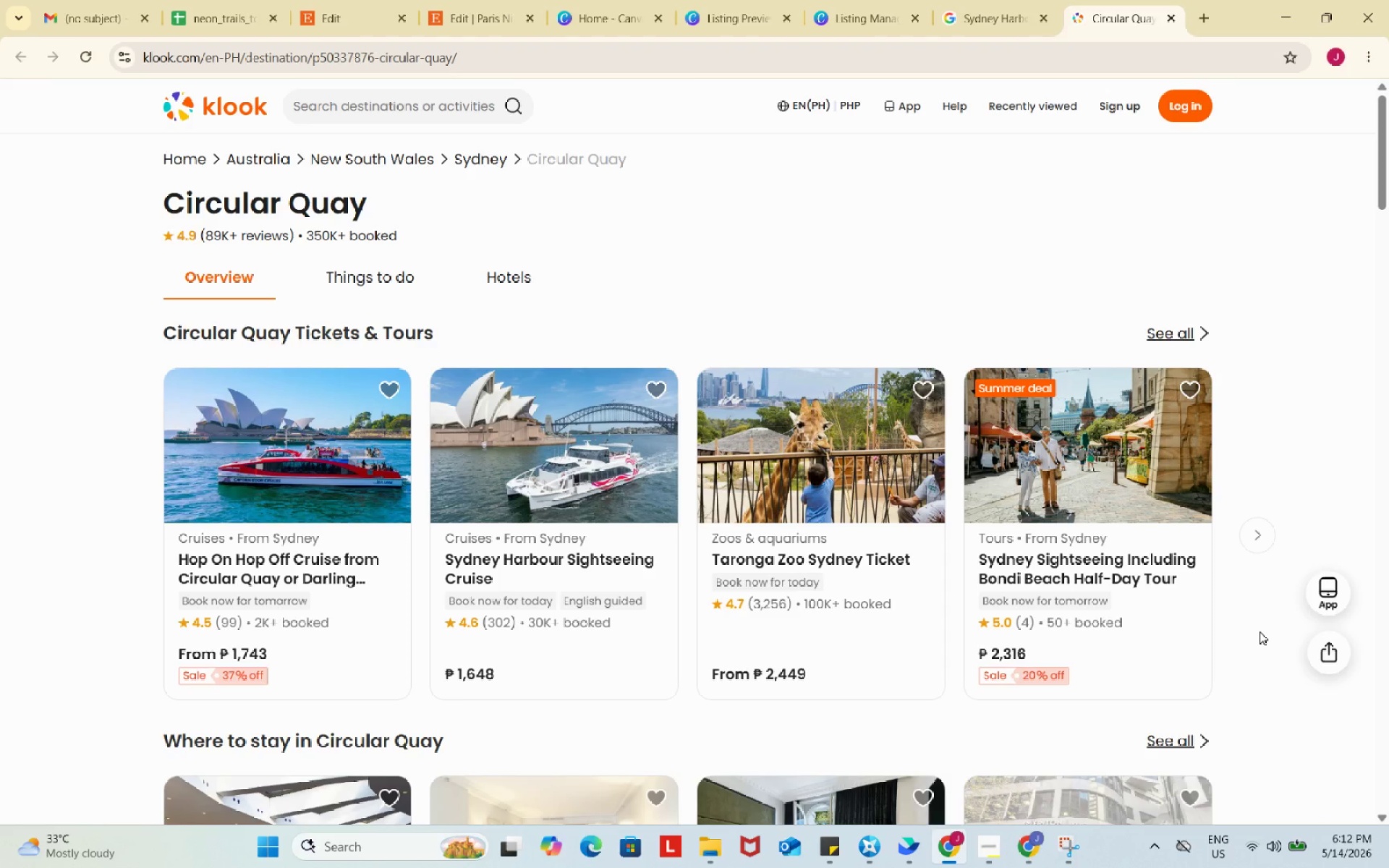 
wait(41.31)
 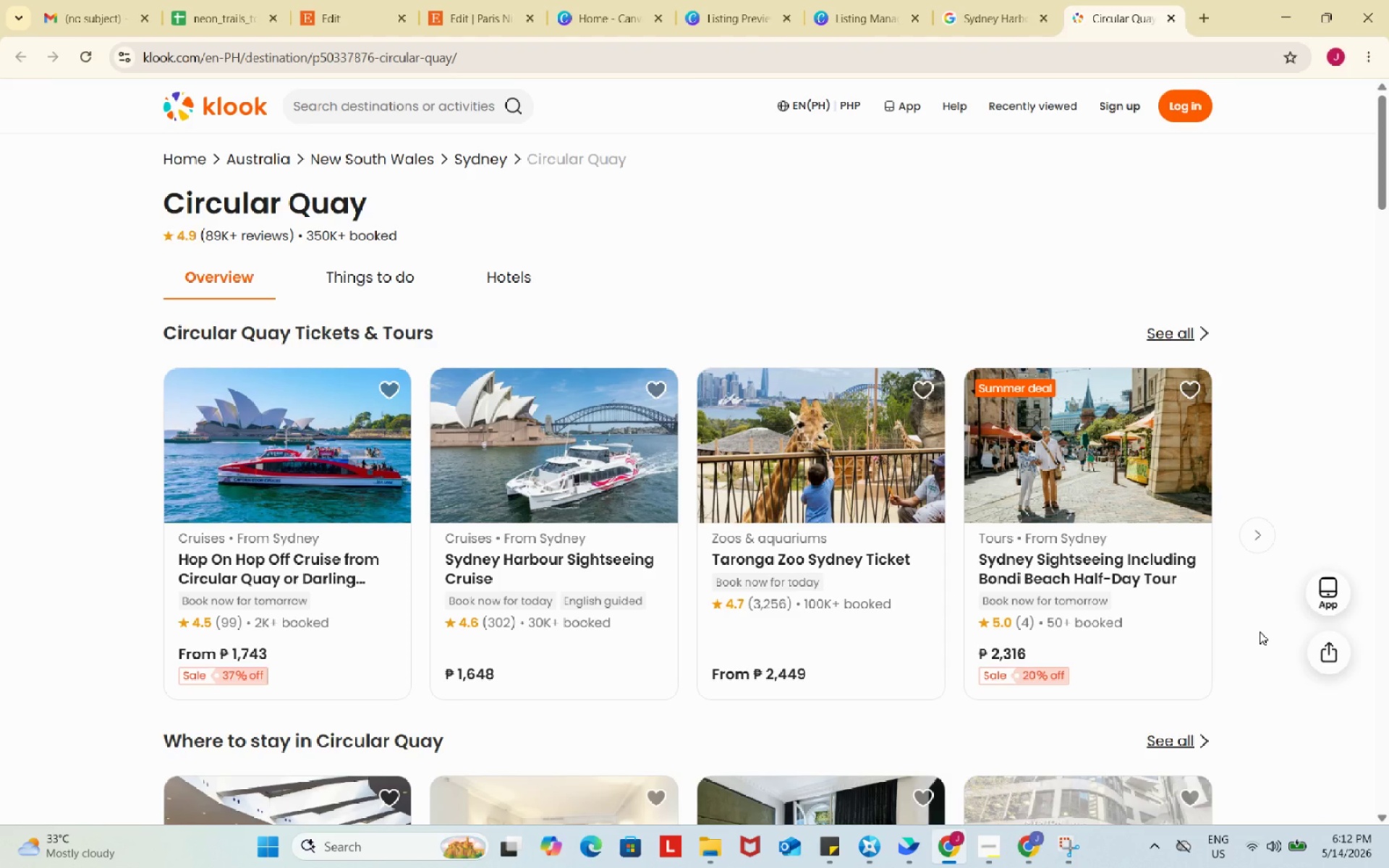 
left_click([573, 429])
 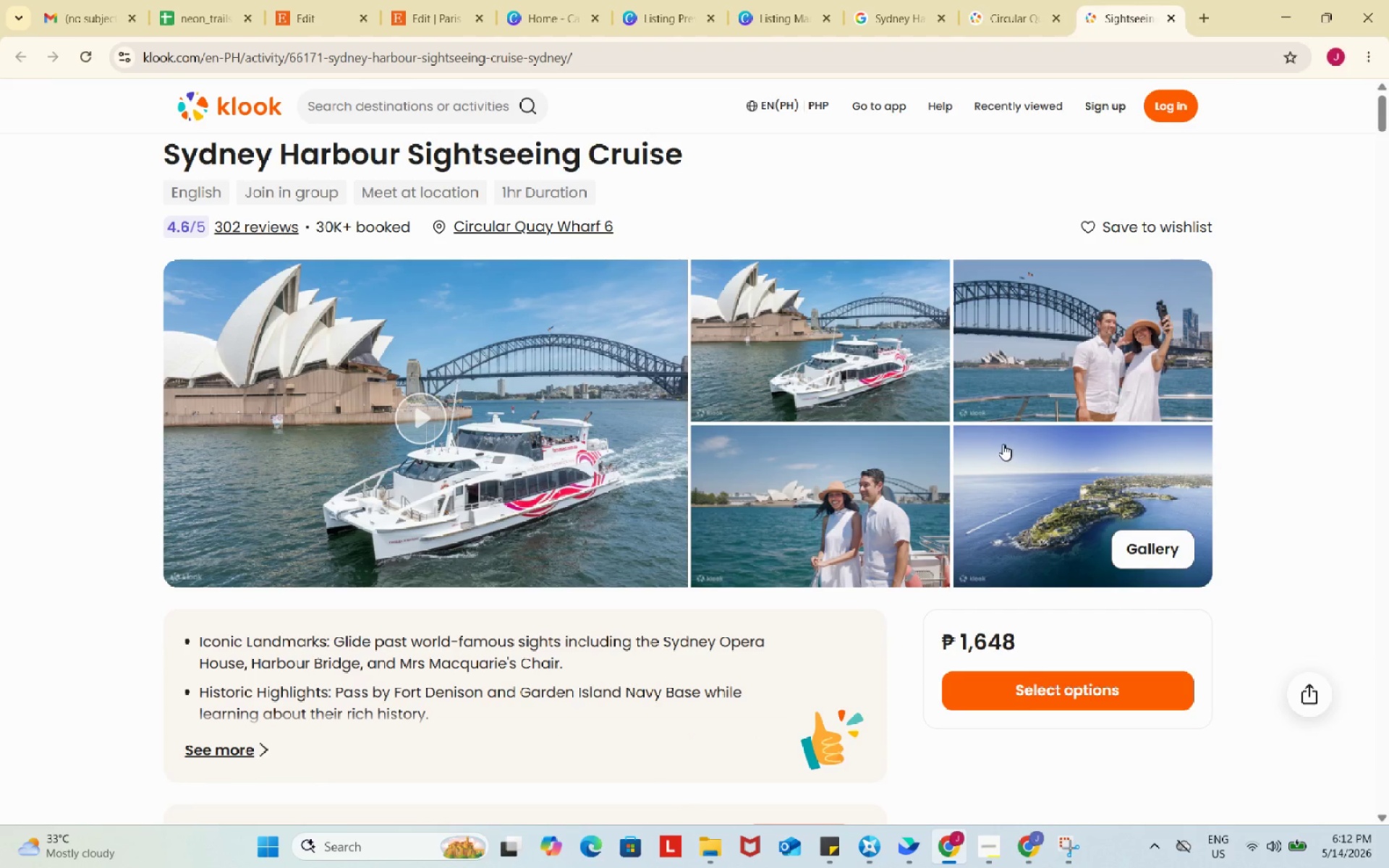 
left_click([854, 332])
 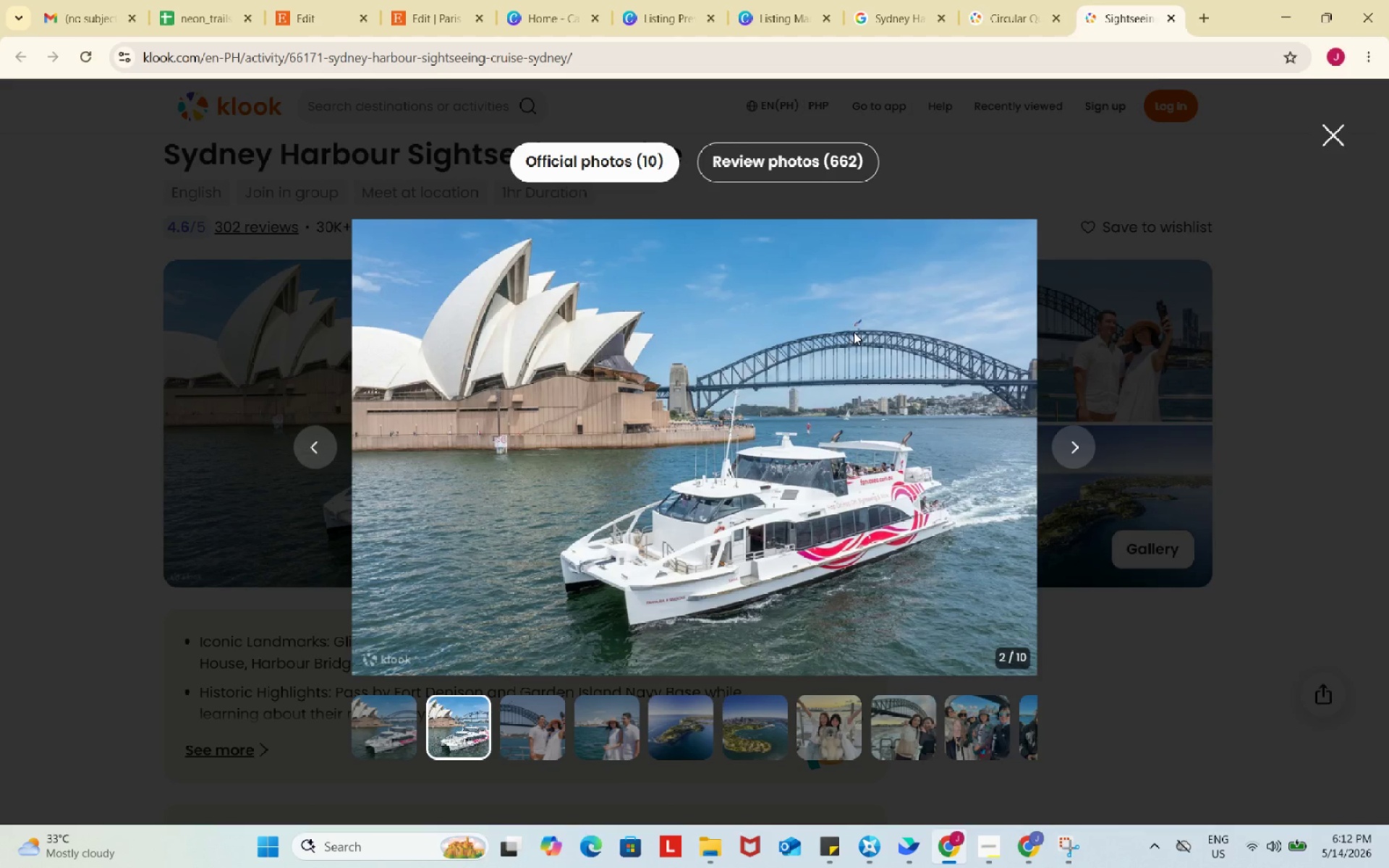 
wait(5.67)
 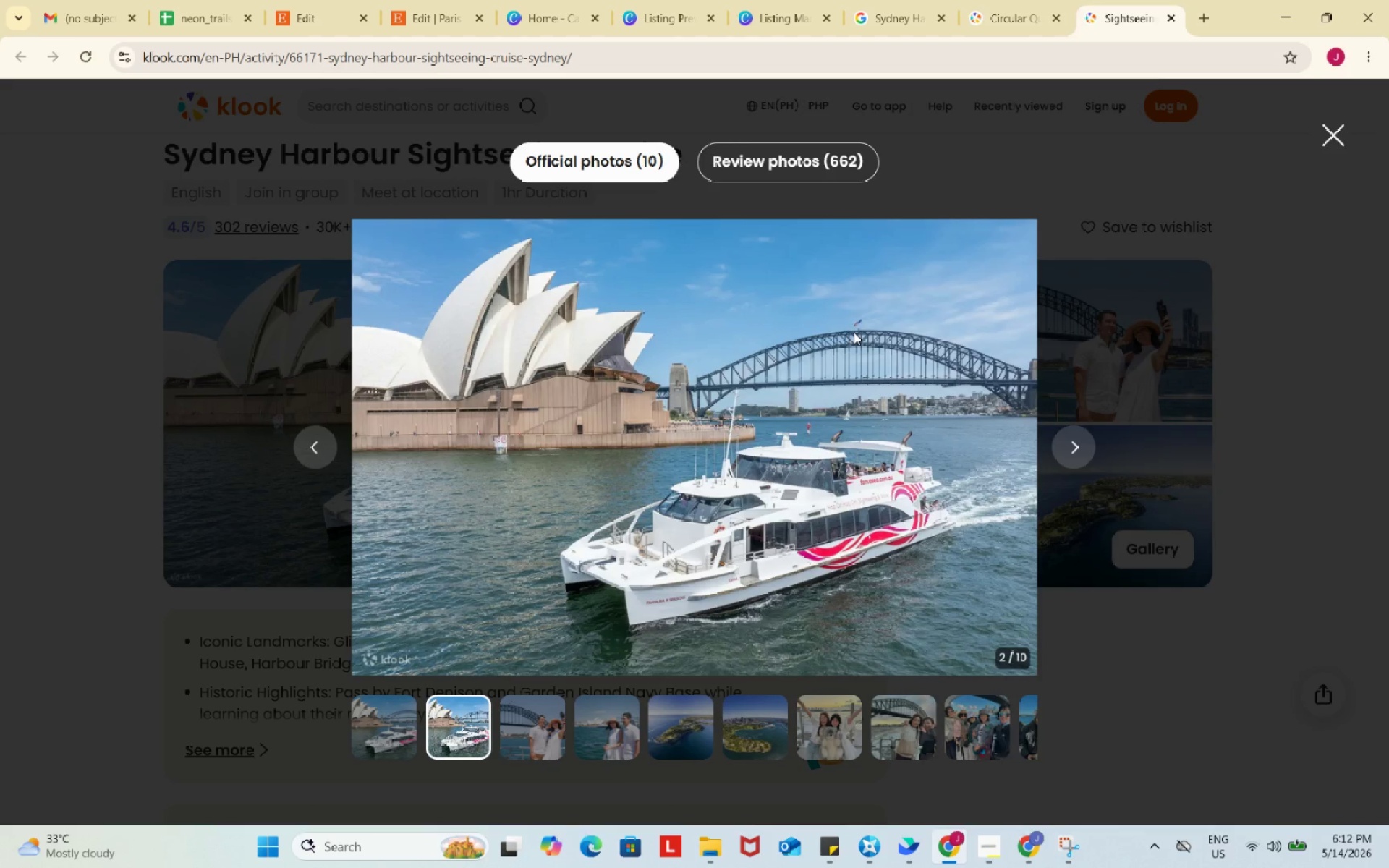 
key(Meta+Shift+S)
 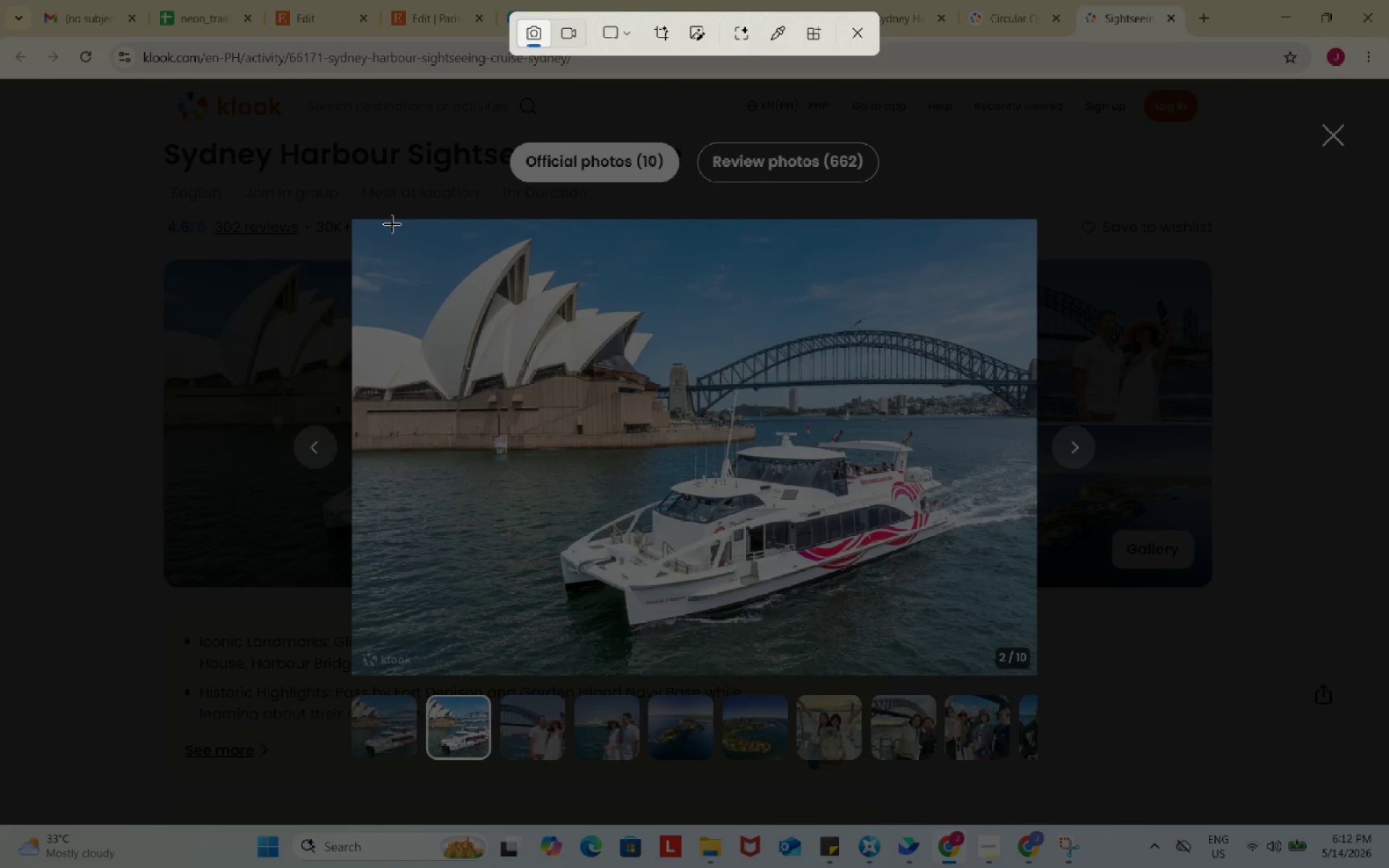 
left_click_drag(start_coordinate=[370, 222], to_coordinate=[988, 673])
 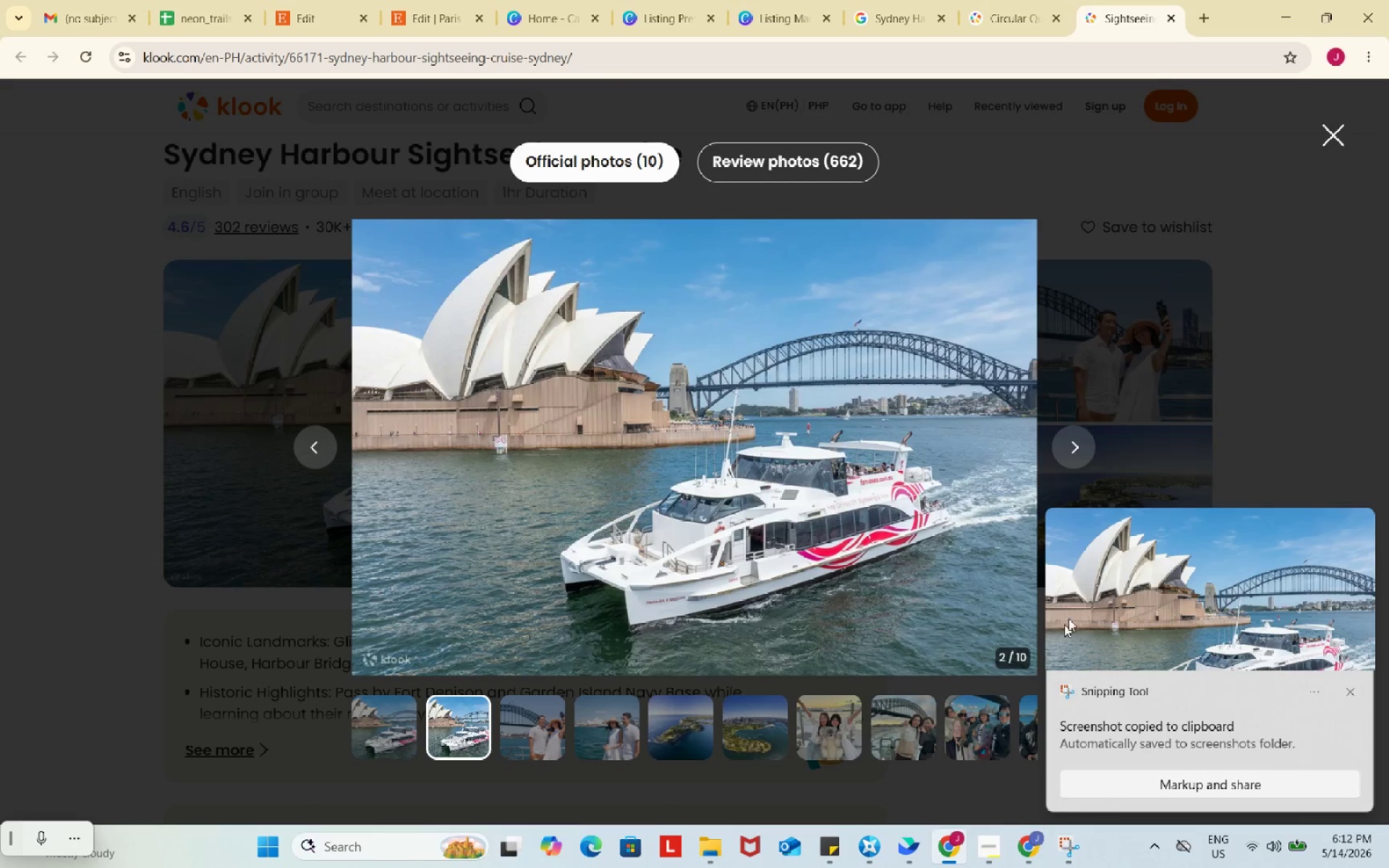 
left_click([1212, 570])
 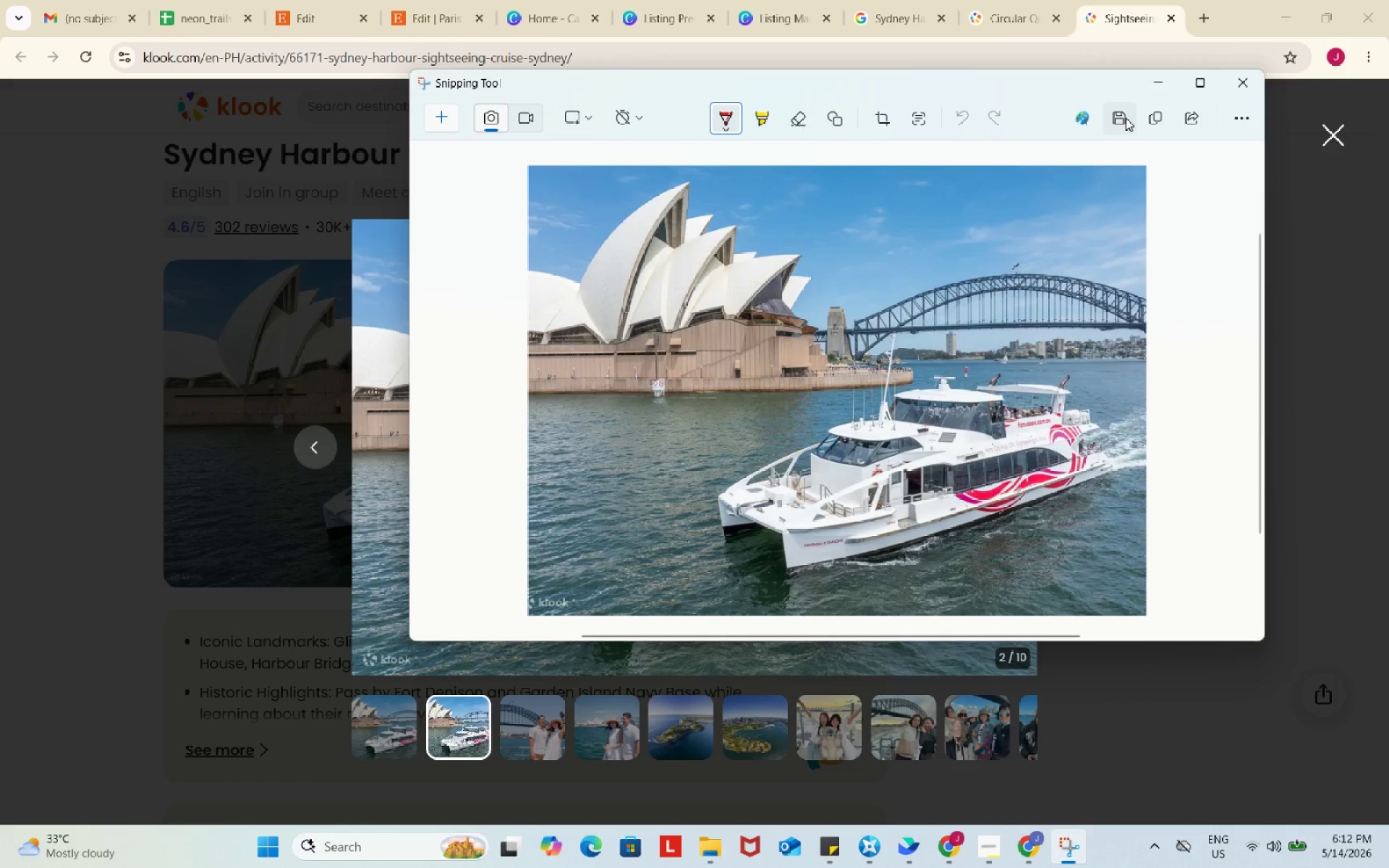 
left_click([1126, 118])
 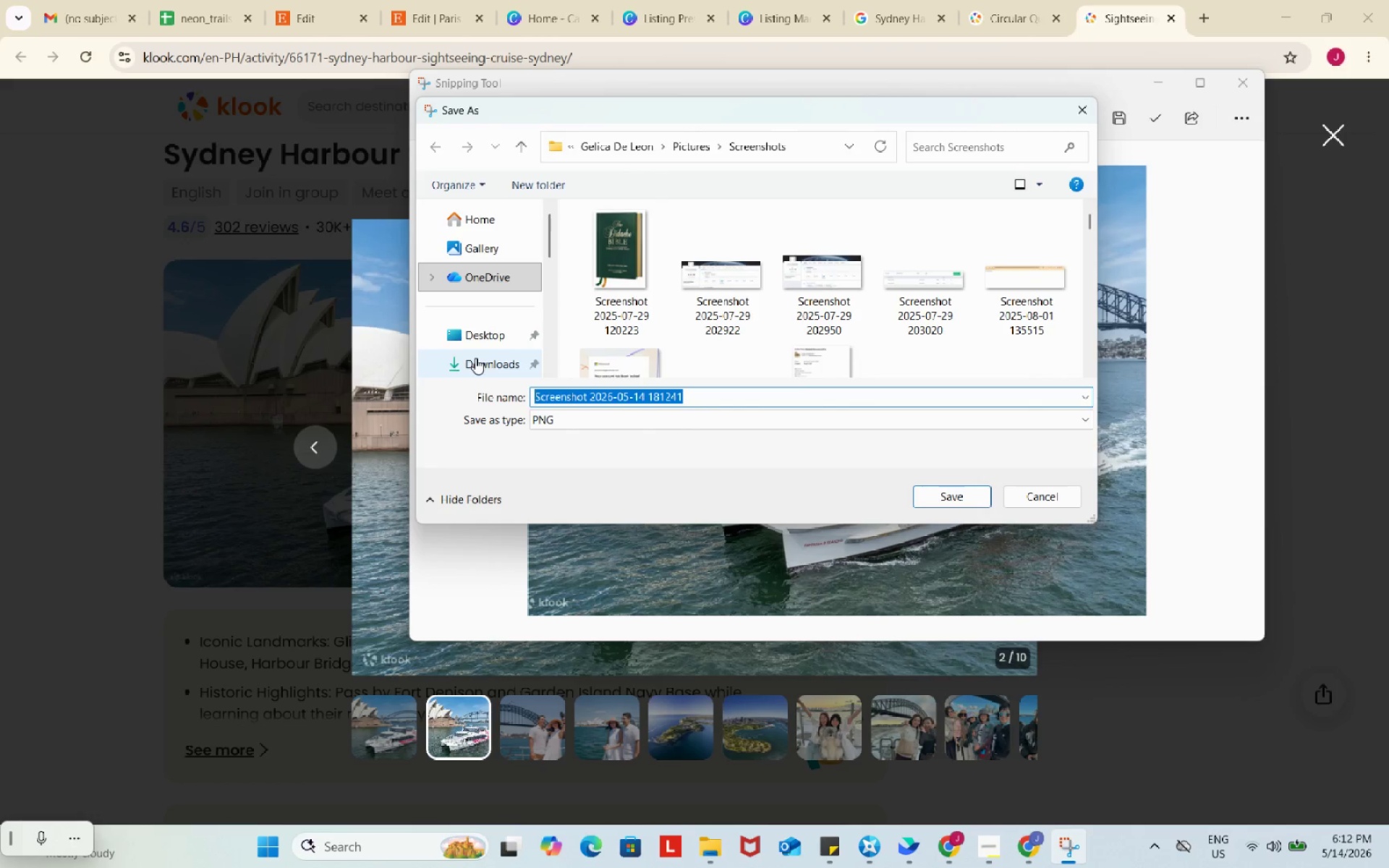 
left_click([475, 358])
 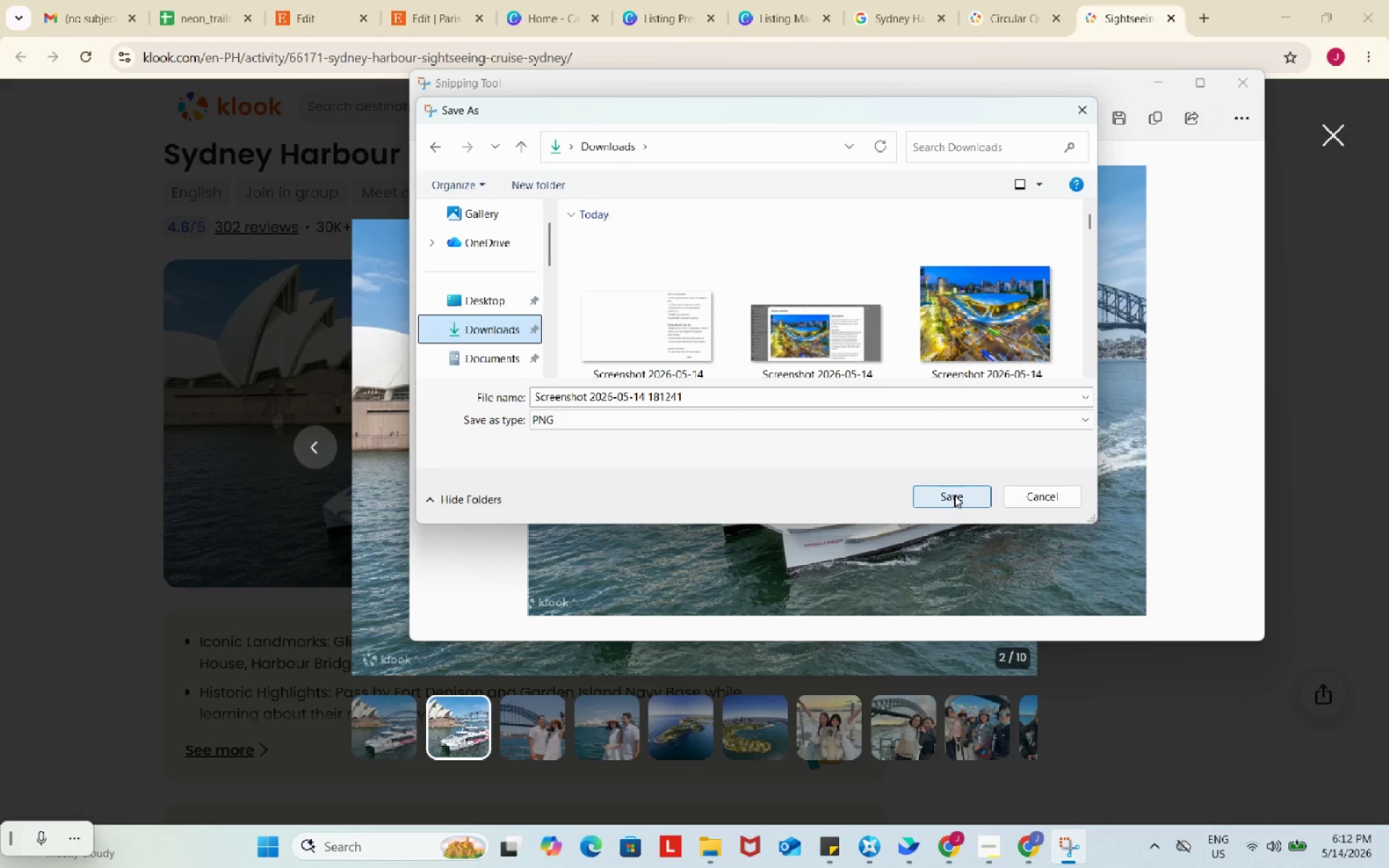 
left_click([954, 495])
 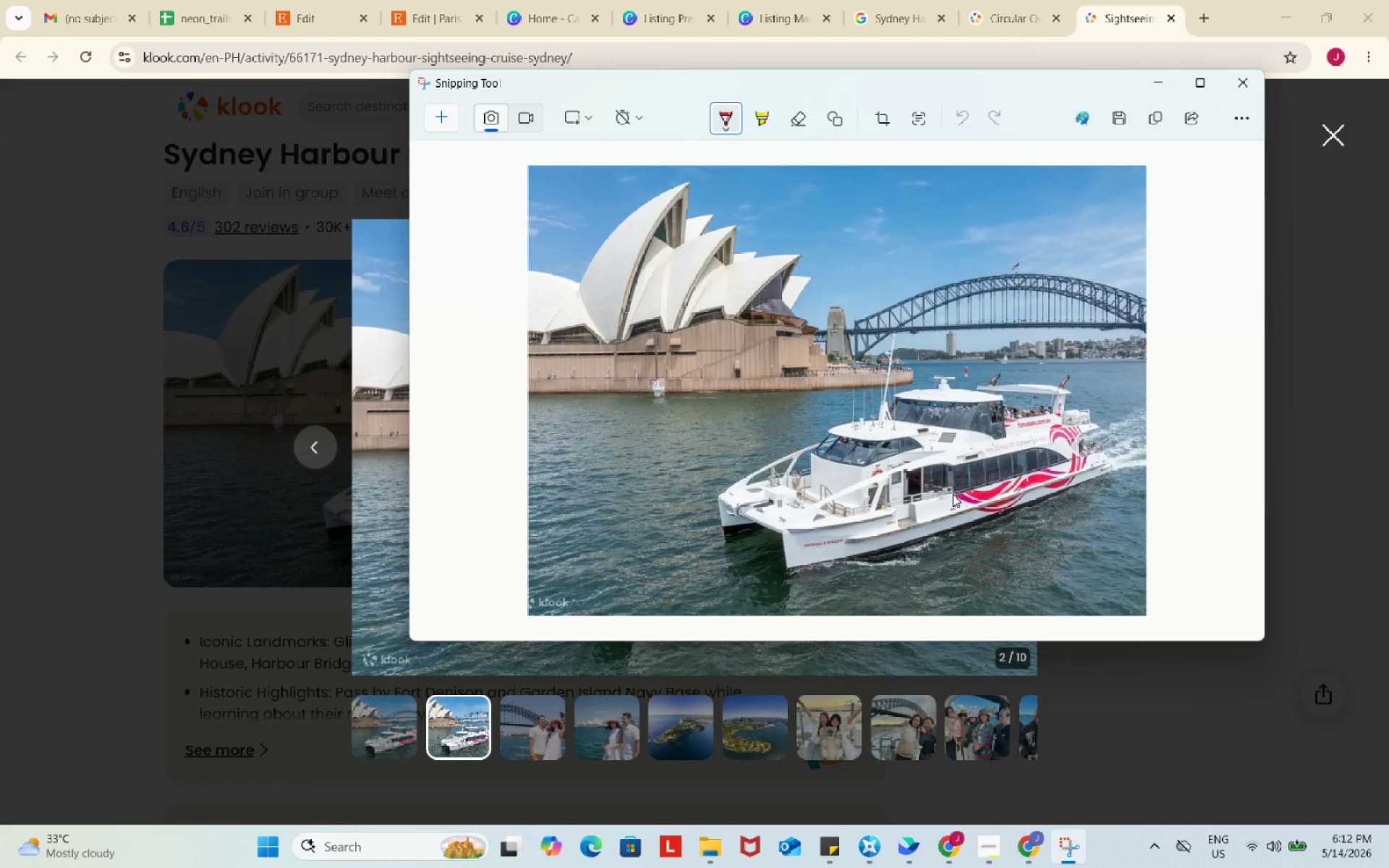 
wait(14.33)
 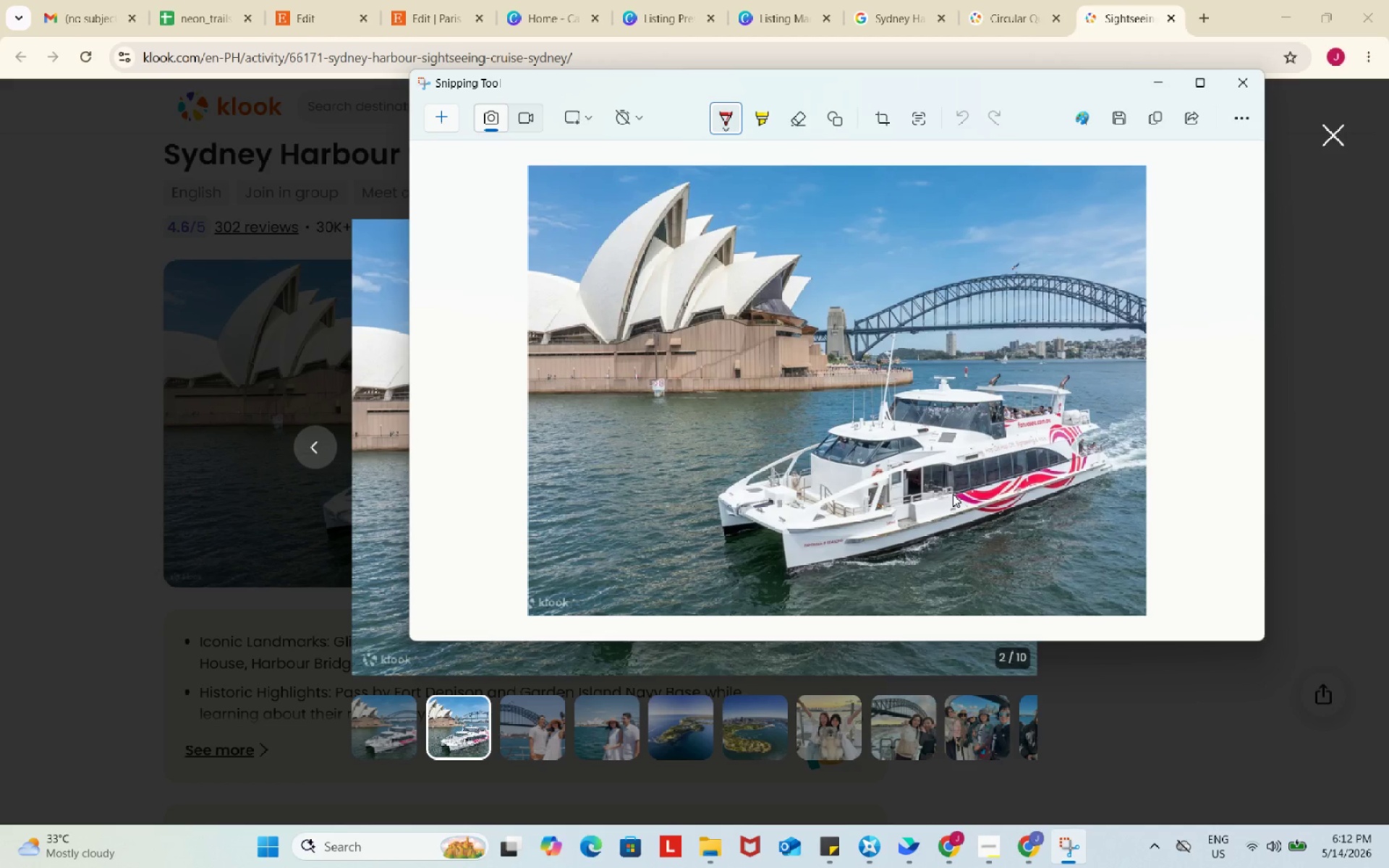 
left_click([1111, 123])
 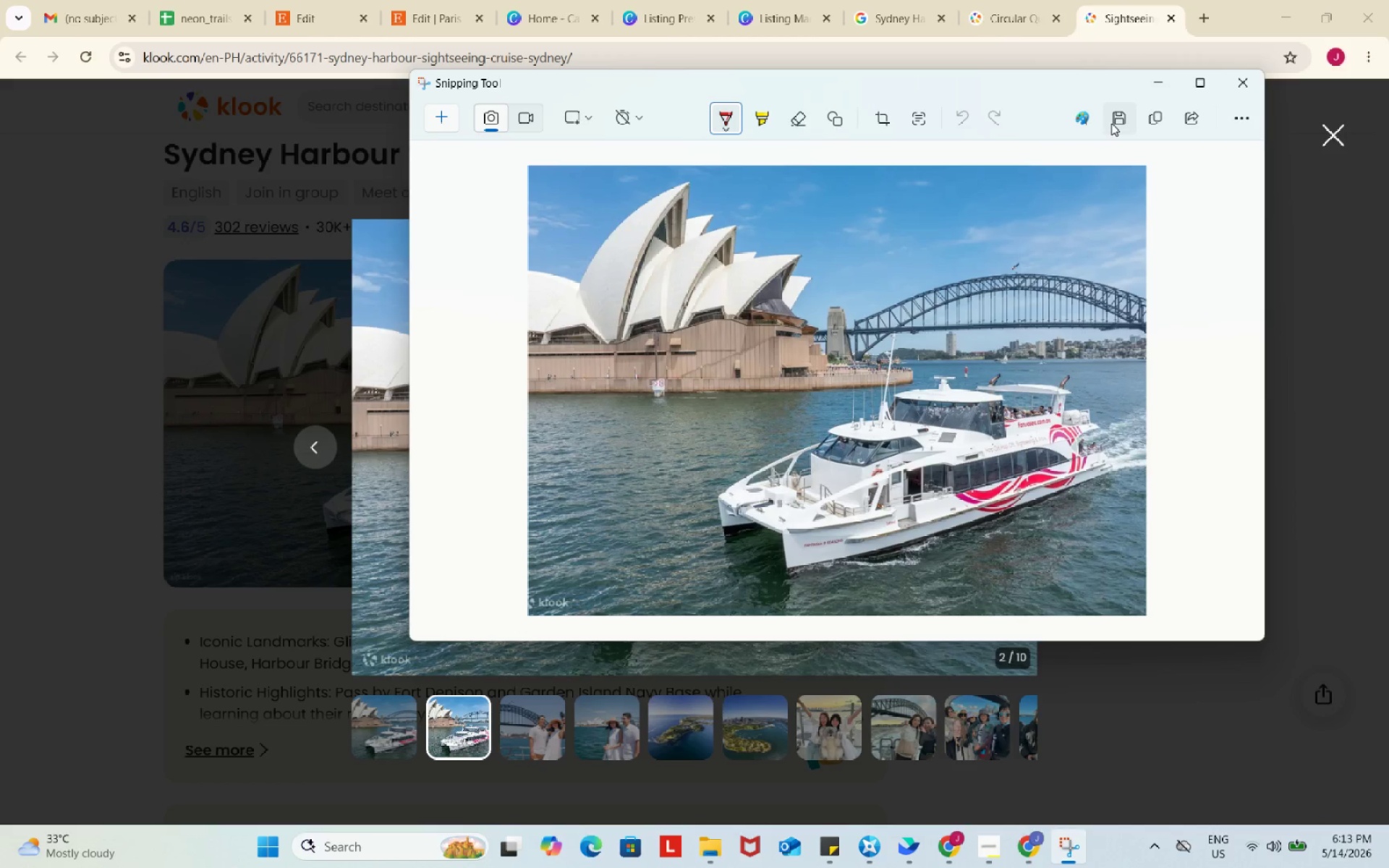 
mouse_move([1082, 141])
 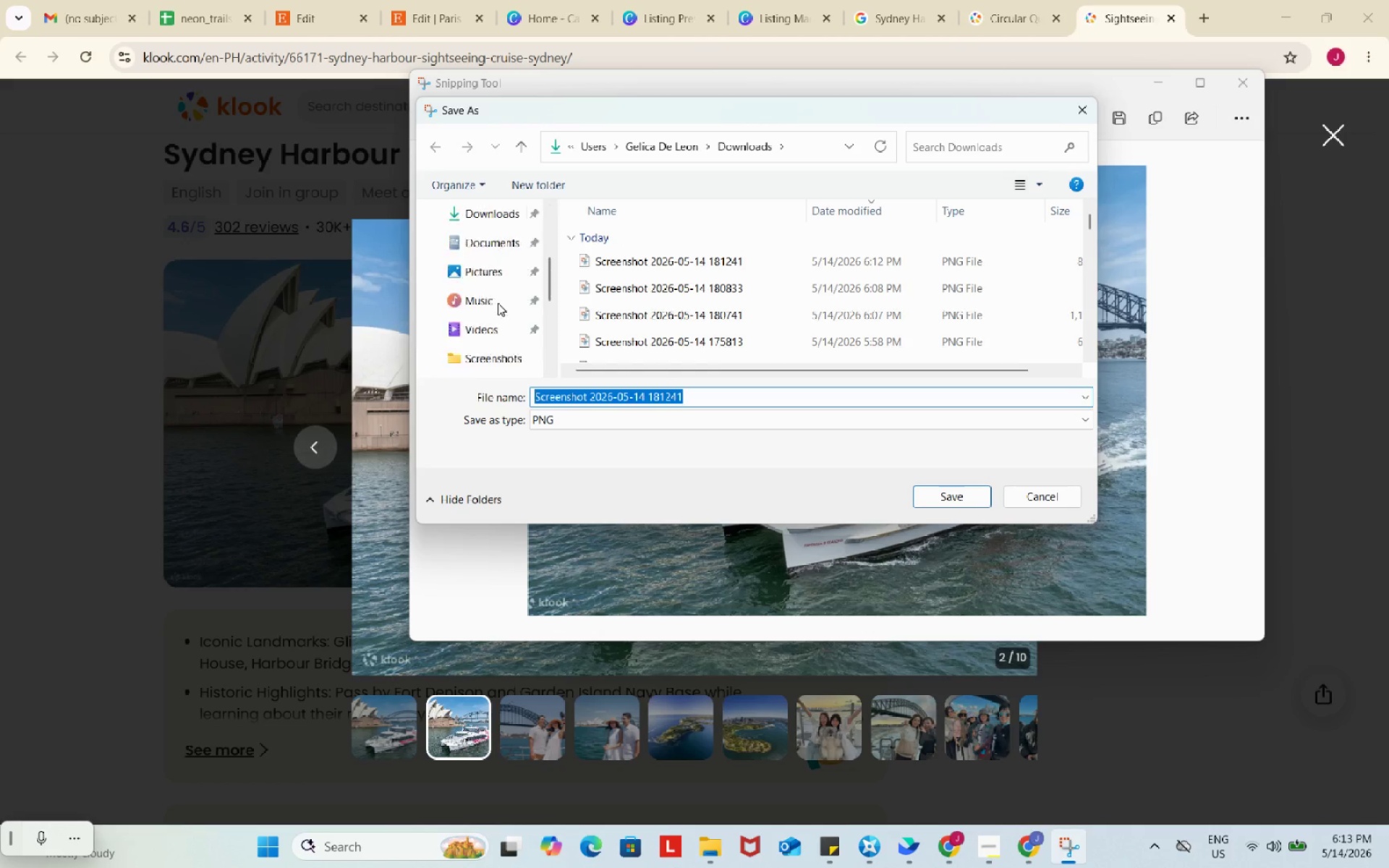 
scroll: coordinate [498, 303], scroll_direction: up, amount: 3.0
 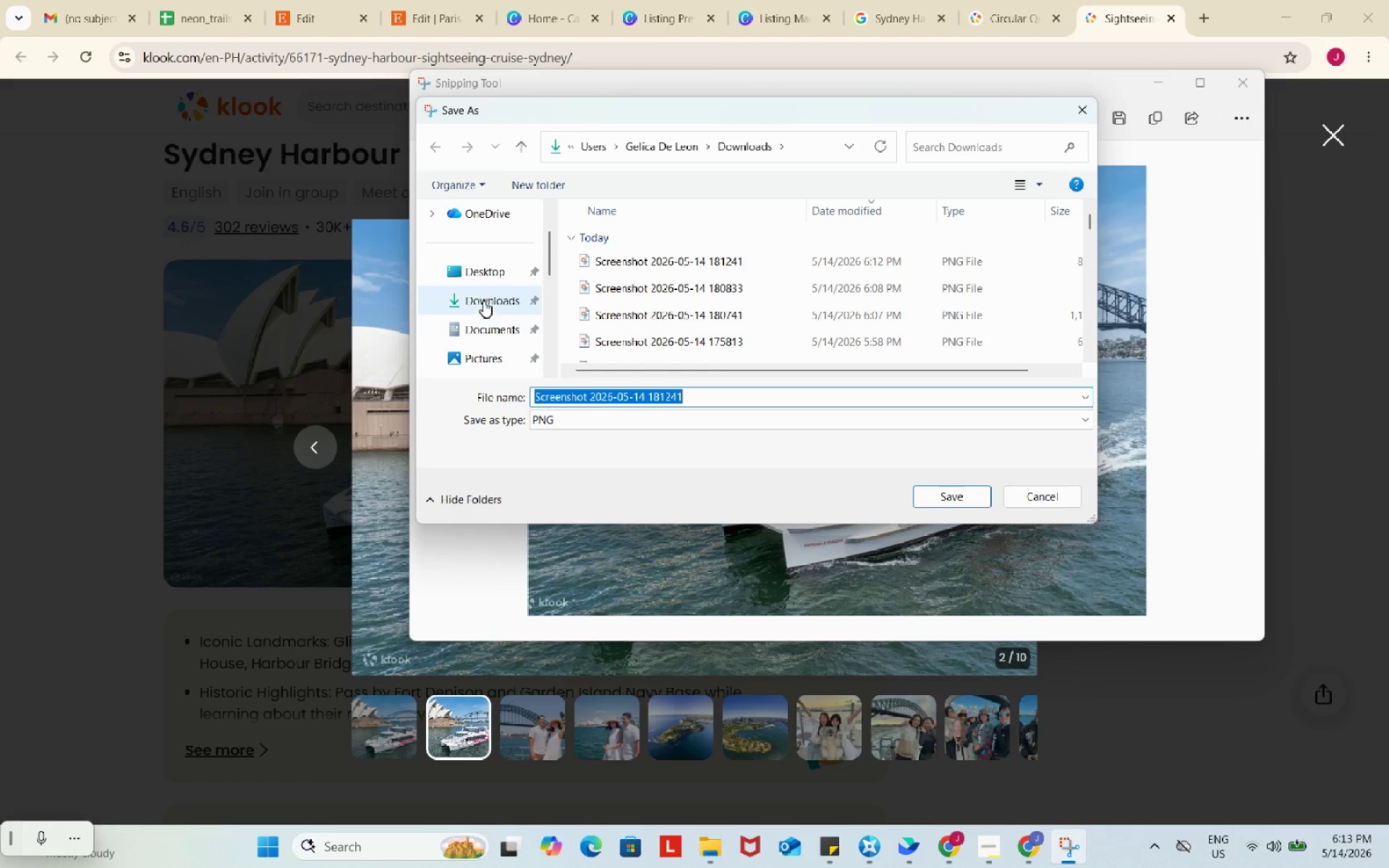 
left_click([483, 299])
 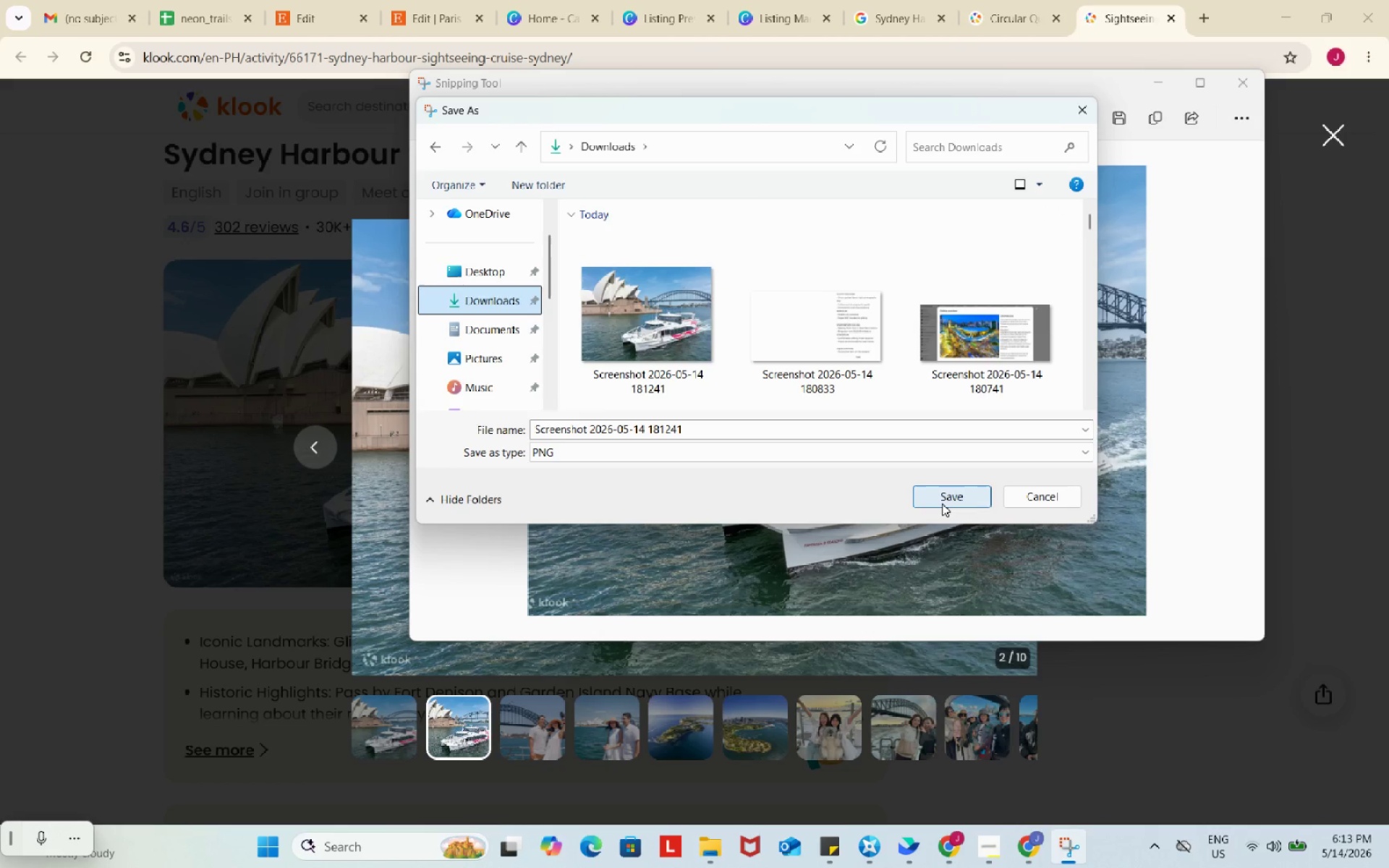 
left_click([942, 503])
 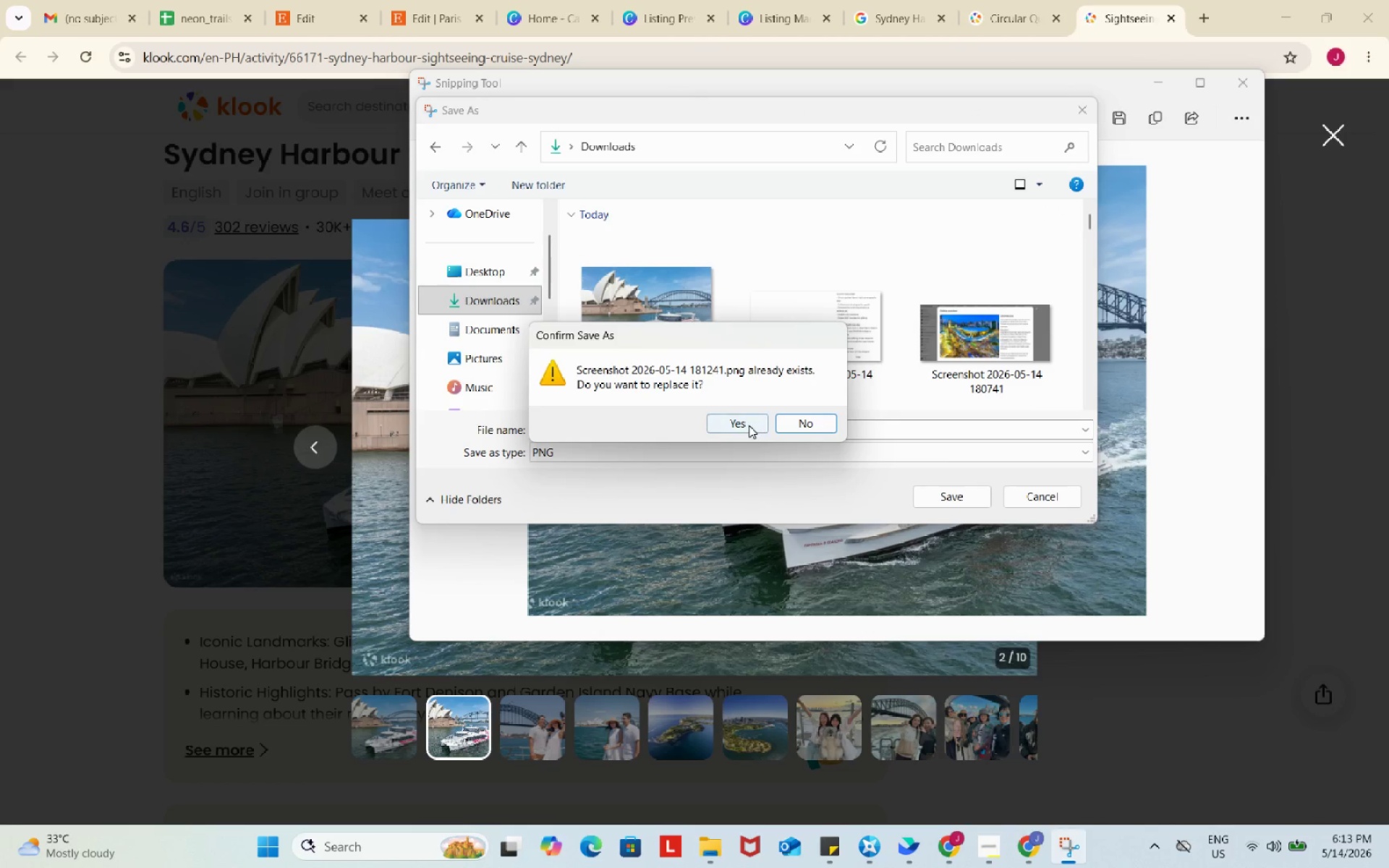 
left_click([814, 425])
 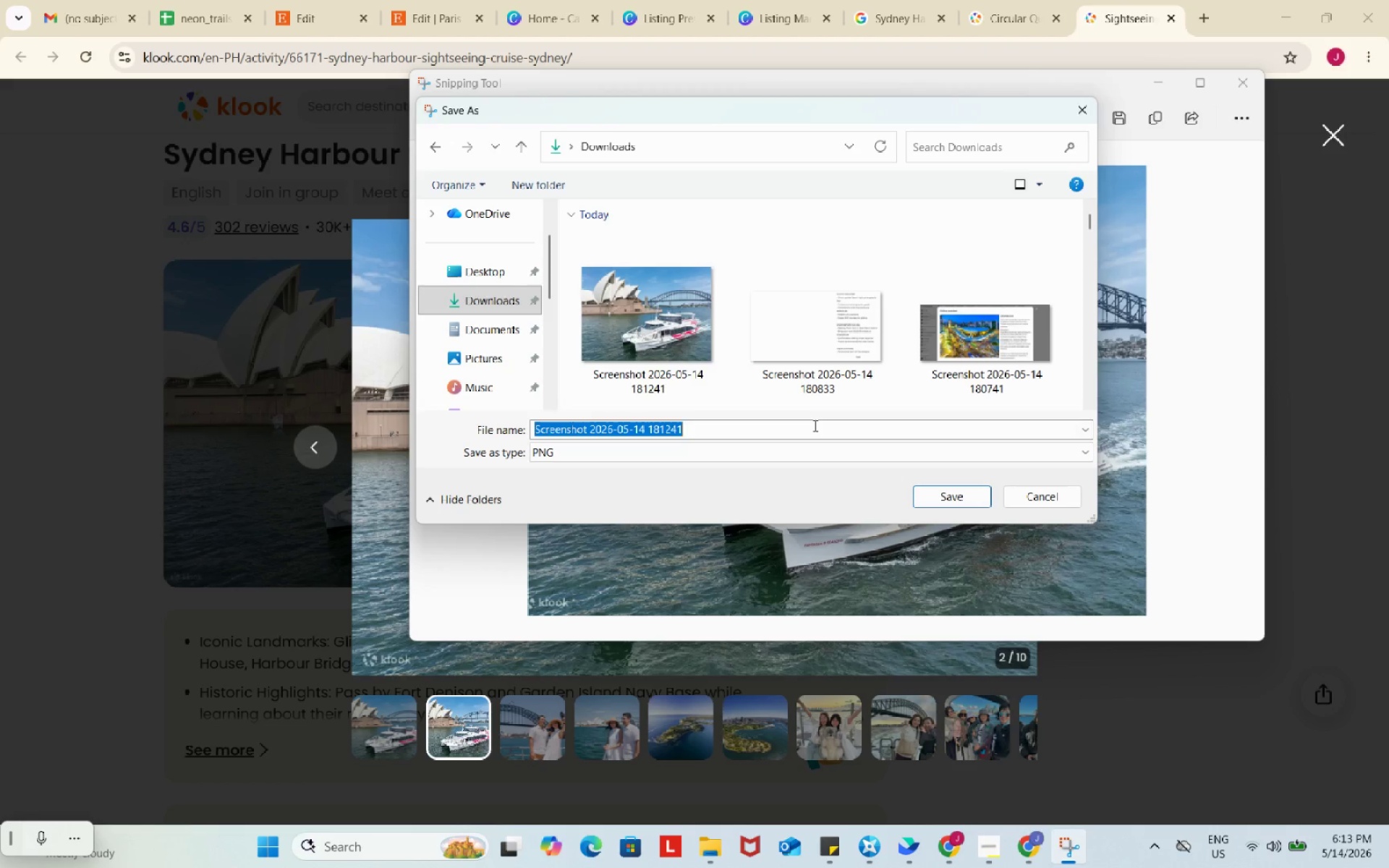 
left_click([814, 425])
 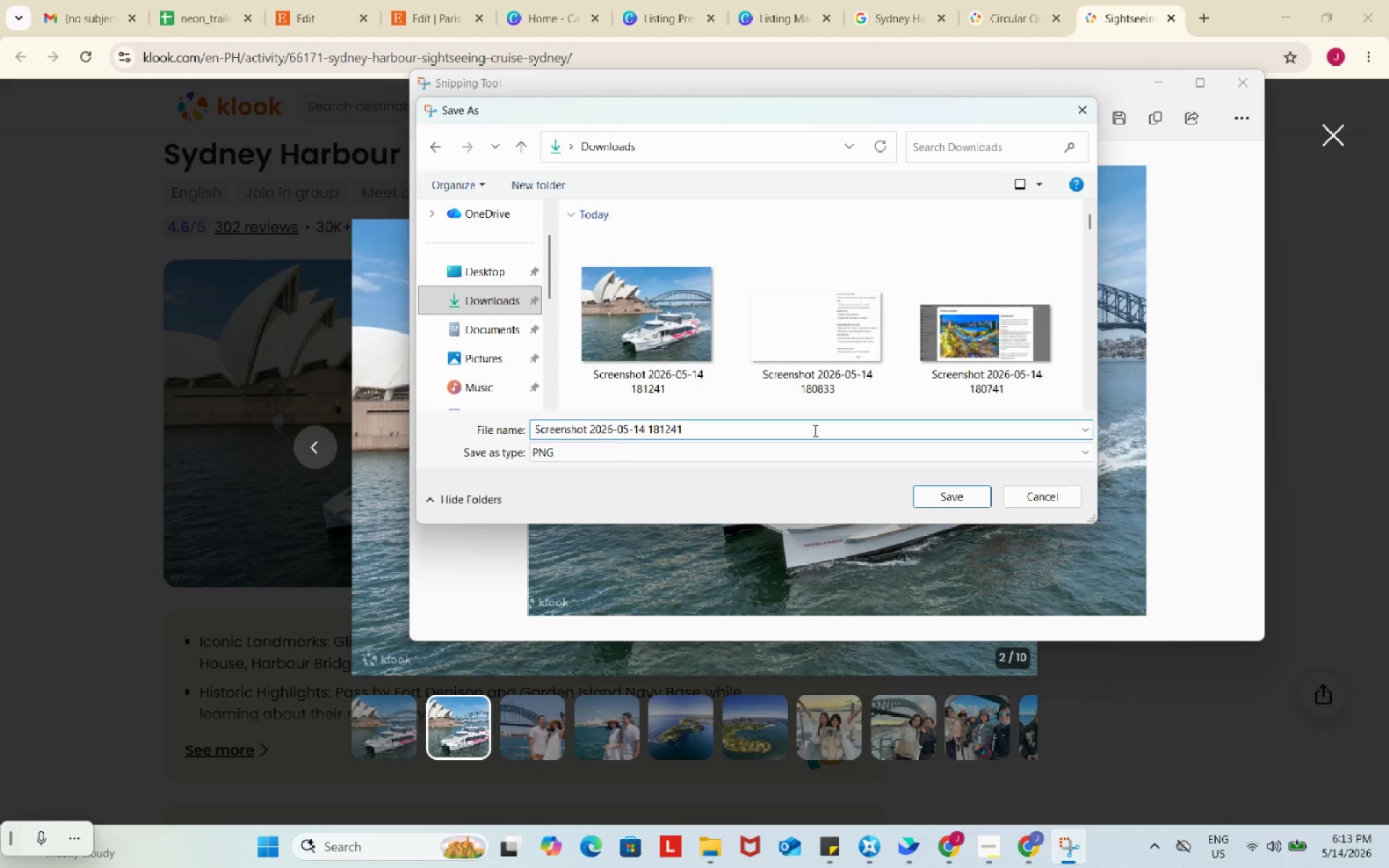 
left_click([814, 430])
 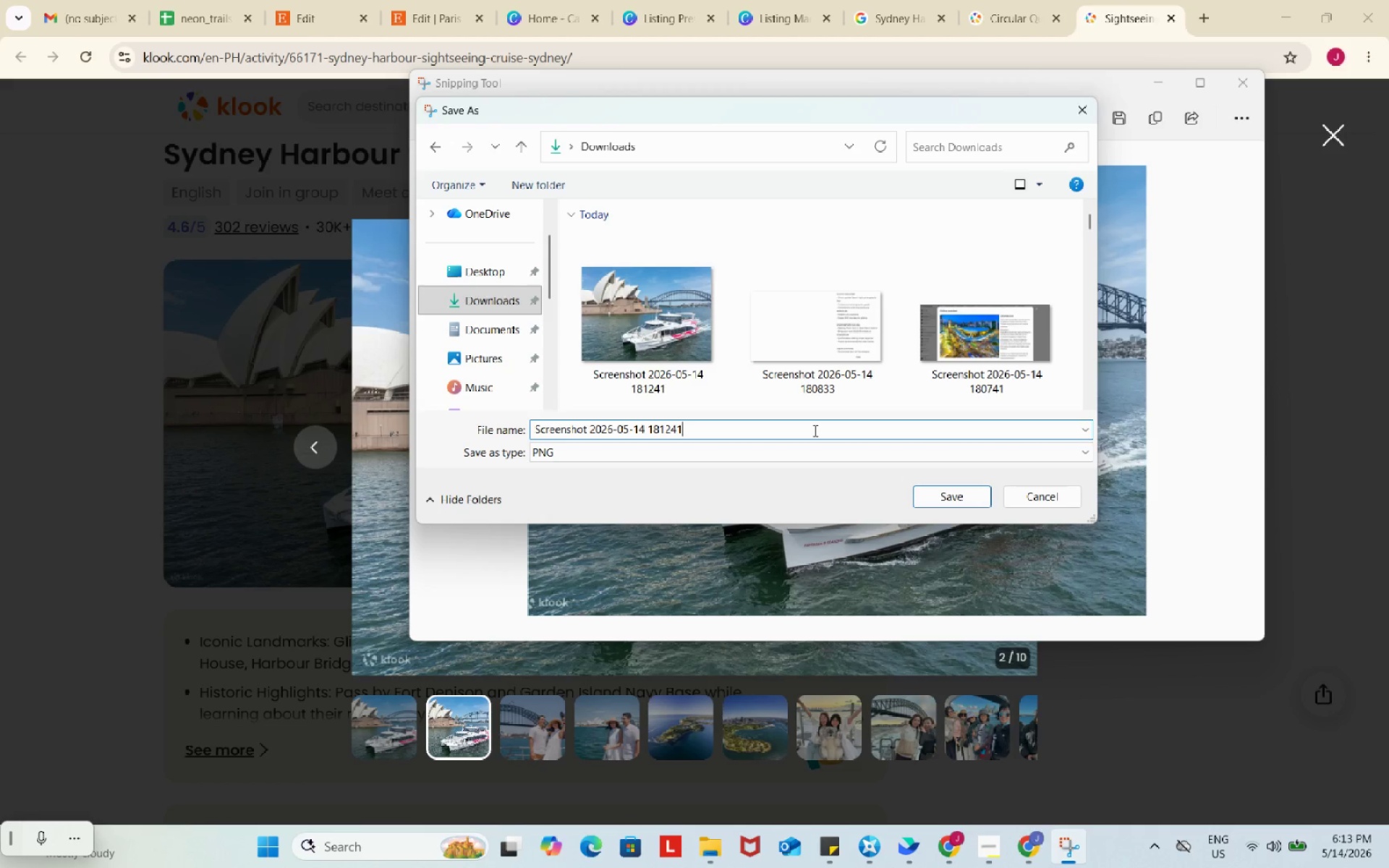 
left_click([814, 430])
 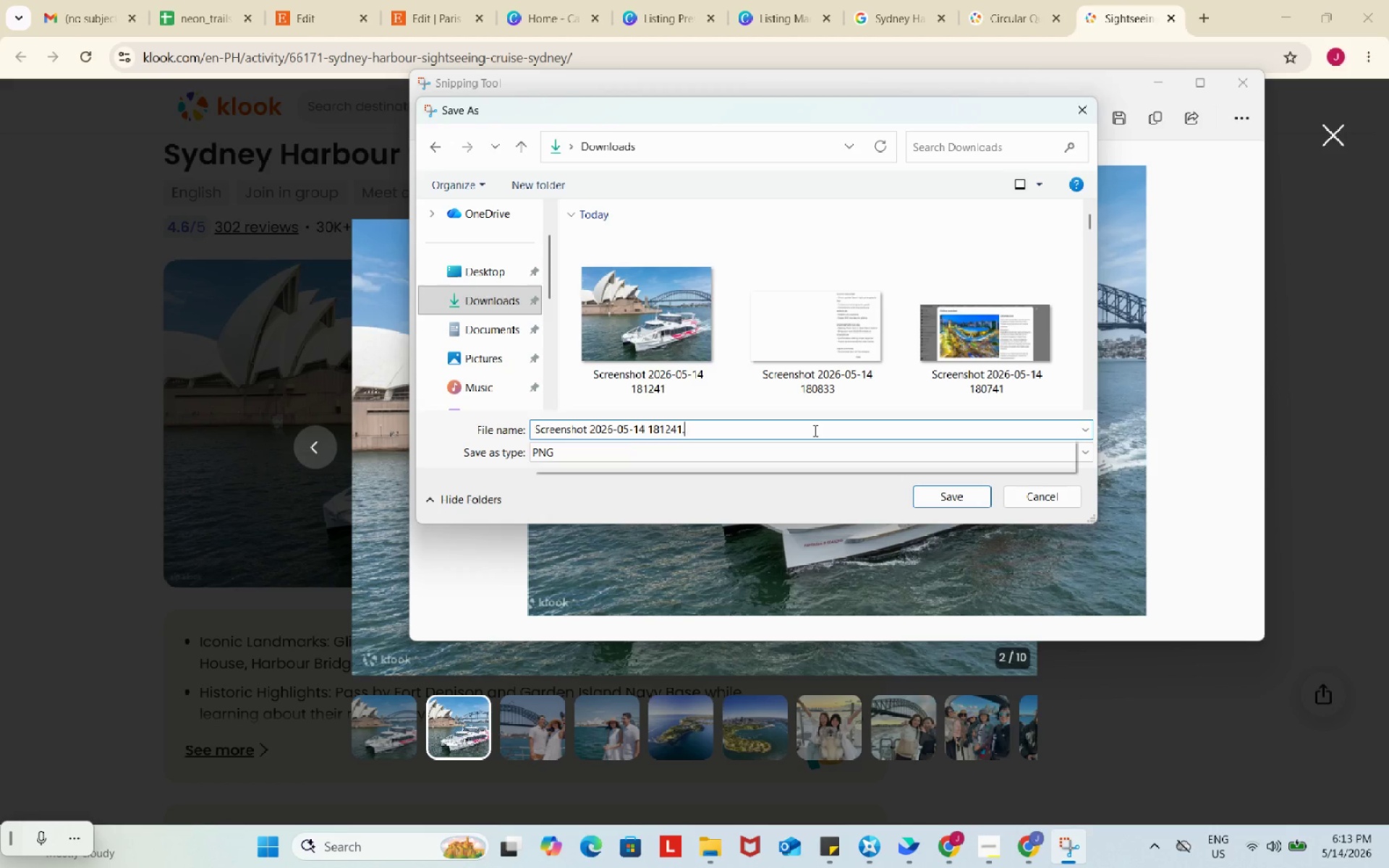 
key(NumpadDecimal)
 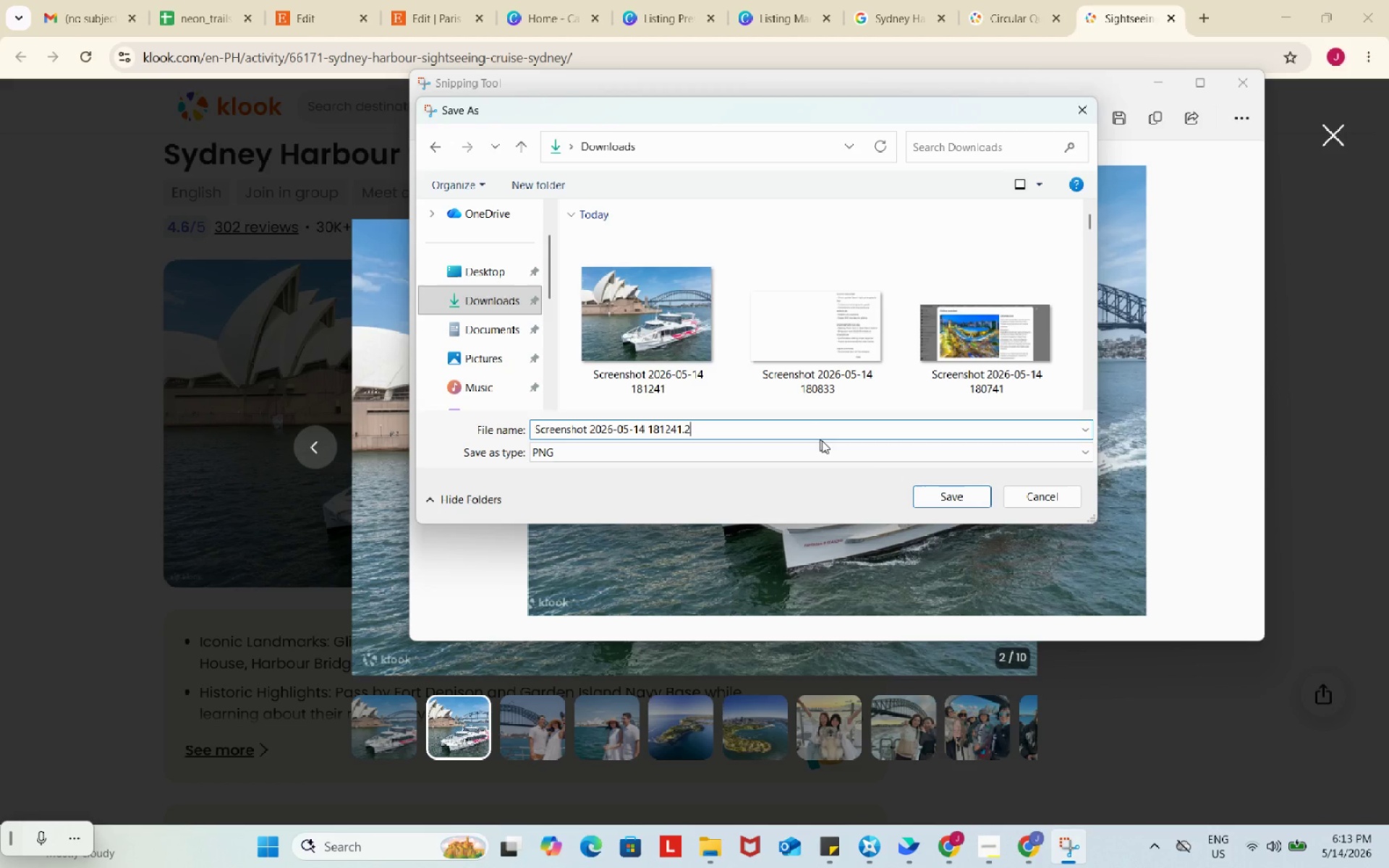 
key(Numpad2)
 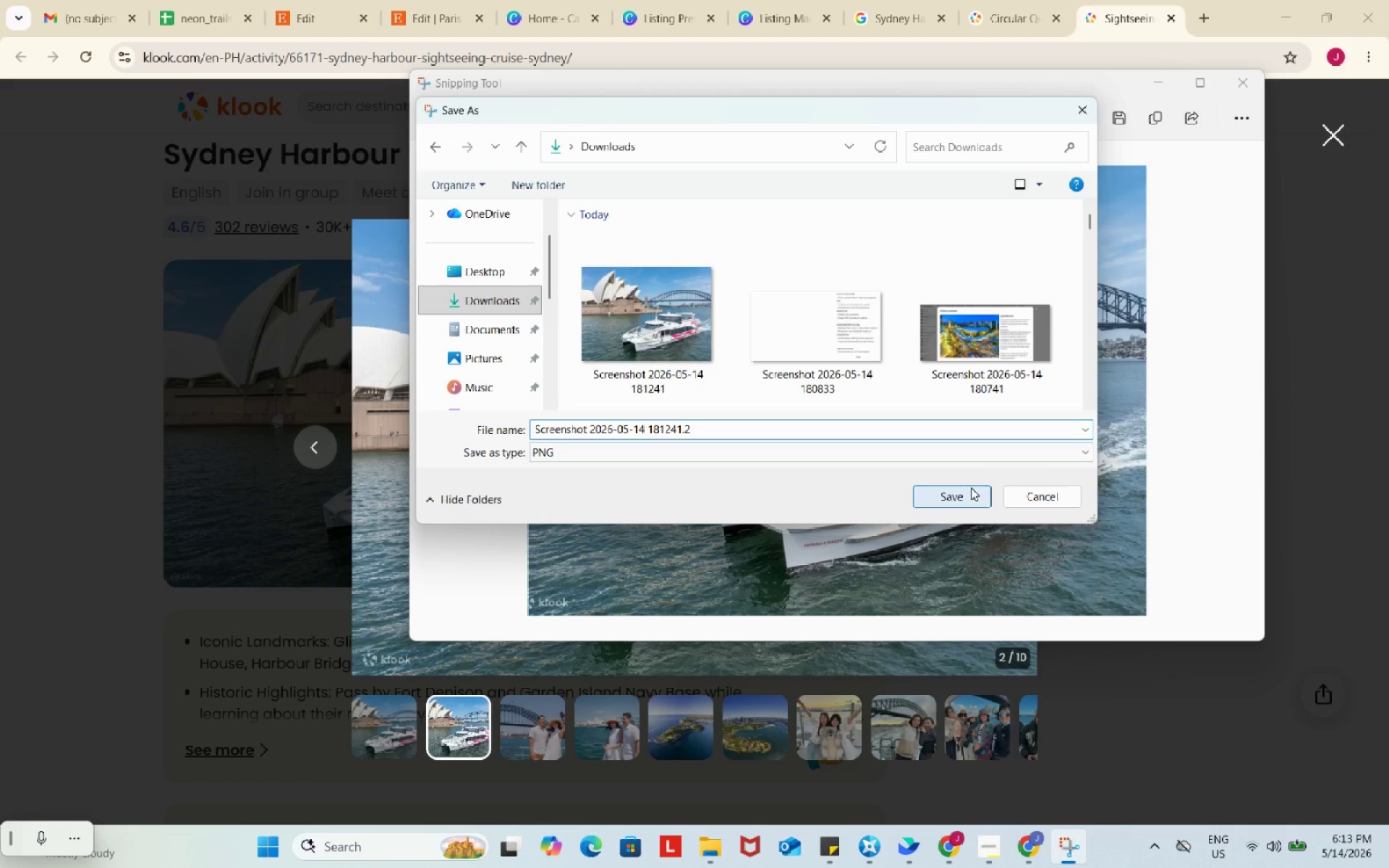 
left_click([971, 488])
 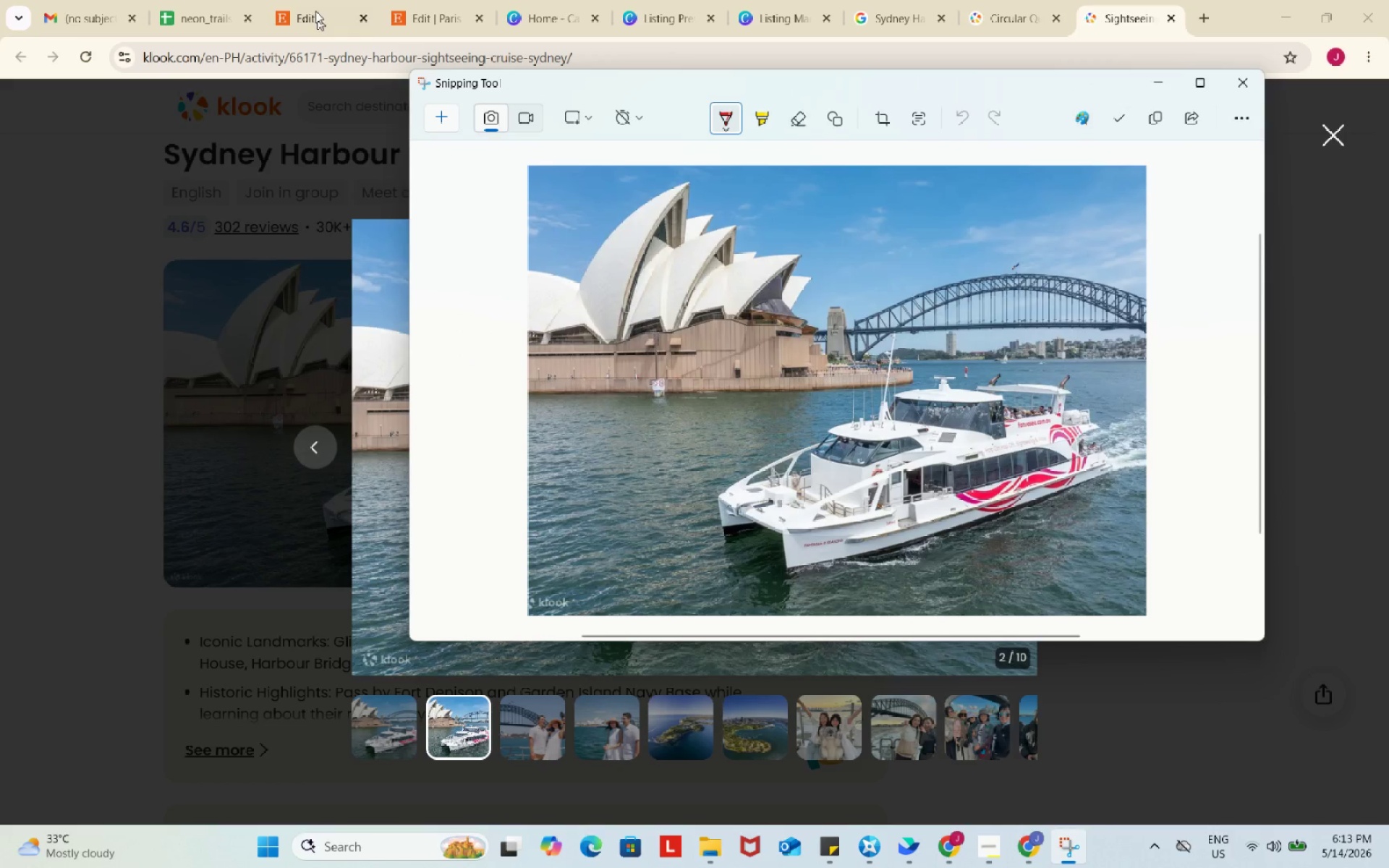 
left_click([306, 0])
 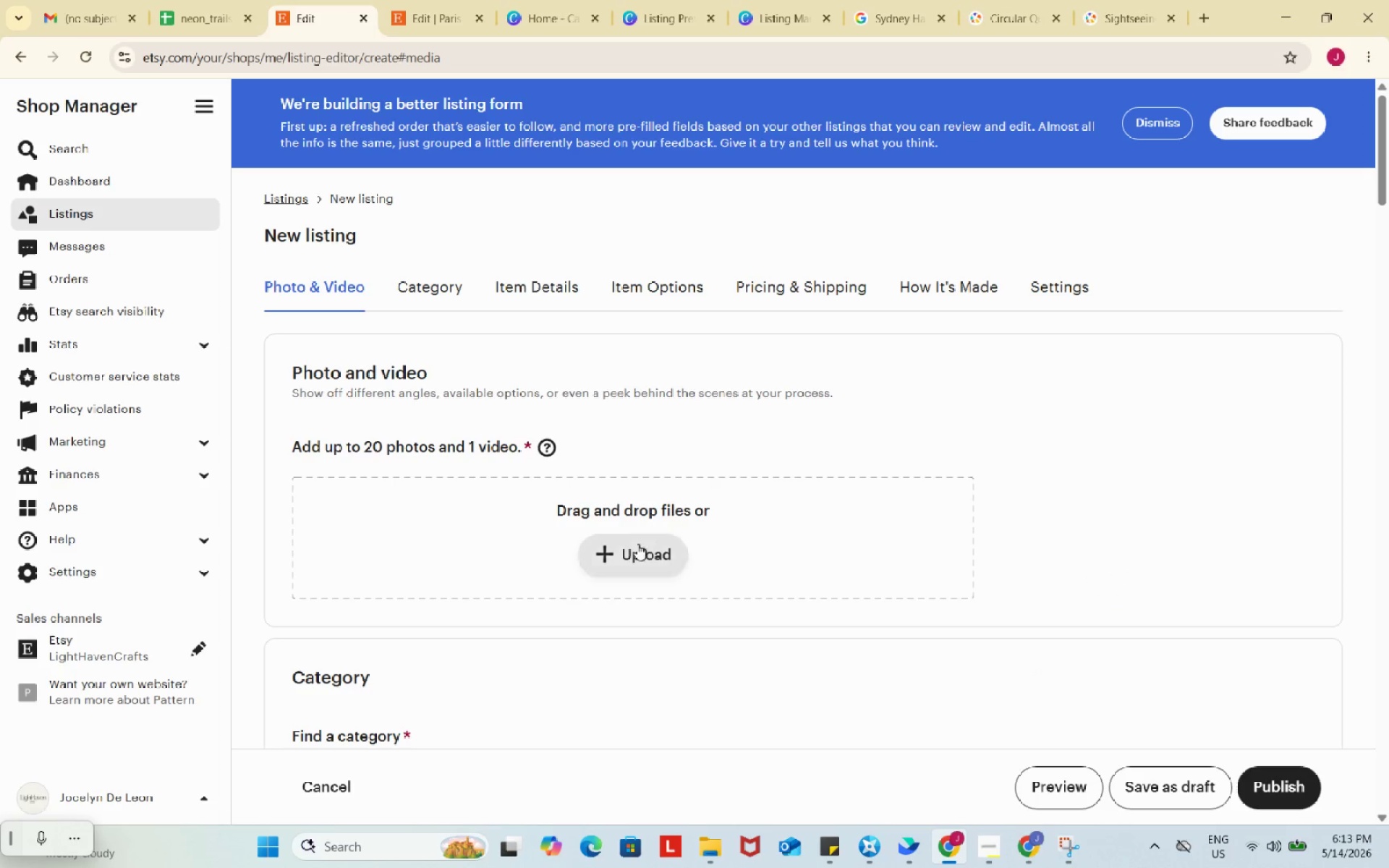 
left_click([637, 545])
 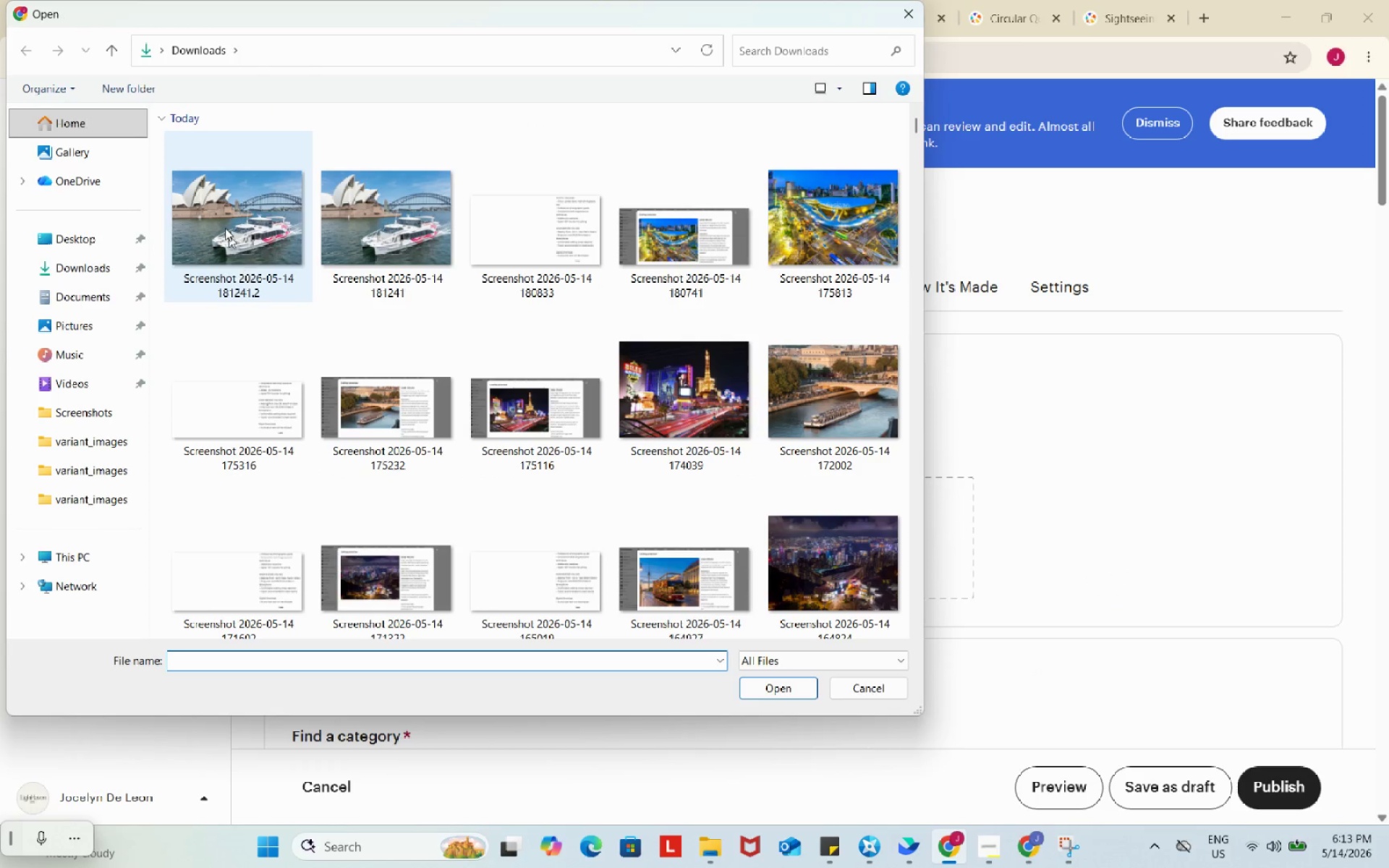 
left_click([219, 218])
 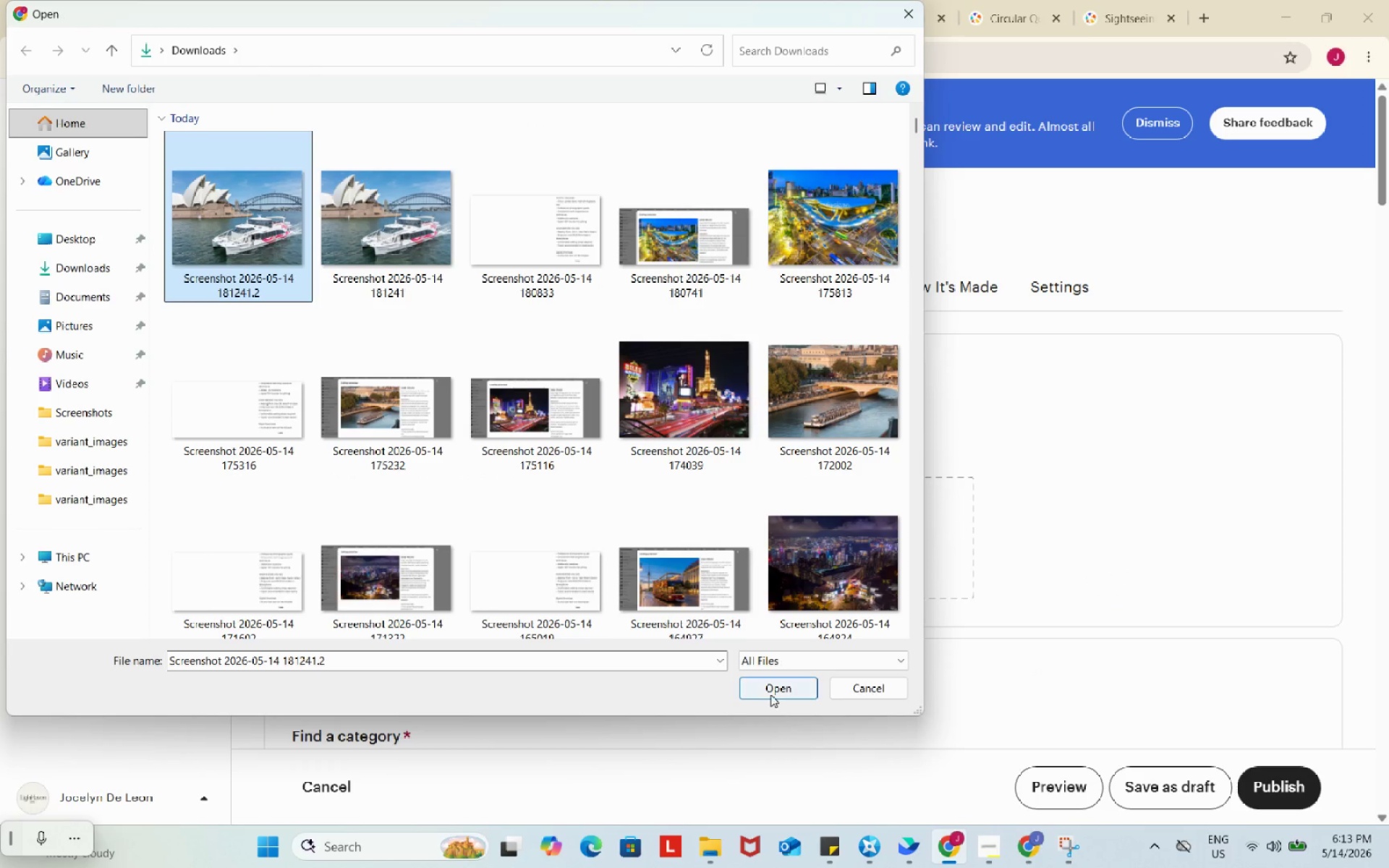 
left_click([770, 694])
 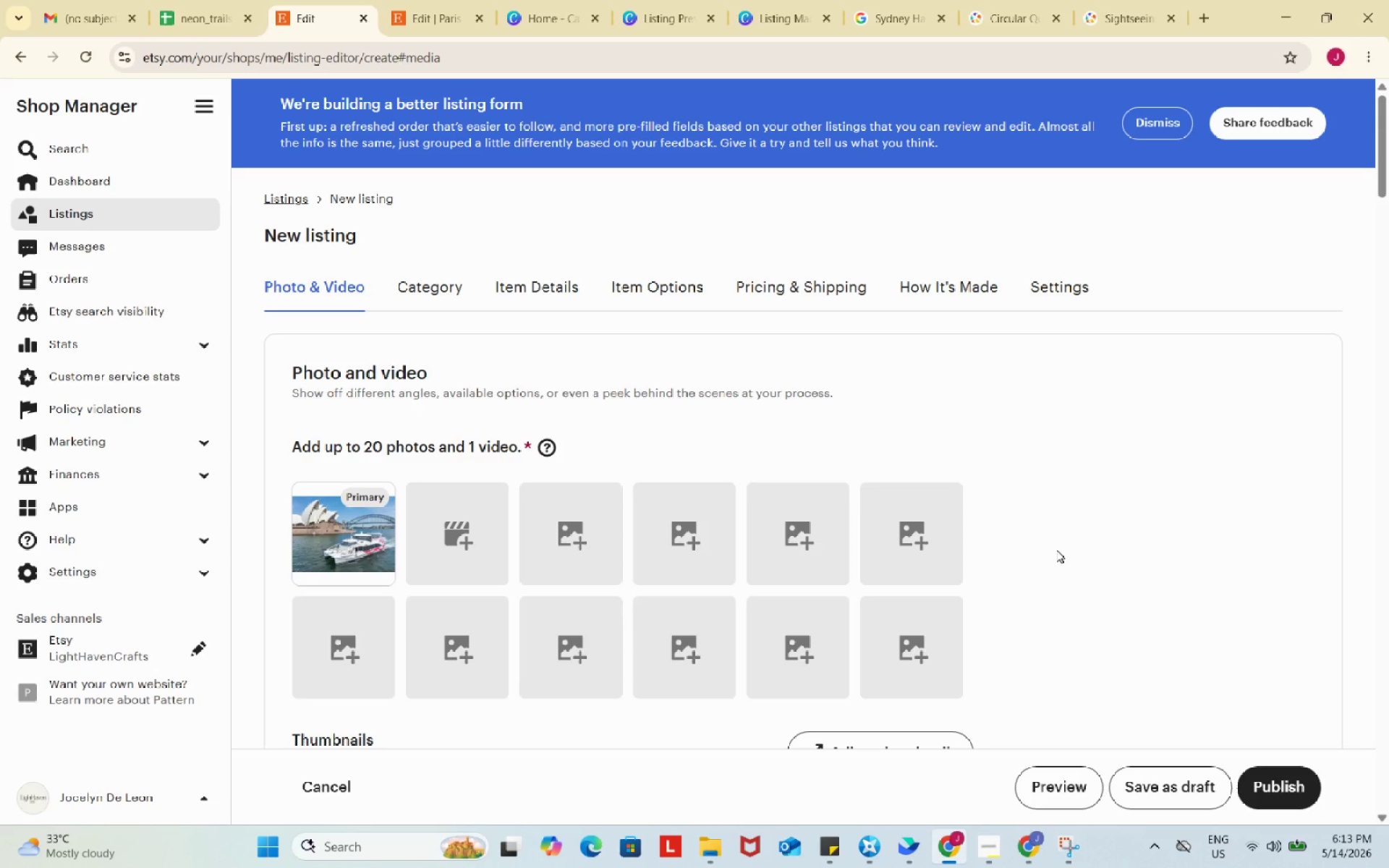 
wait(5.94)
 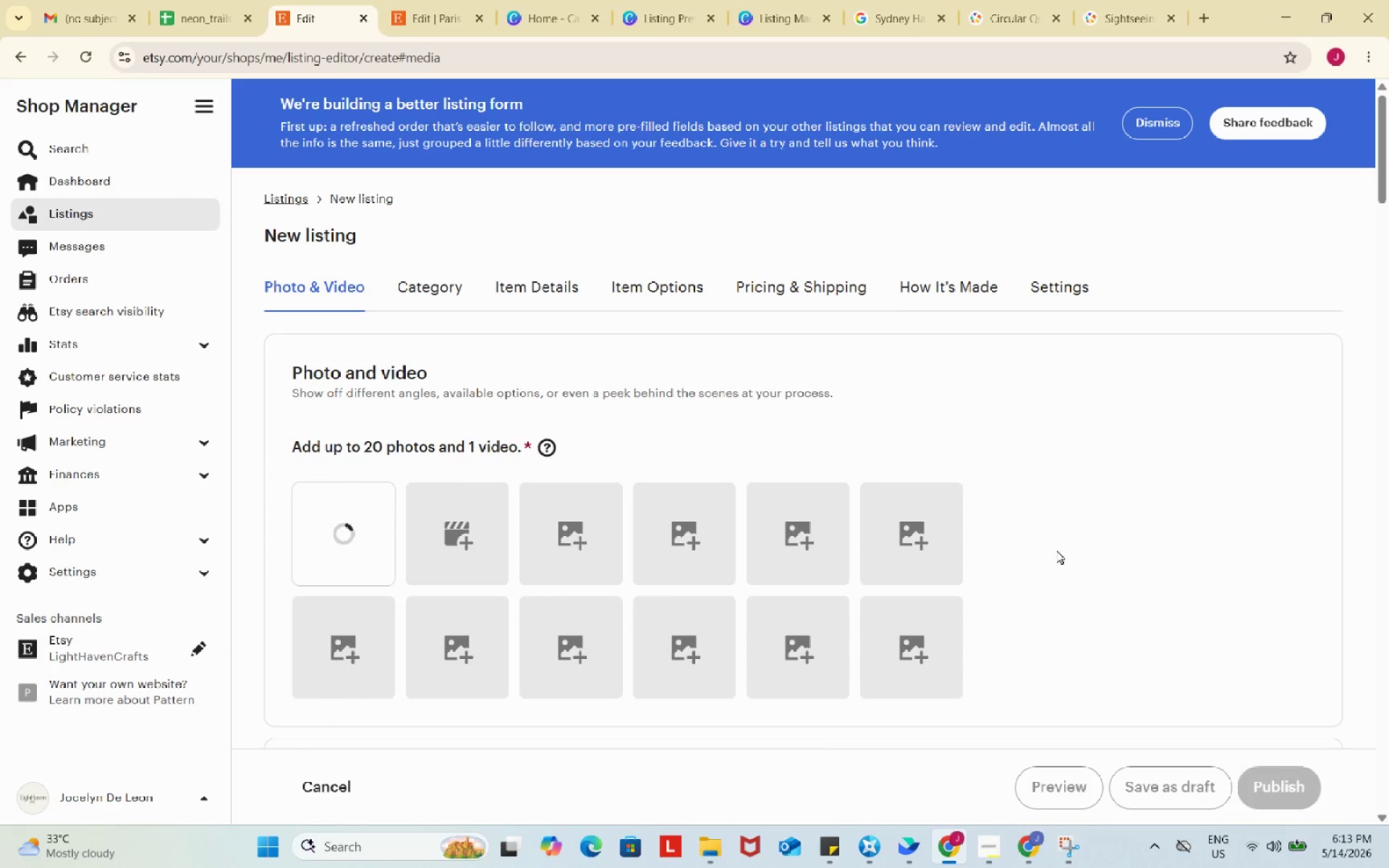 
scroll: coordinate [1056, 550], scroll_direction: down, amount: 8.0
 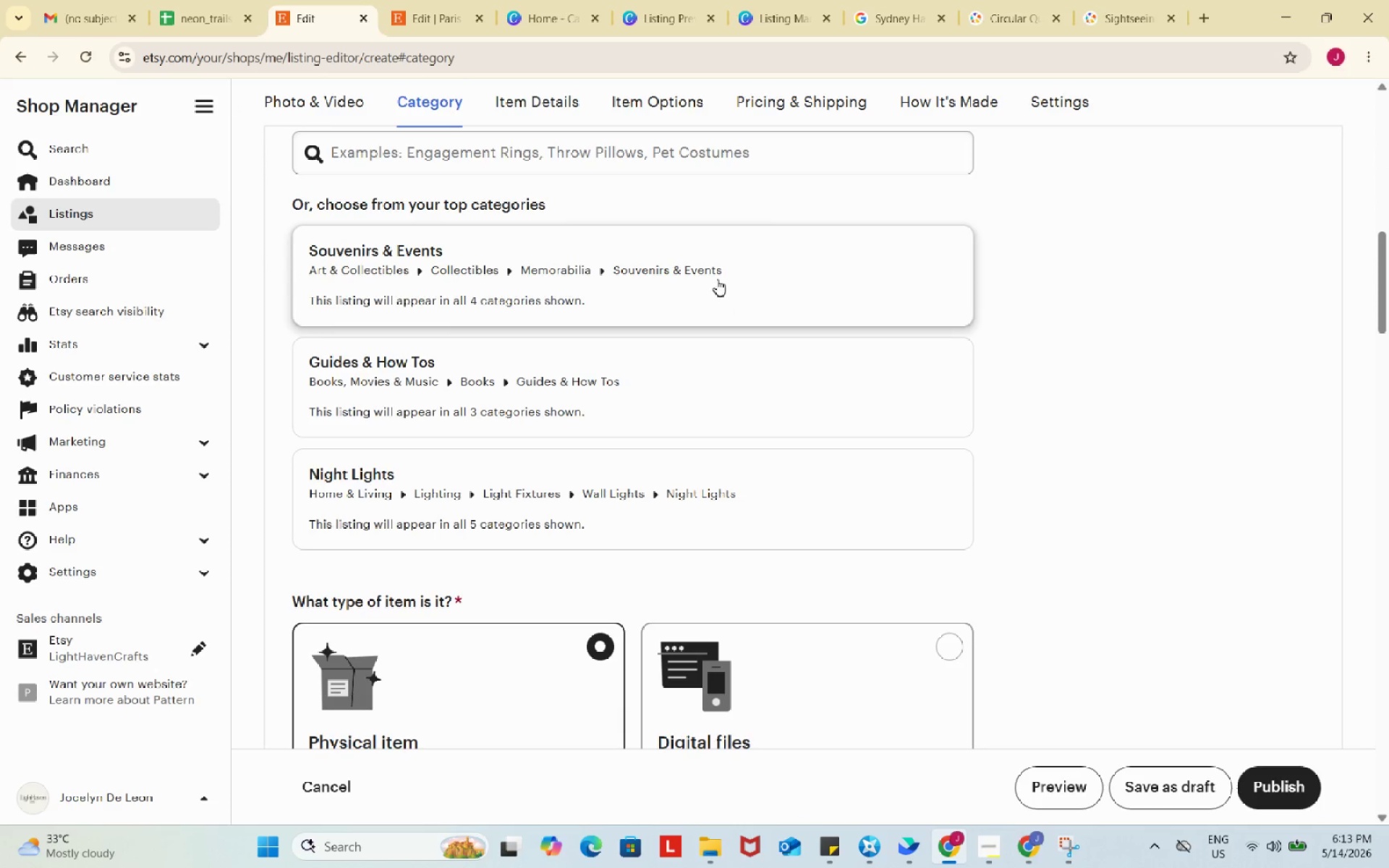 
left_click([717, 278])
 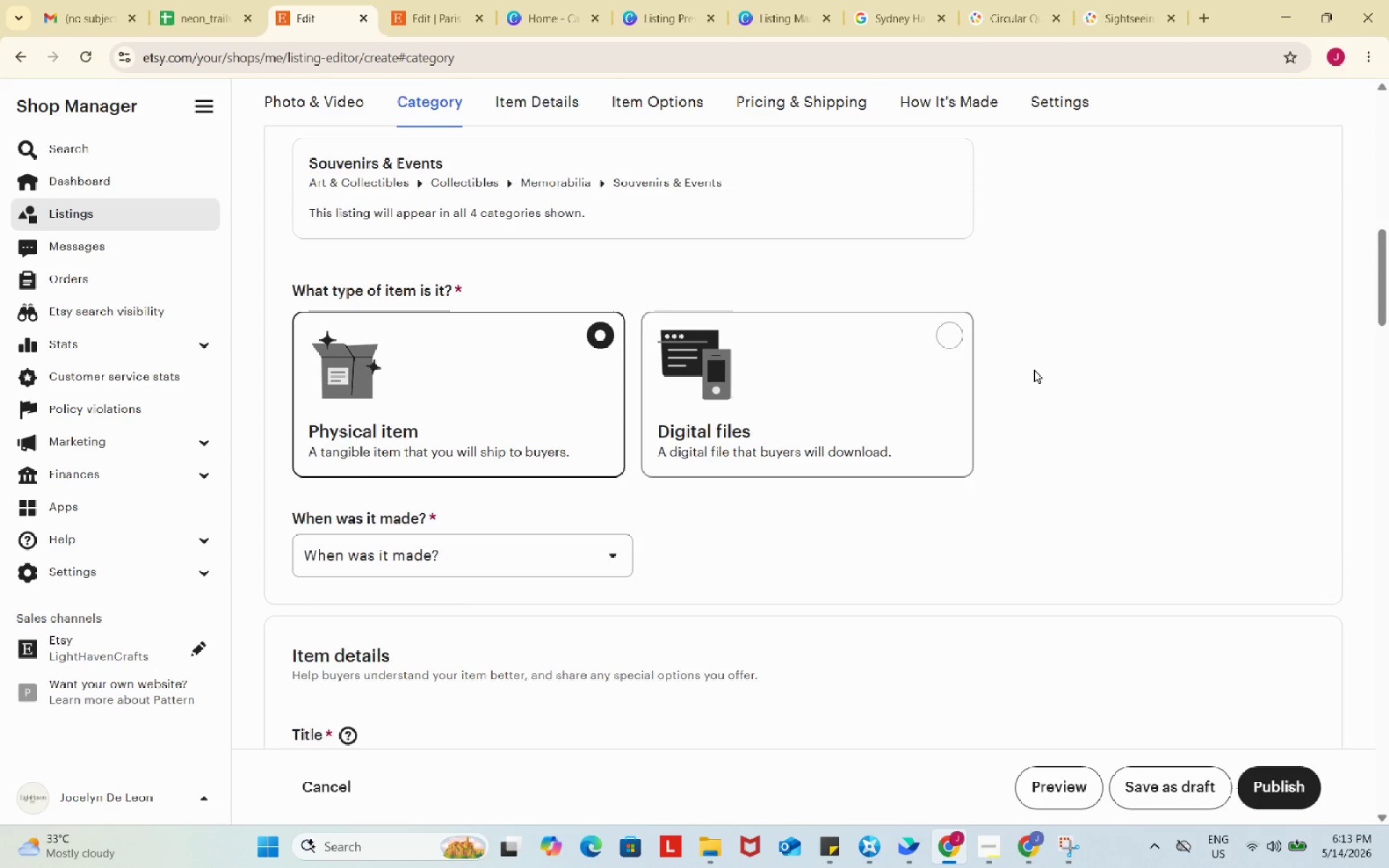 
scroll: coordinate [1034, 370], scroll_direction: down, amount: 3.0
 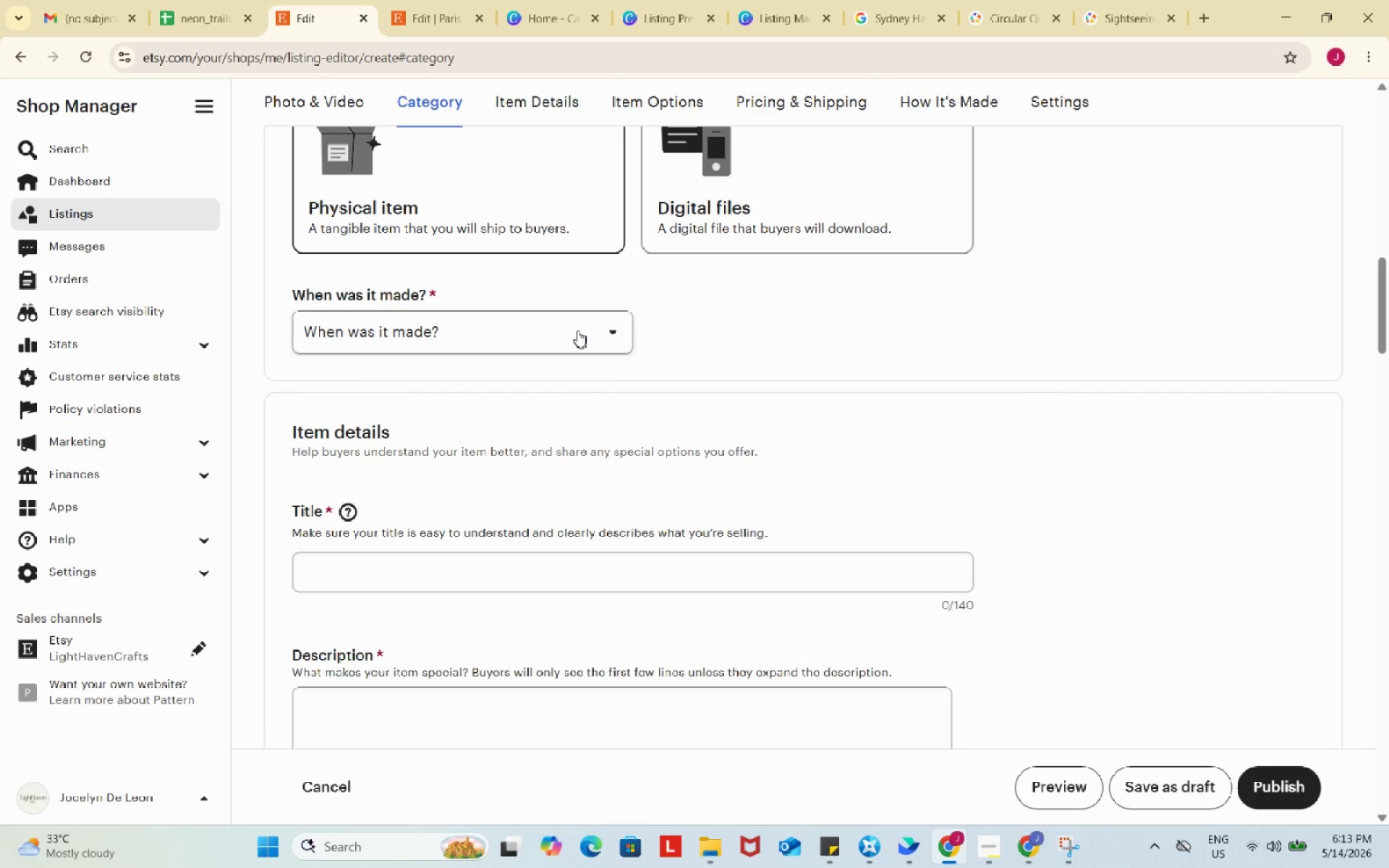 
left_click([577, 331])
 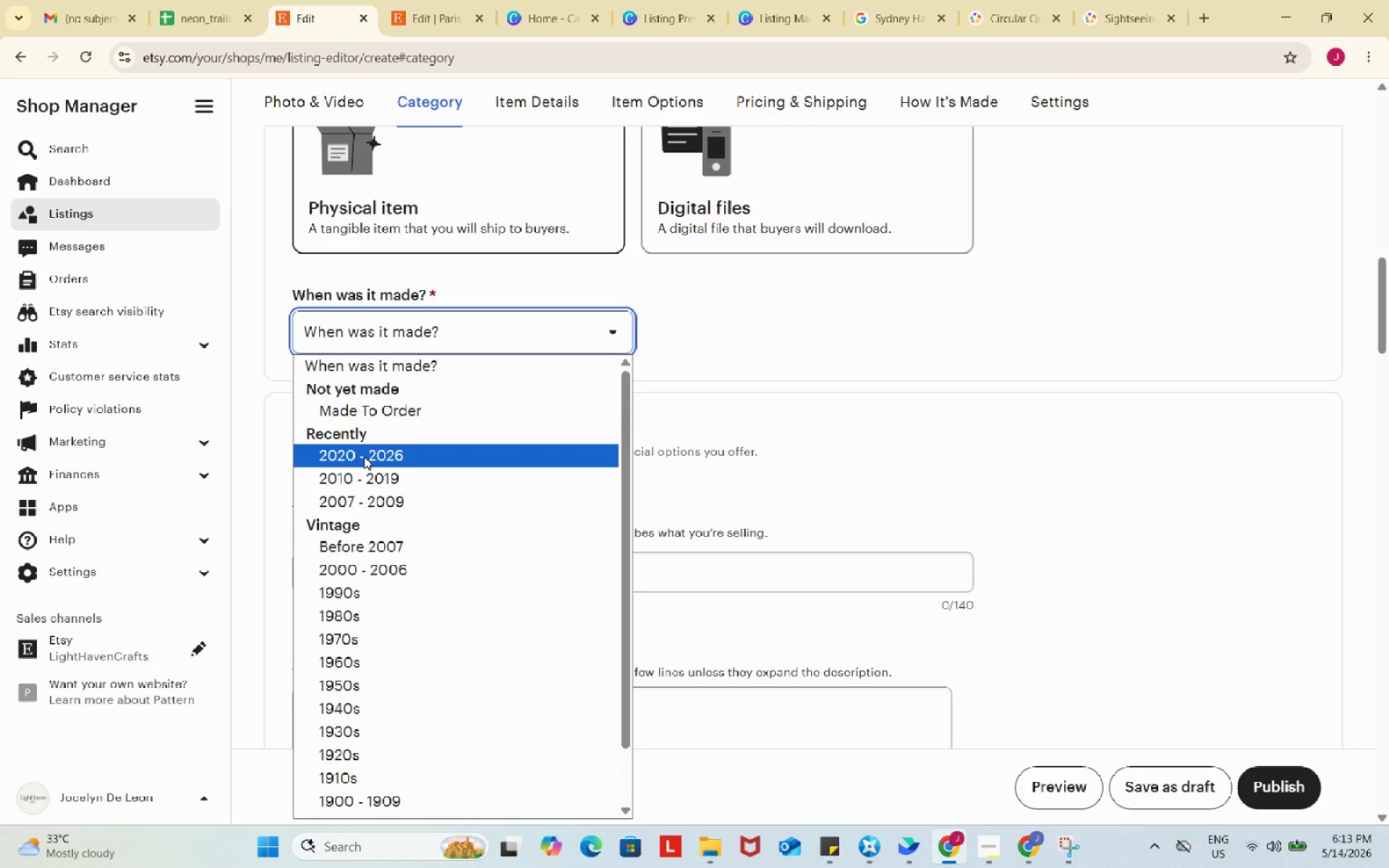 
left_click([365, 456])
 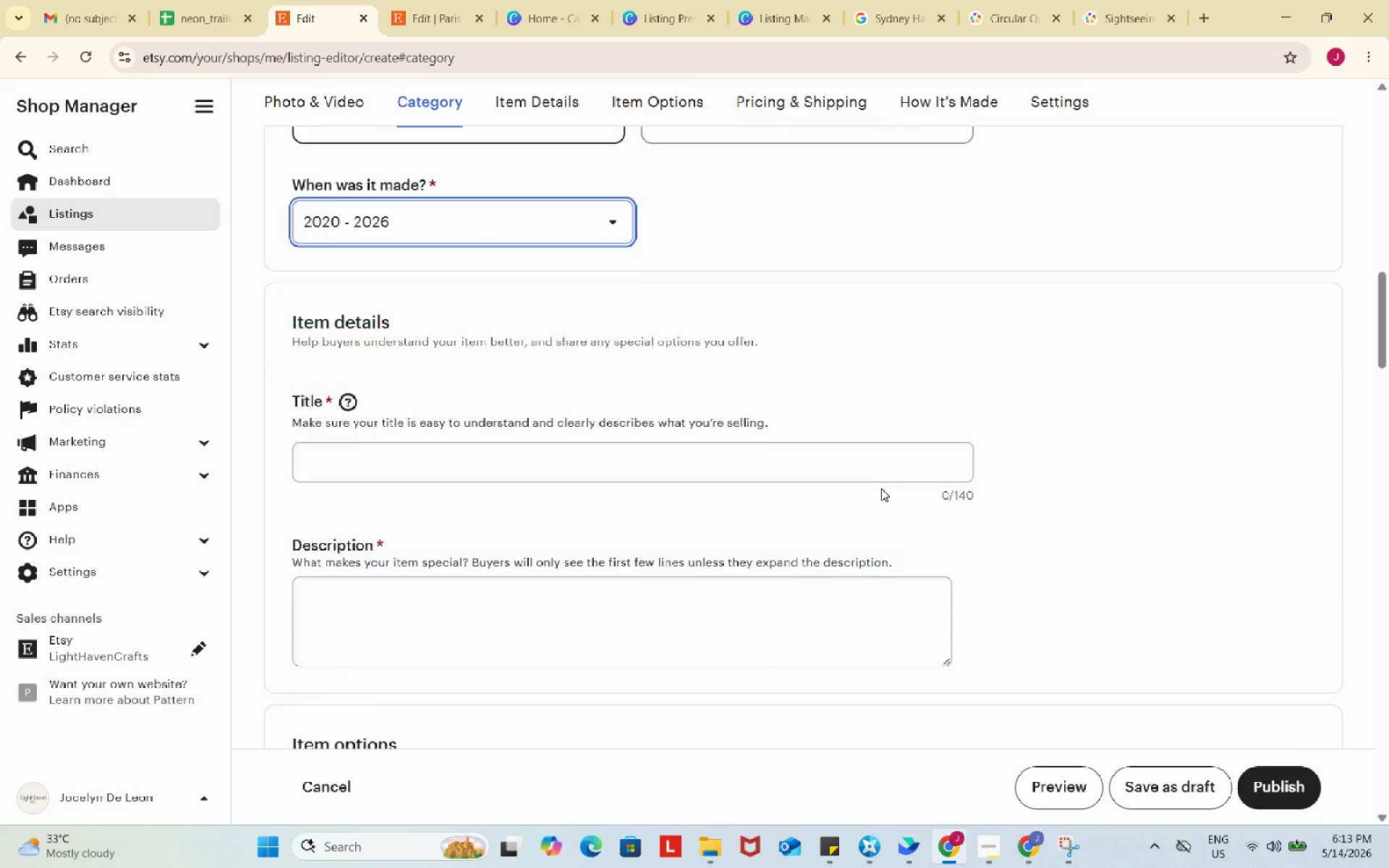 
left_click([727, 297])
 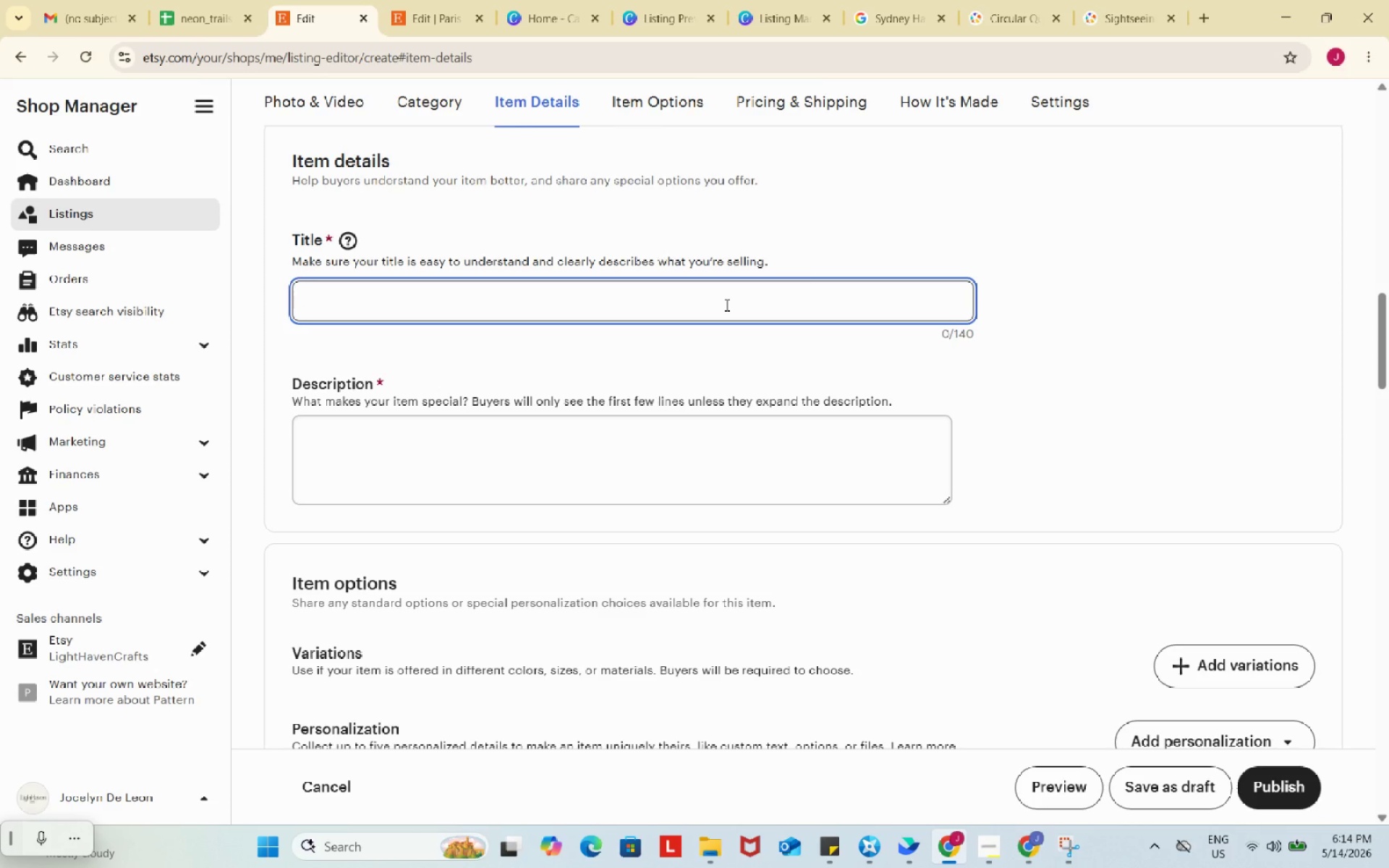 
scroll: coordinate [881, 488], scroll_direction: down, amount: 3.0
 